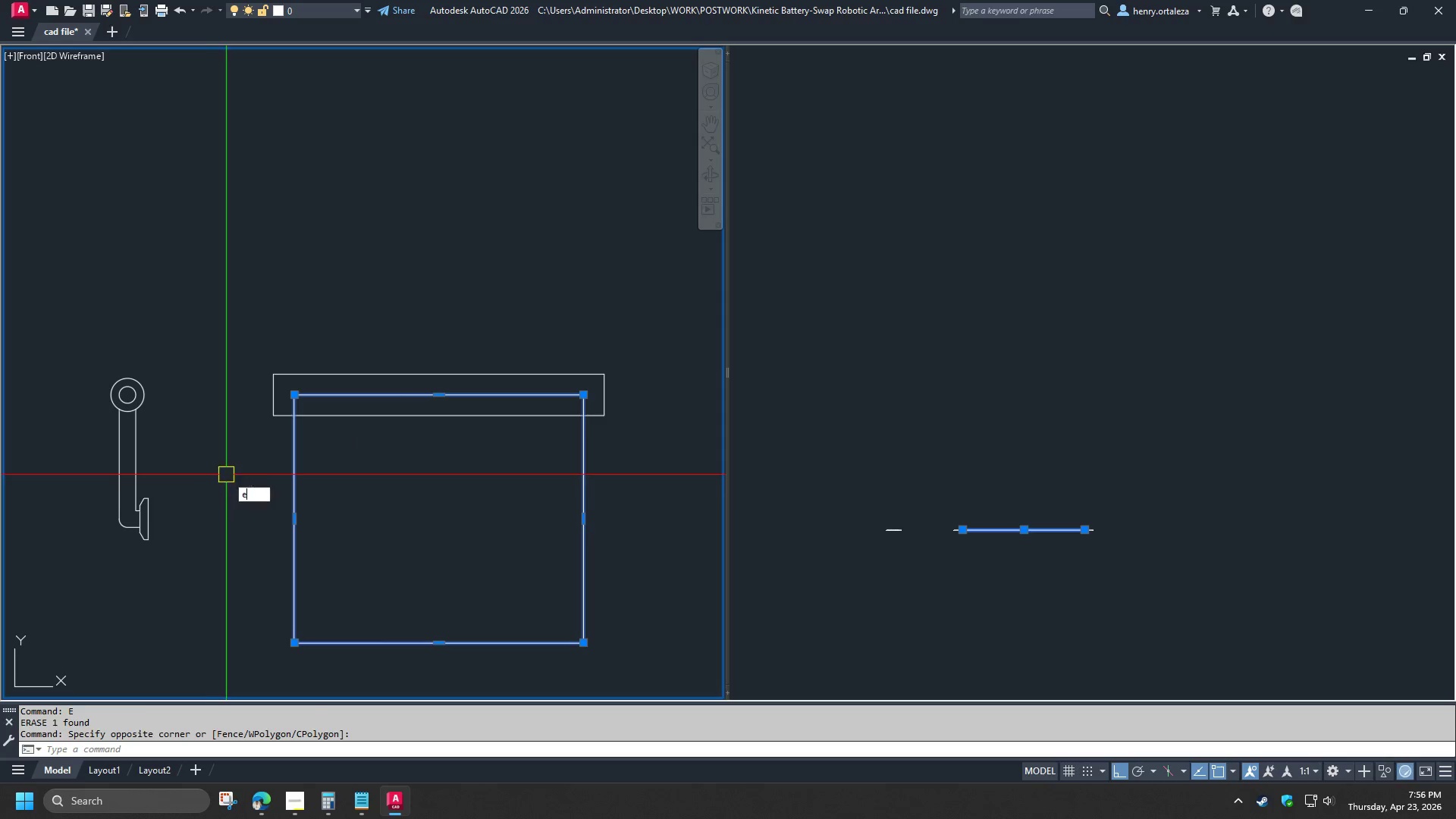 
key(Space)
 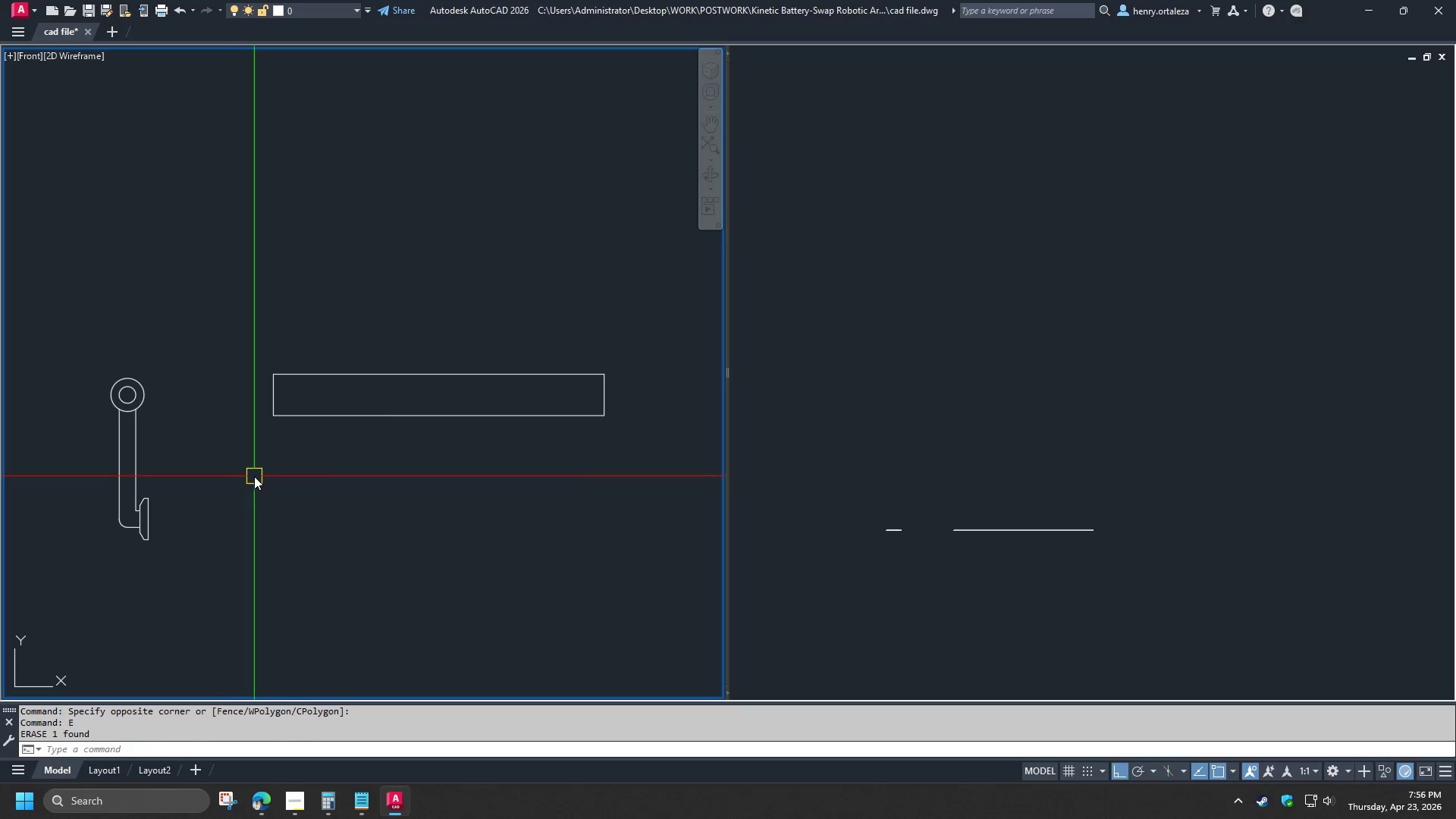 
key(Control+Z)
 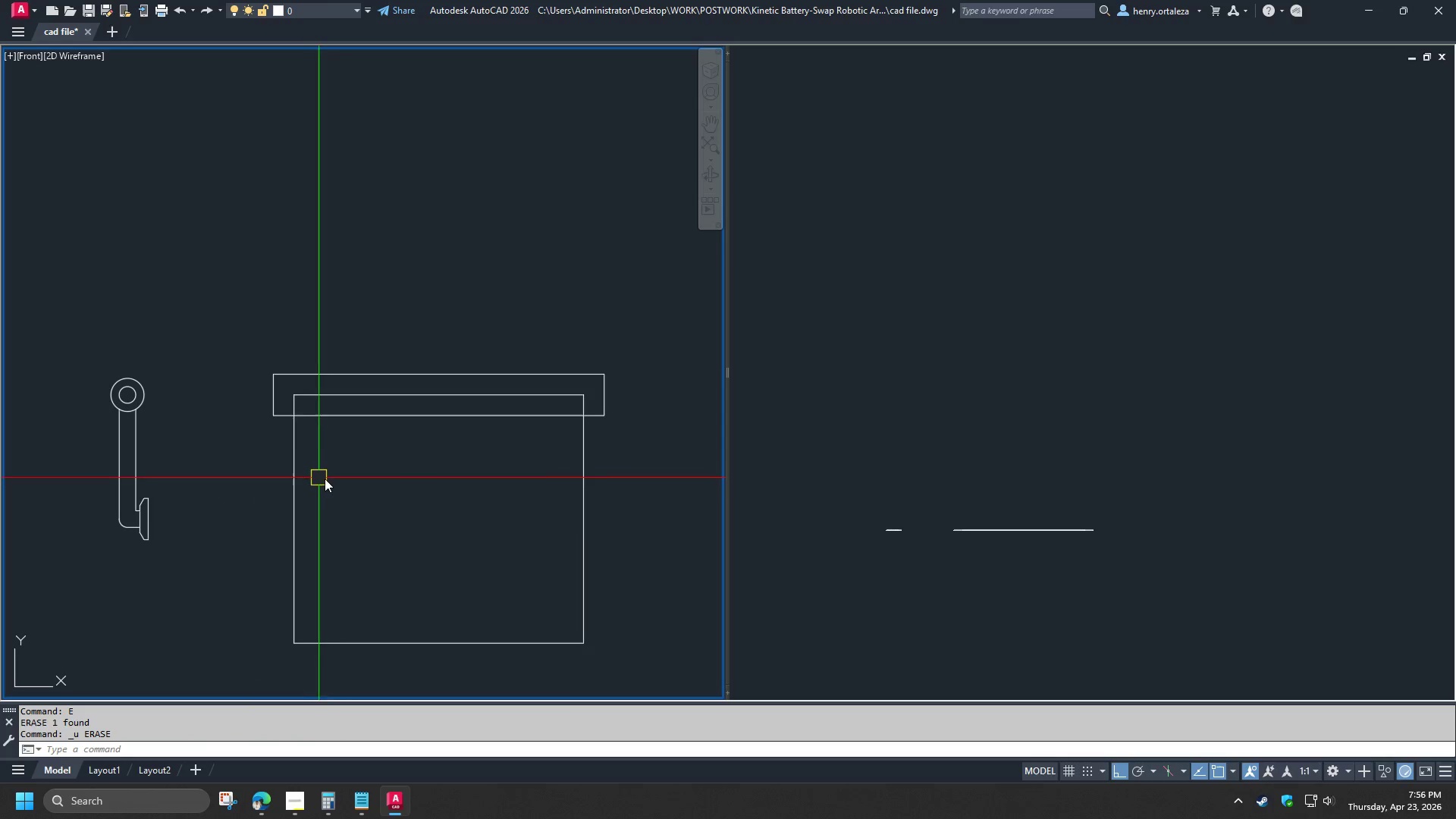 
left_click([325, 479])
 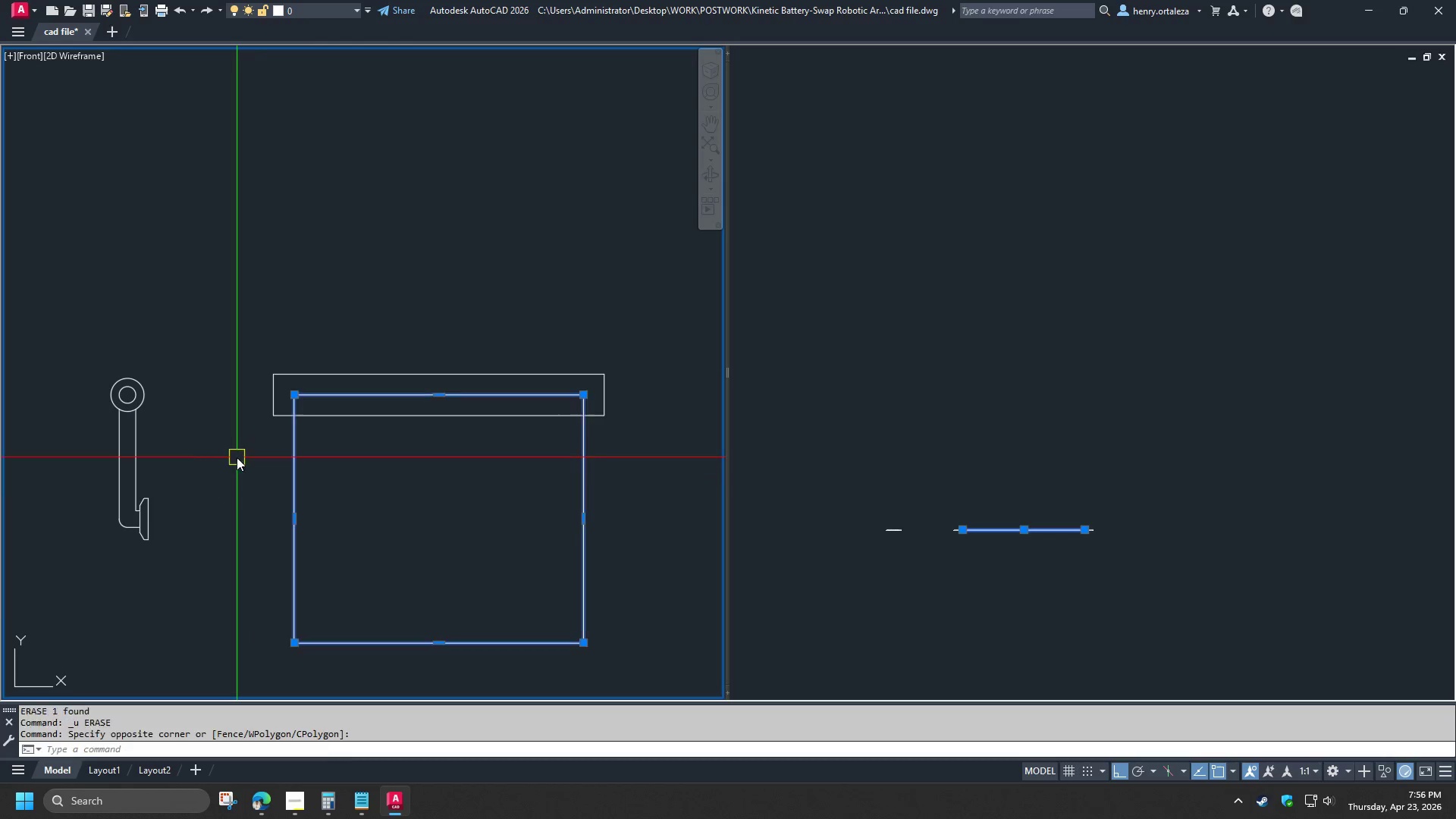 
key(E)
 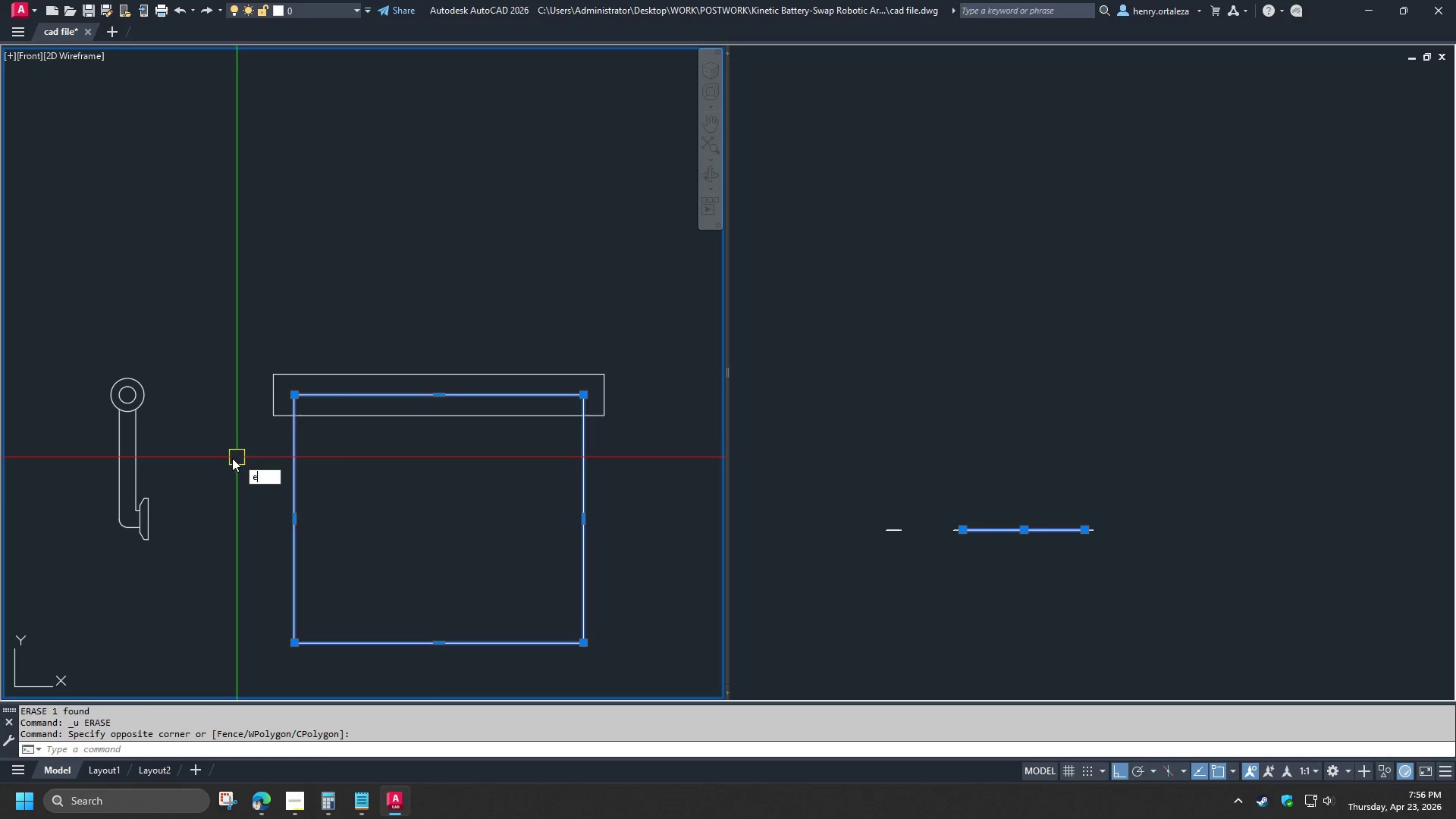 
key(Space)
 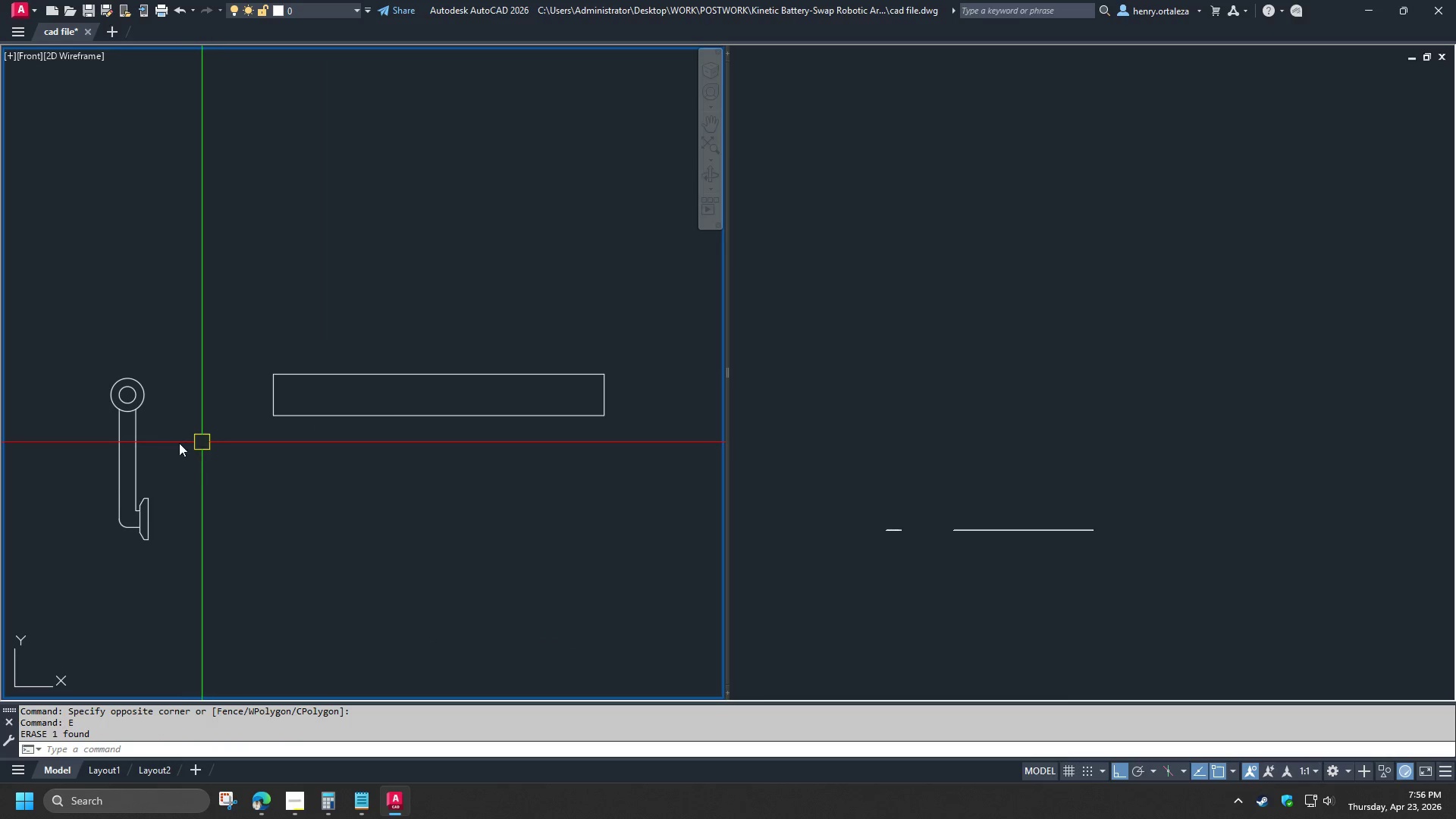 
scroll: coordinate [143, 435], scroll_direction: up, amount: 1.0
 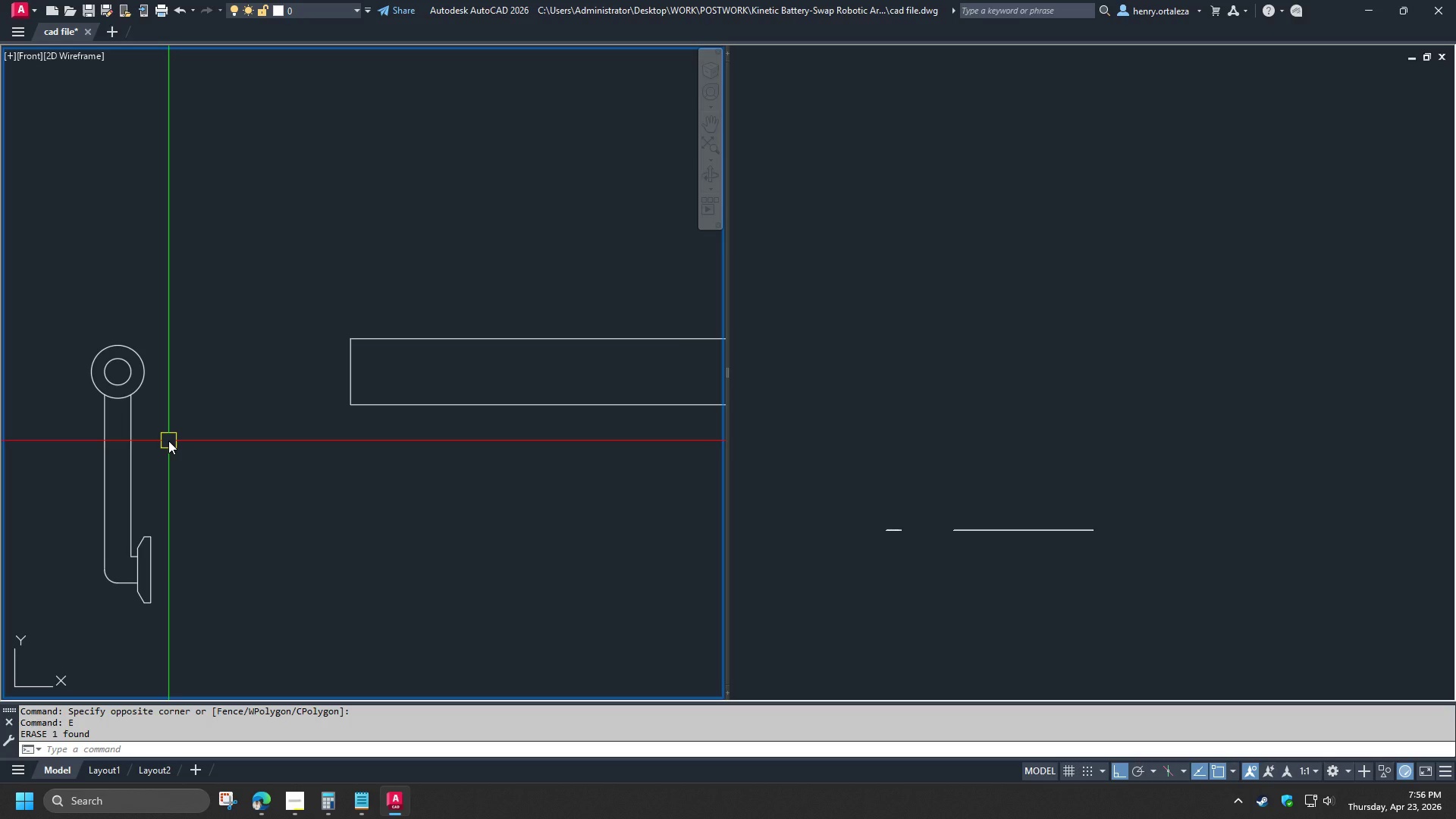 
scroll: coordinate [177, 444], scroll_direction: down, amount: 1.0
 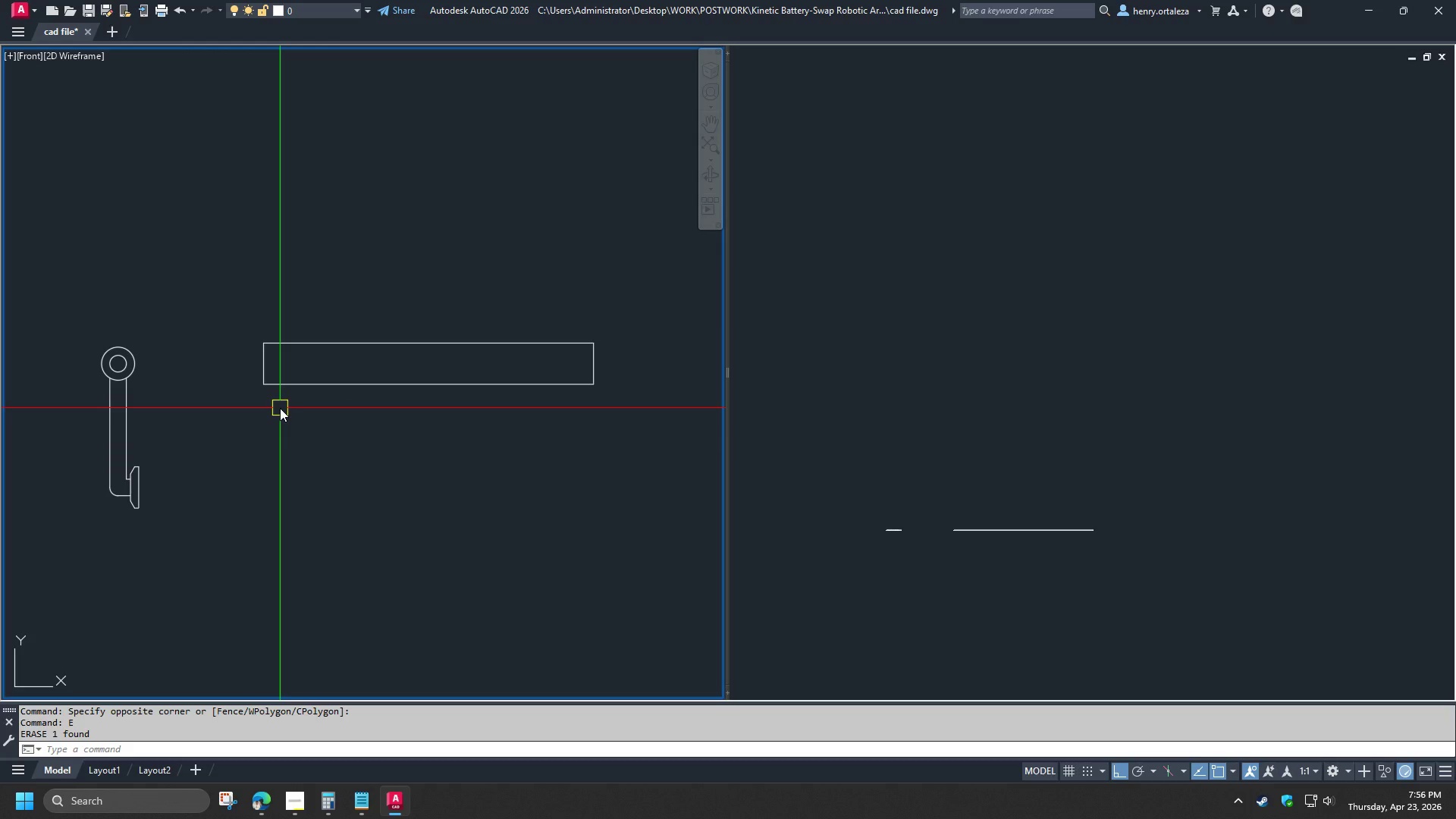 
key(D)
 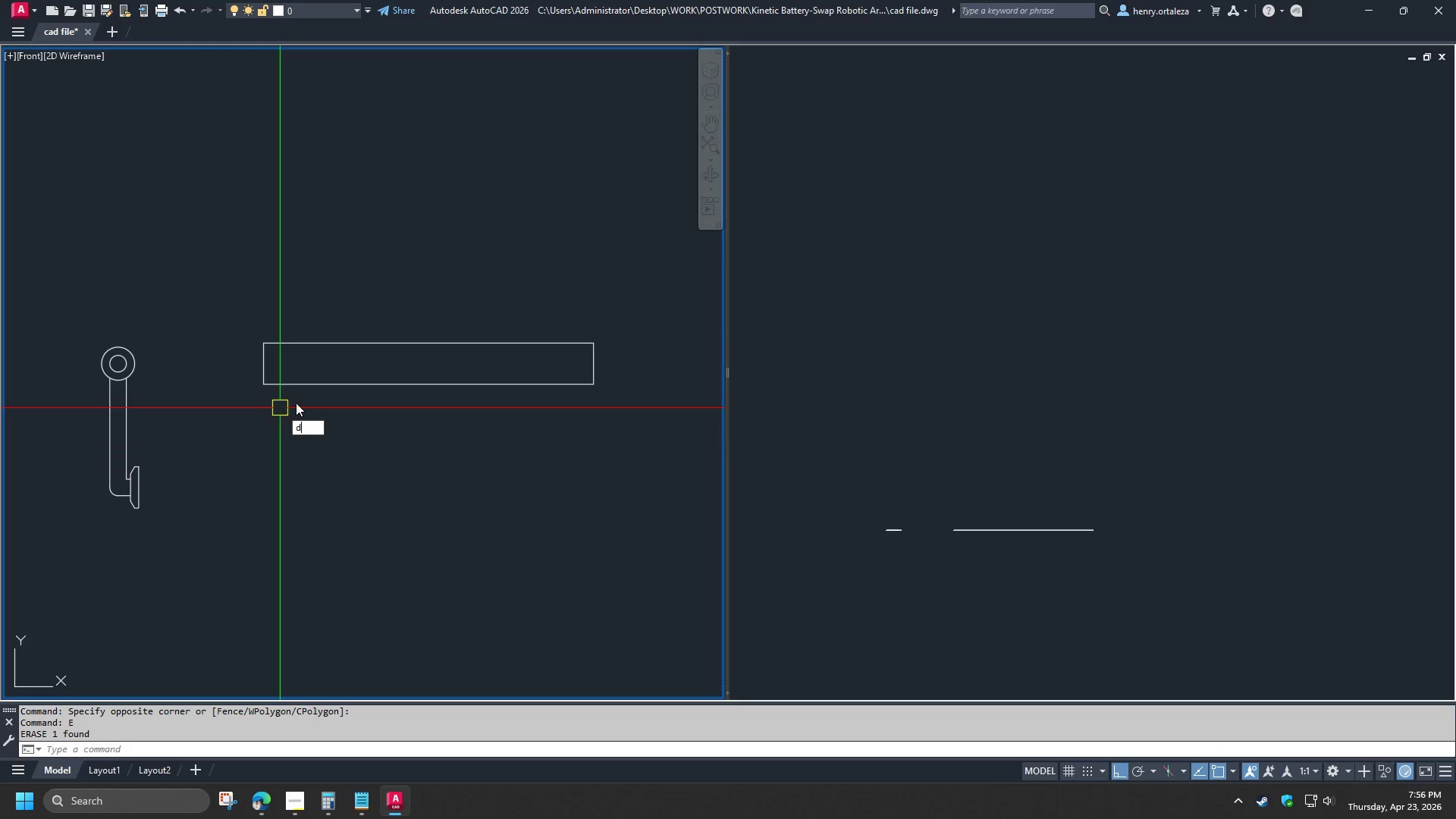 
key(I)
 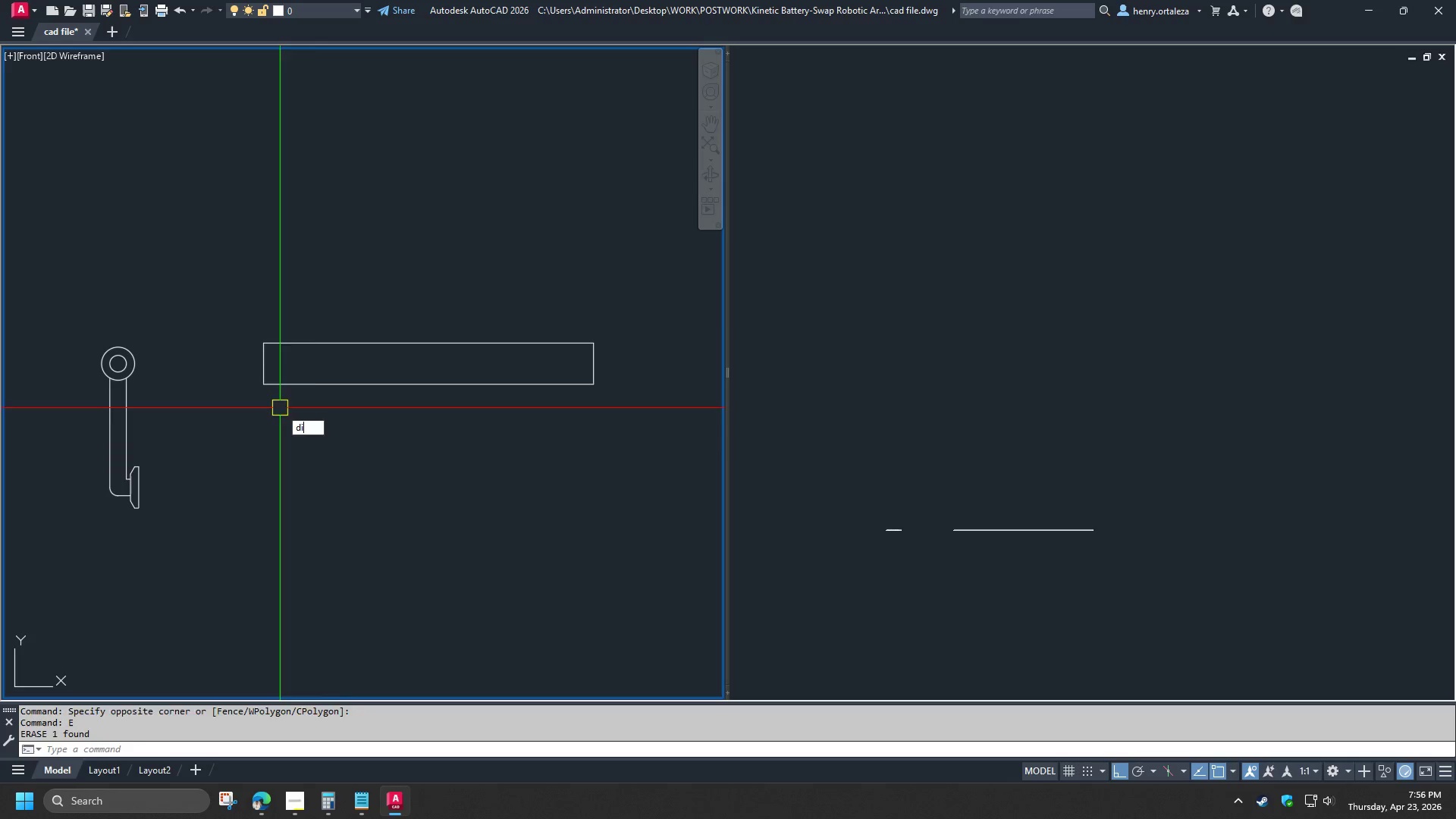 
key(Space)
 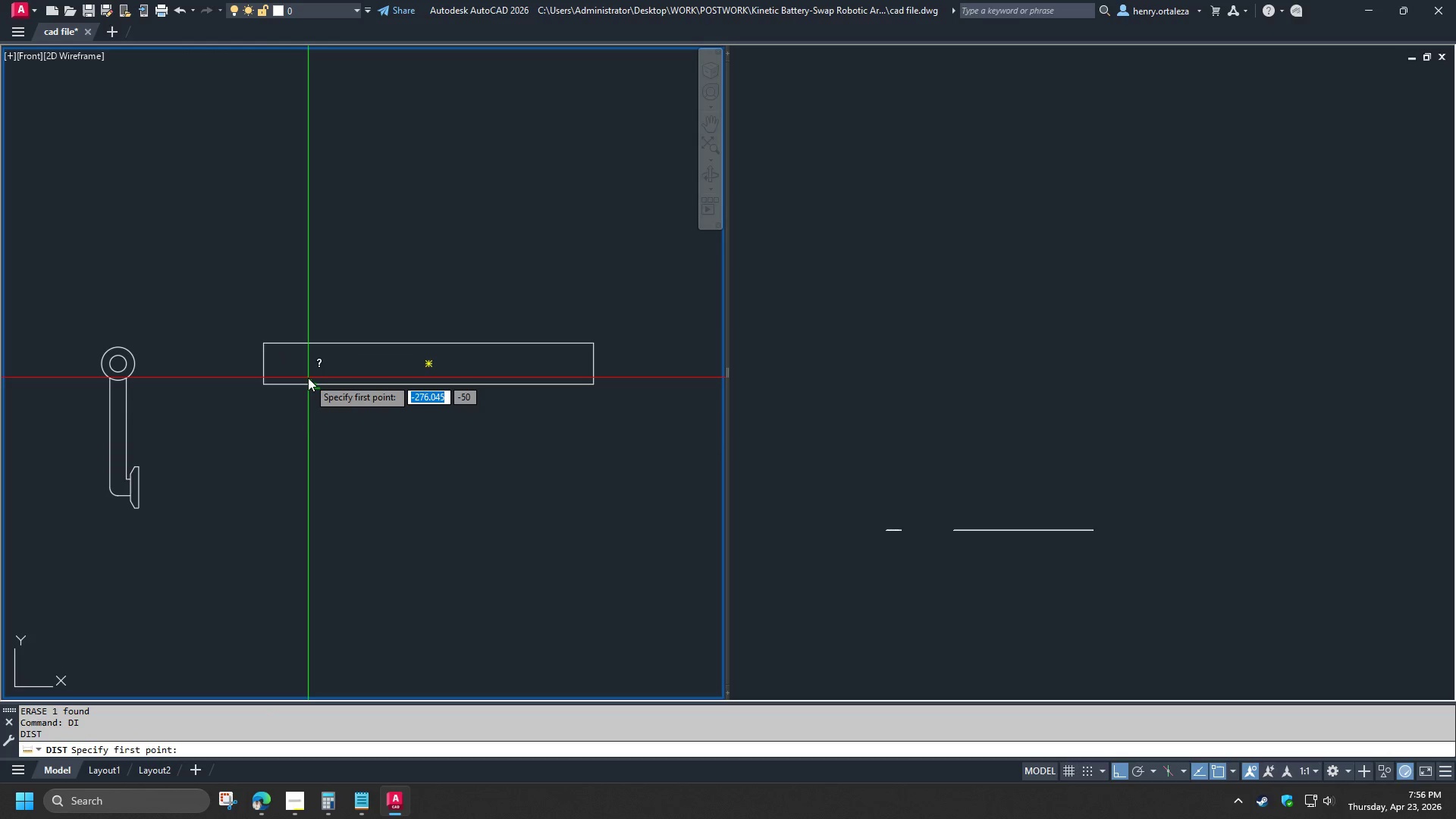 
left_click([308, 378])
 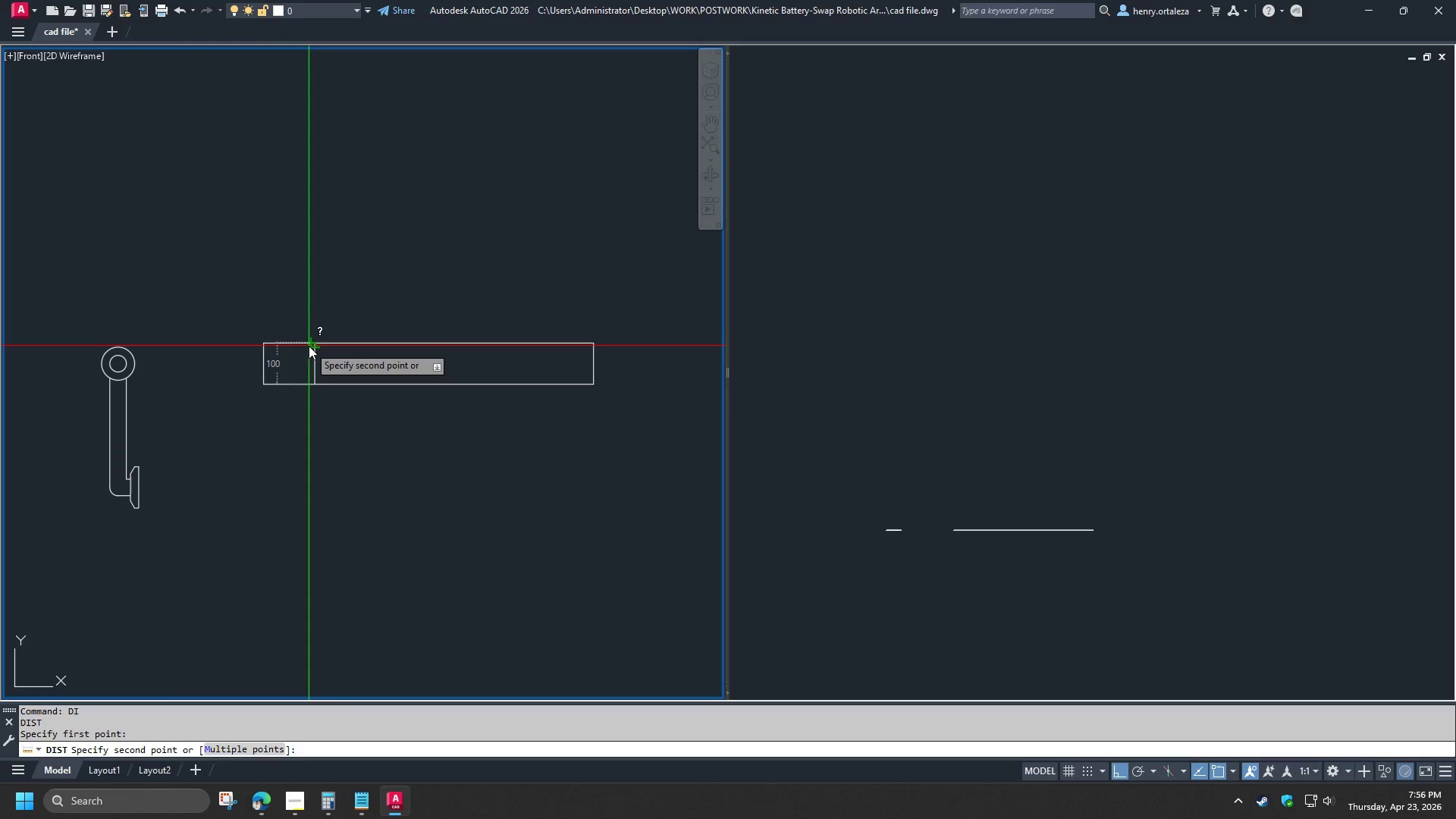 
key(Escape)
 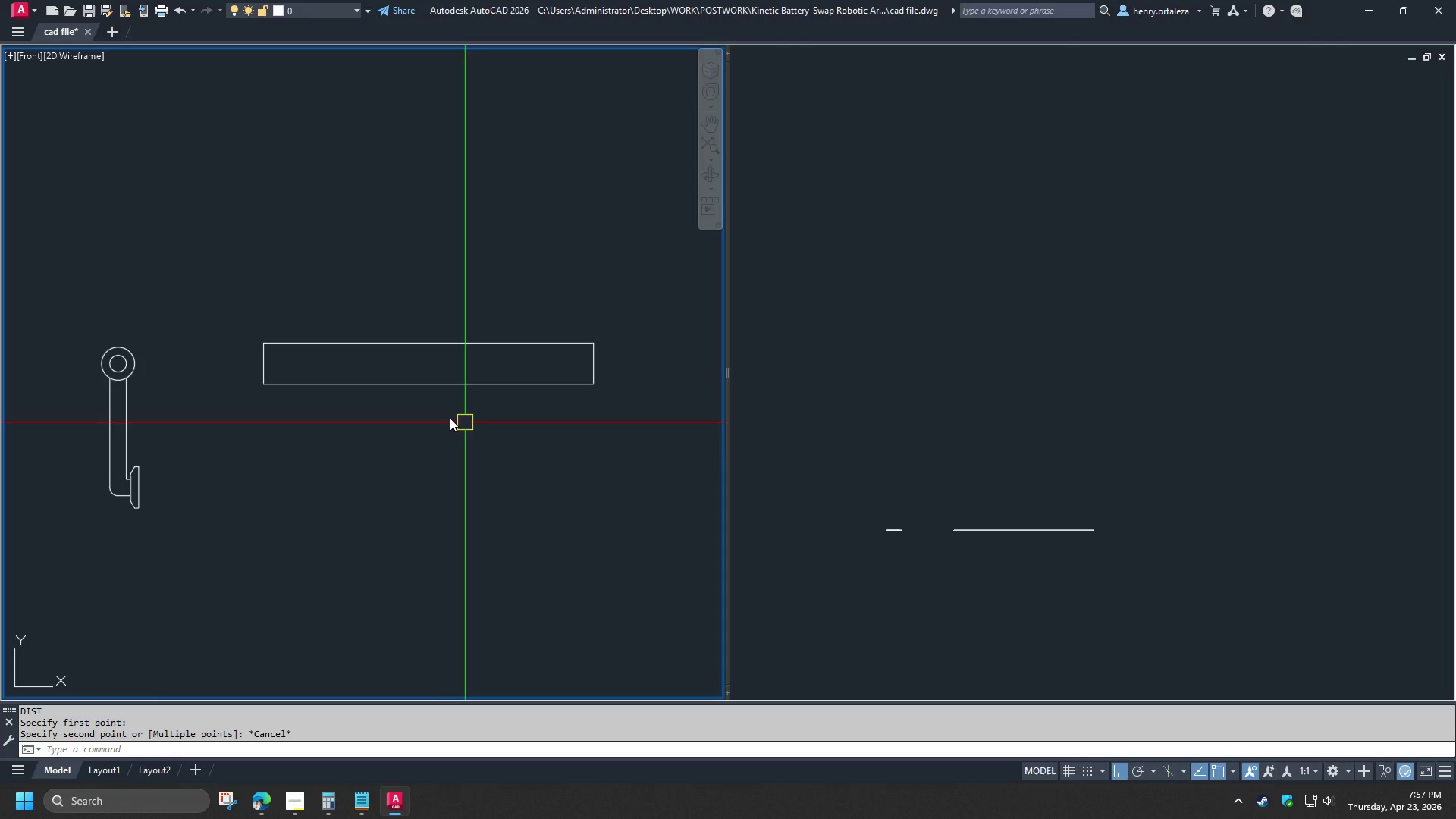 
wait(7.73)
 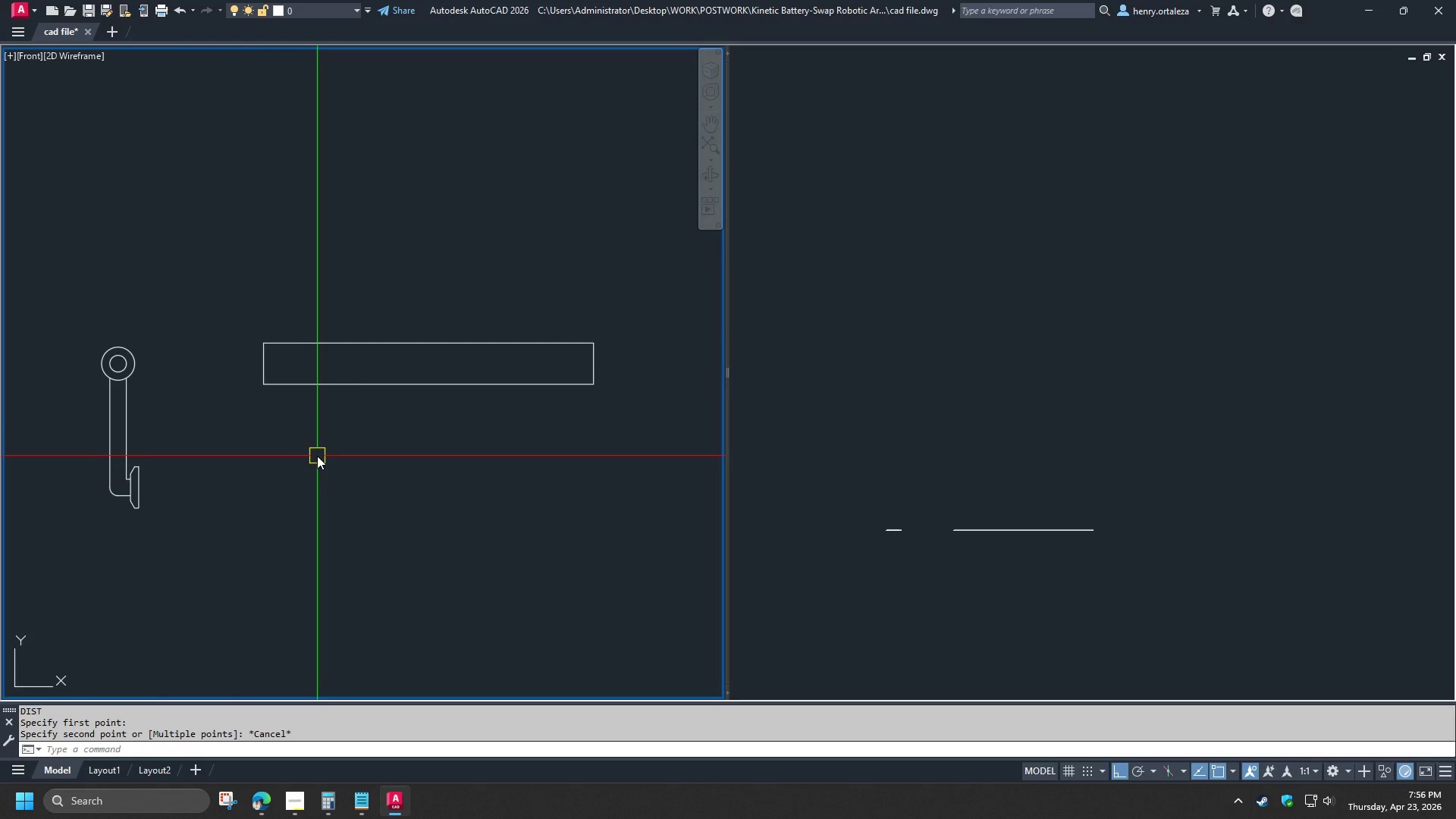 
type(rec )
 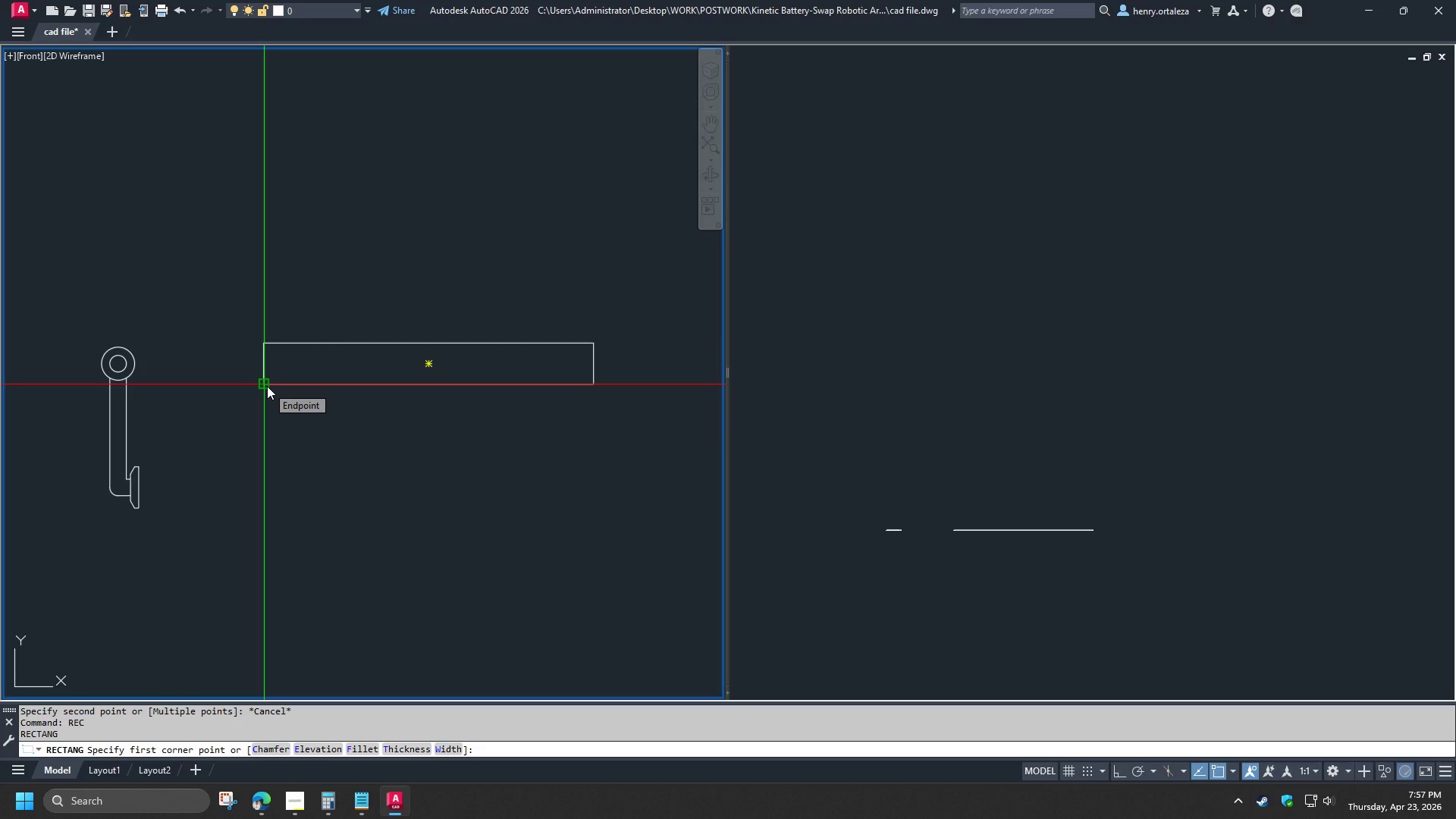 
wait(13.03)
 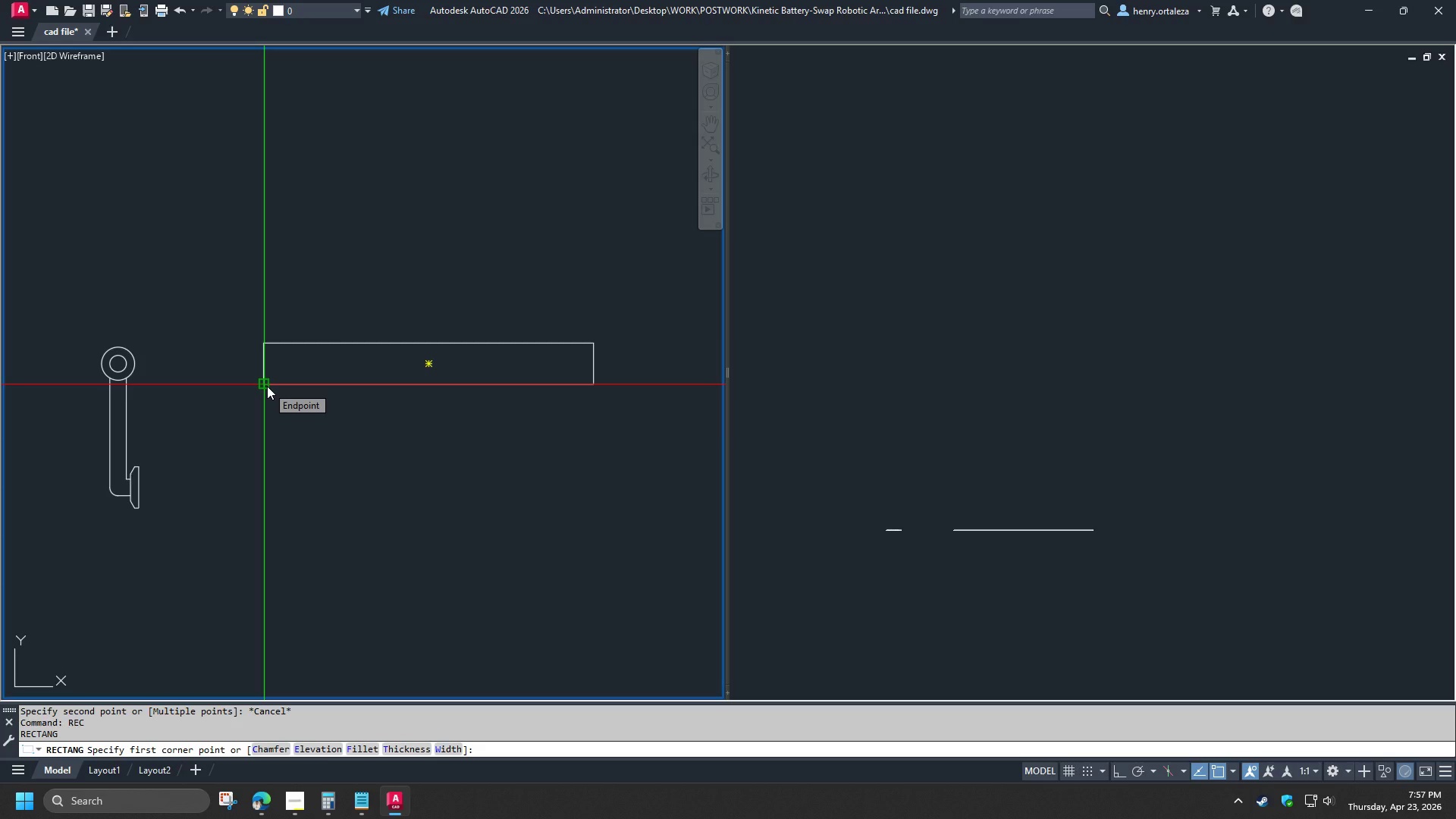 
left_click([267, 386])
 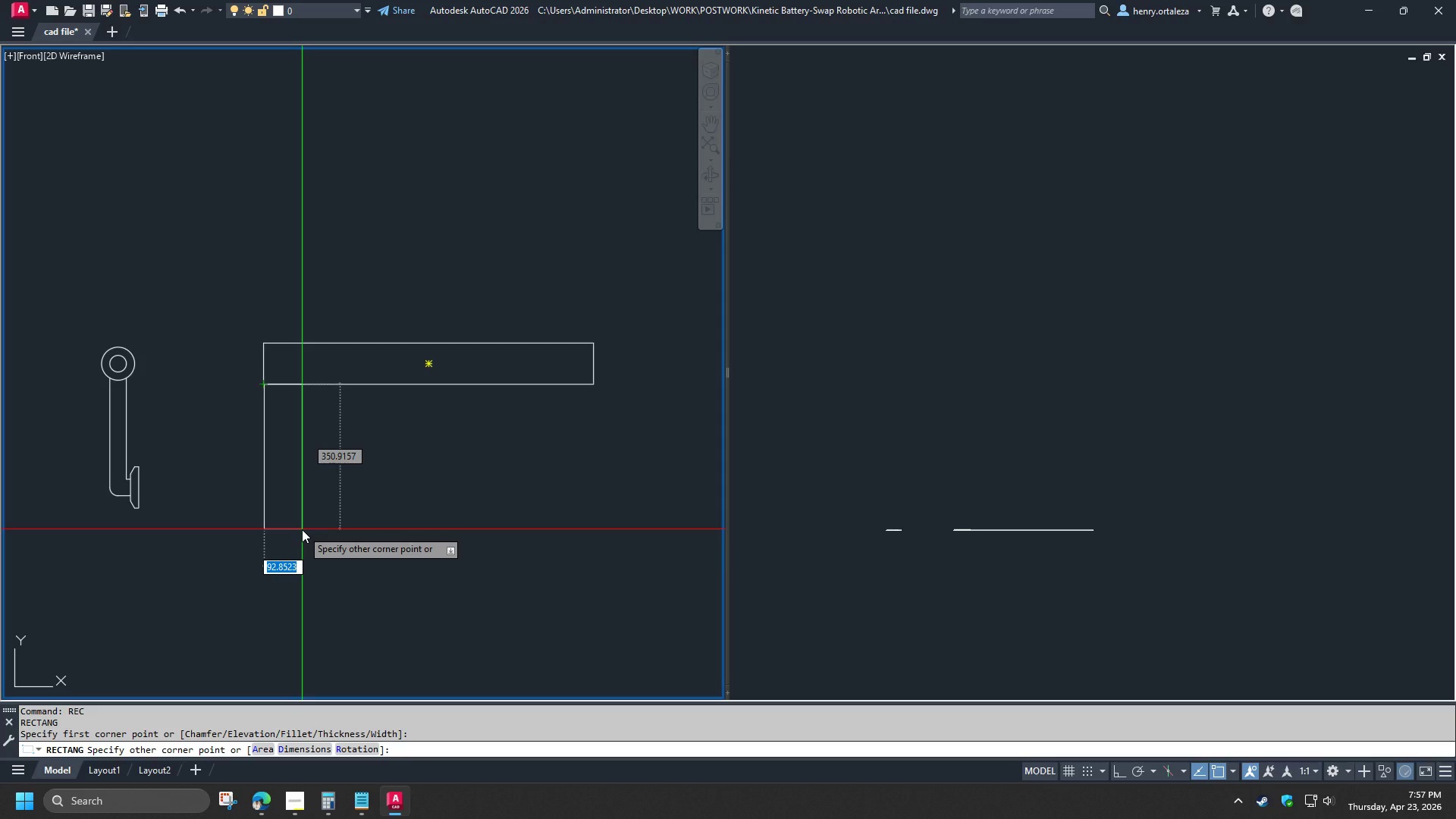 
wait(10.36)
 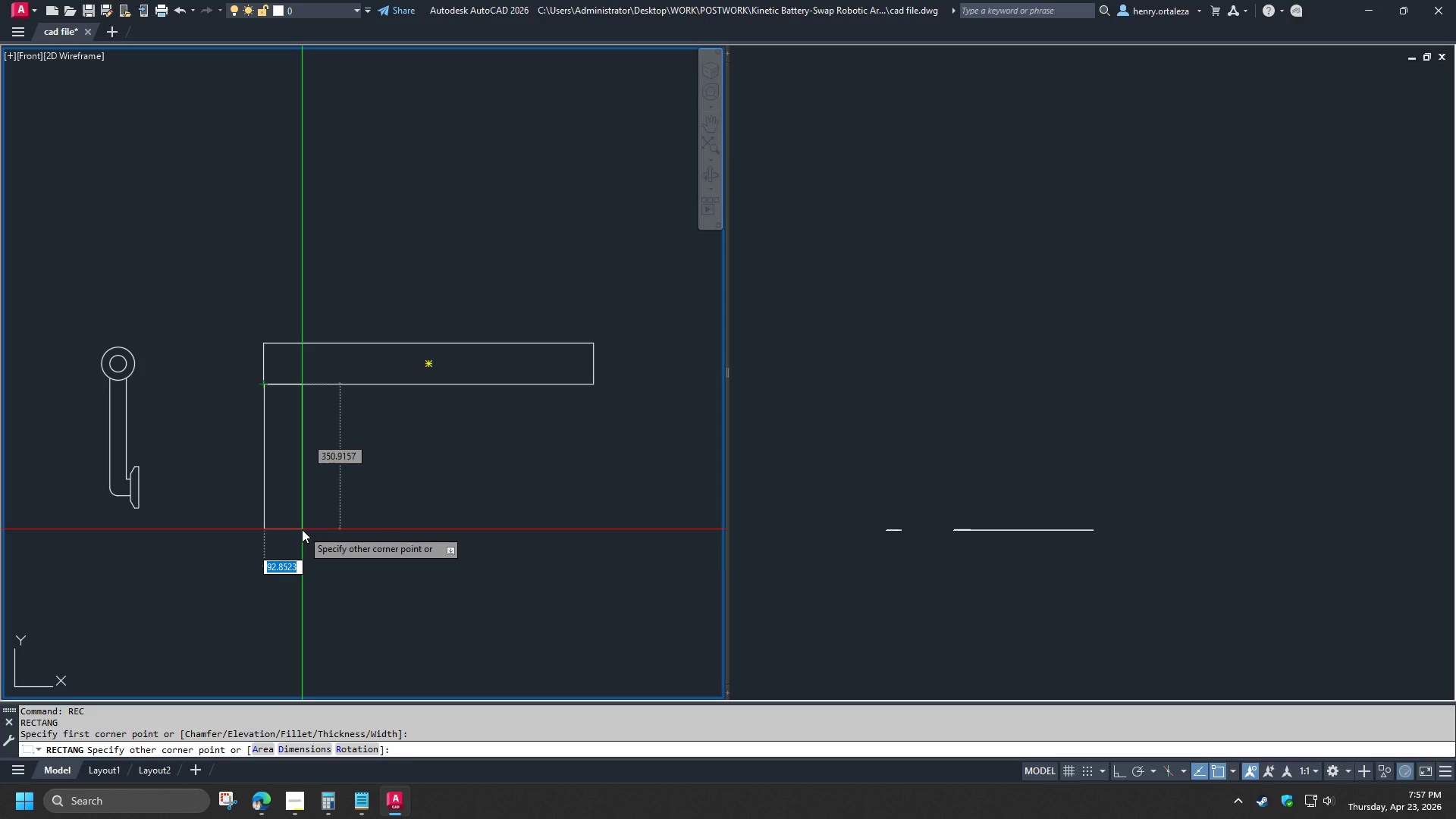 
key(Numpad1)
 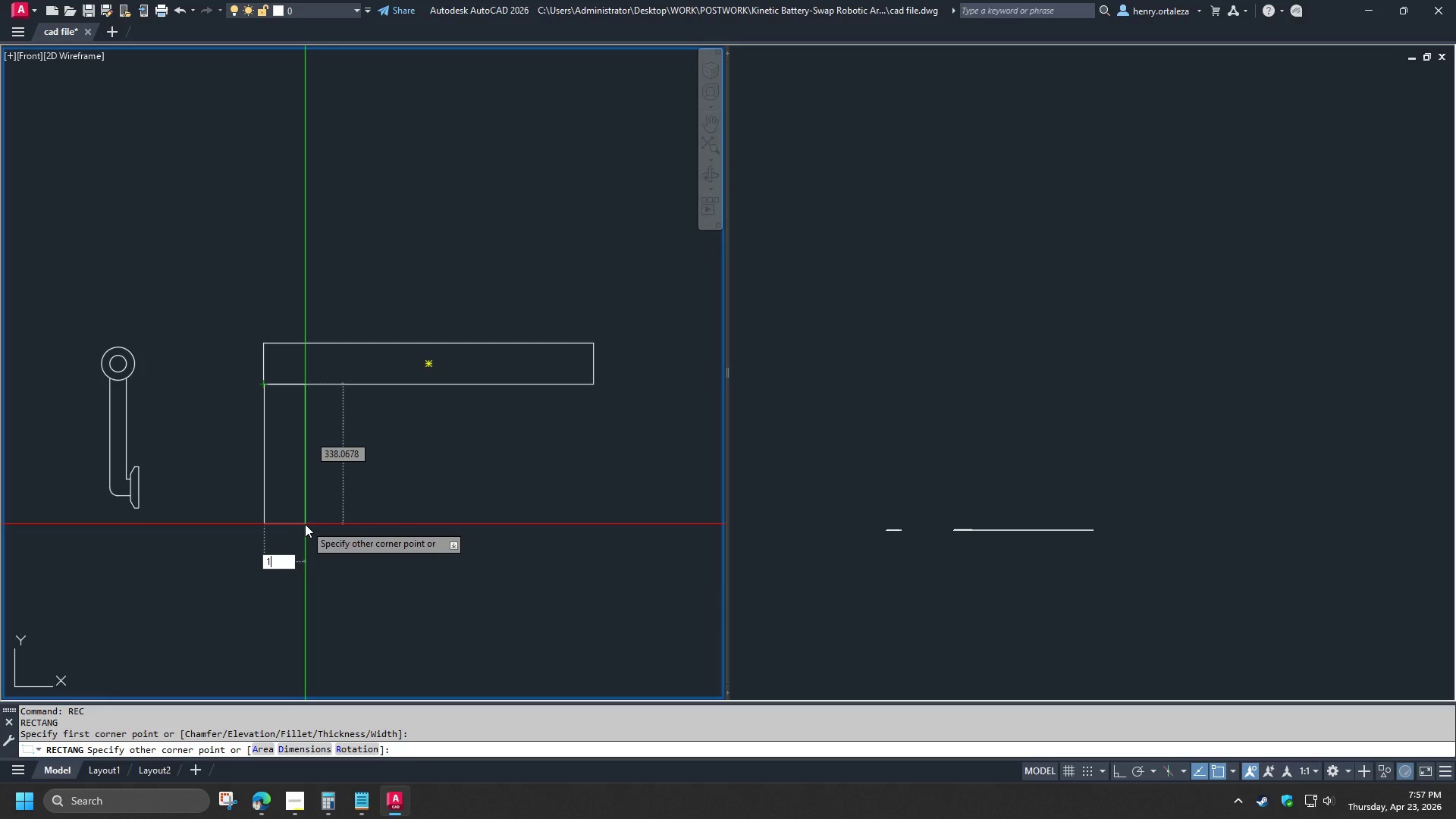 
key(Numpad0)
 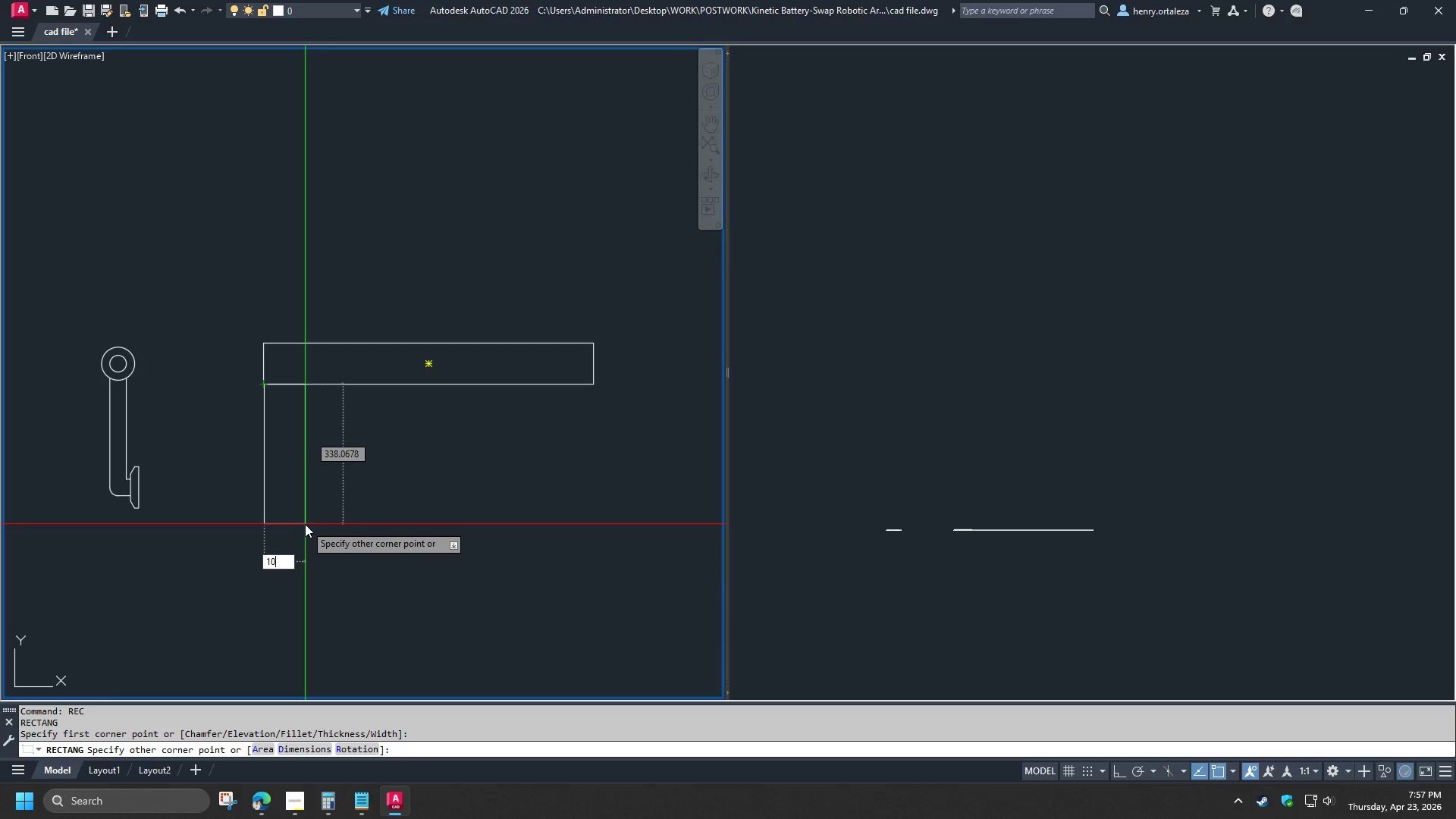 
key(Numpad0)
 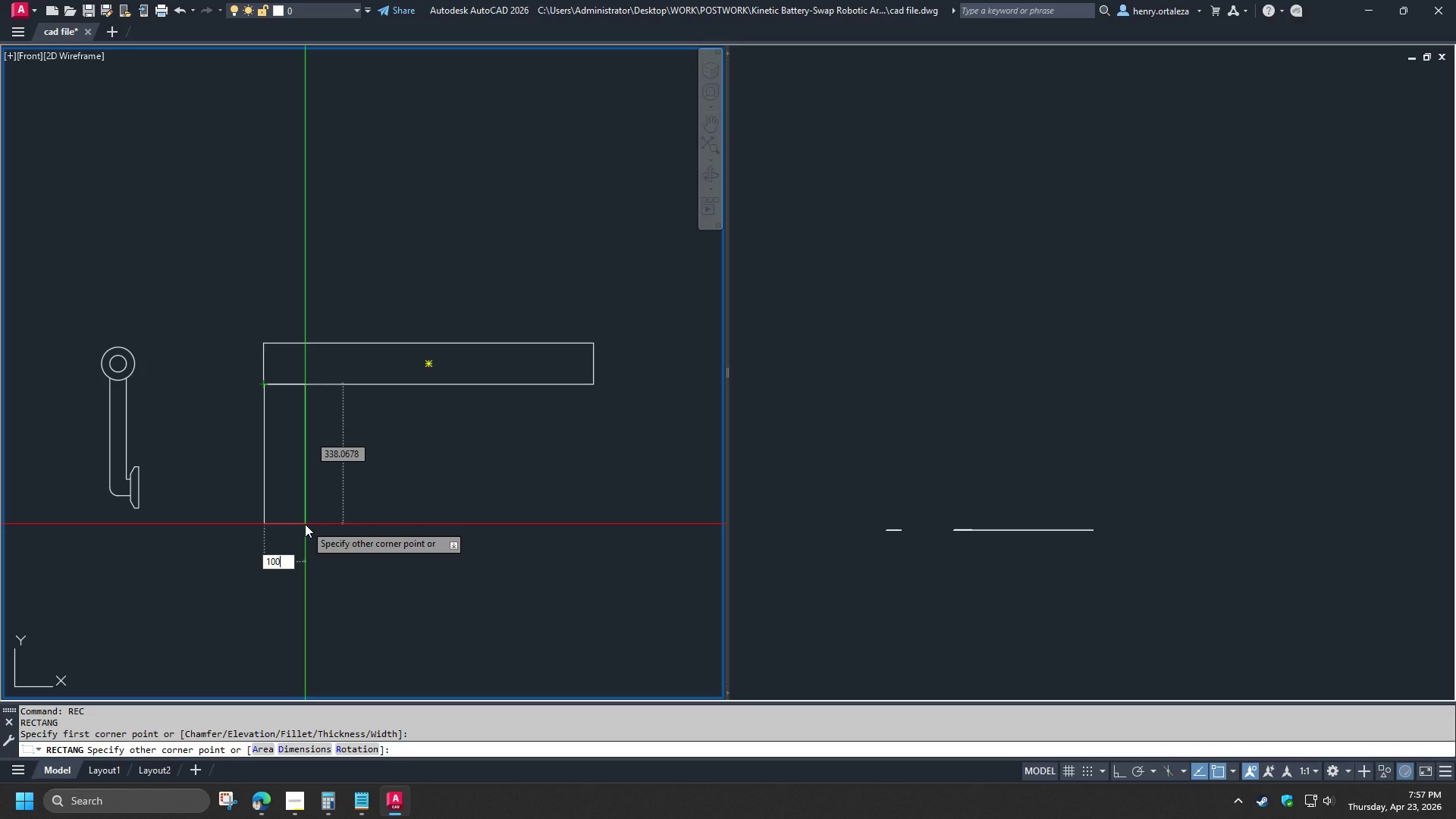 
wait(10.48)
 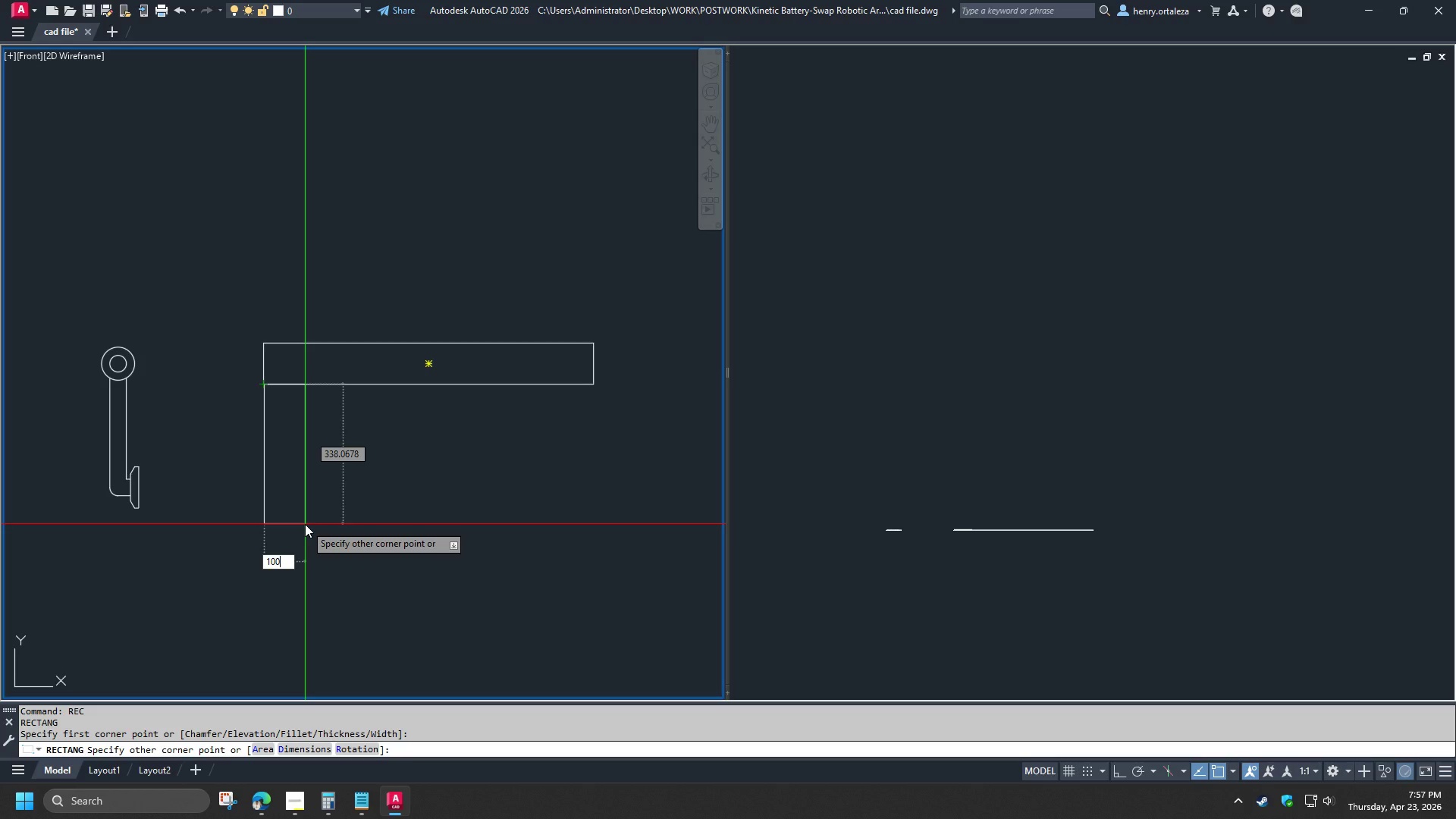 
key(Tab)
 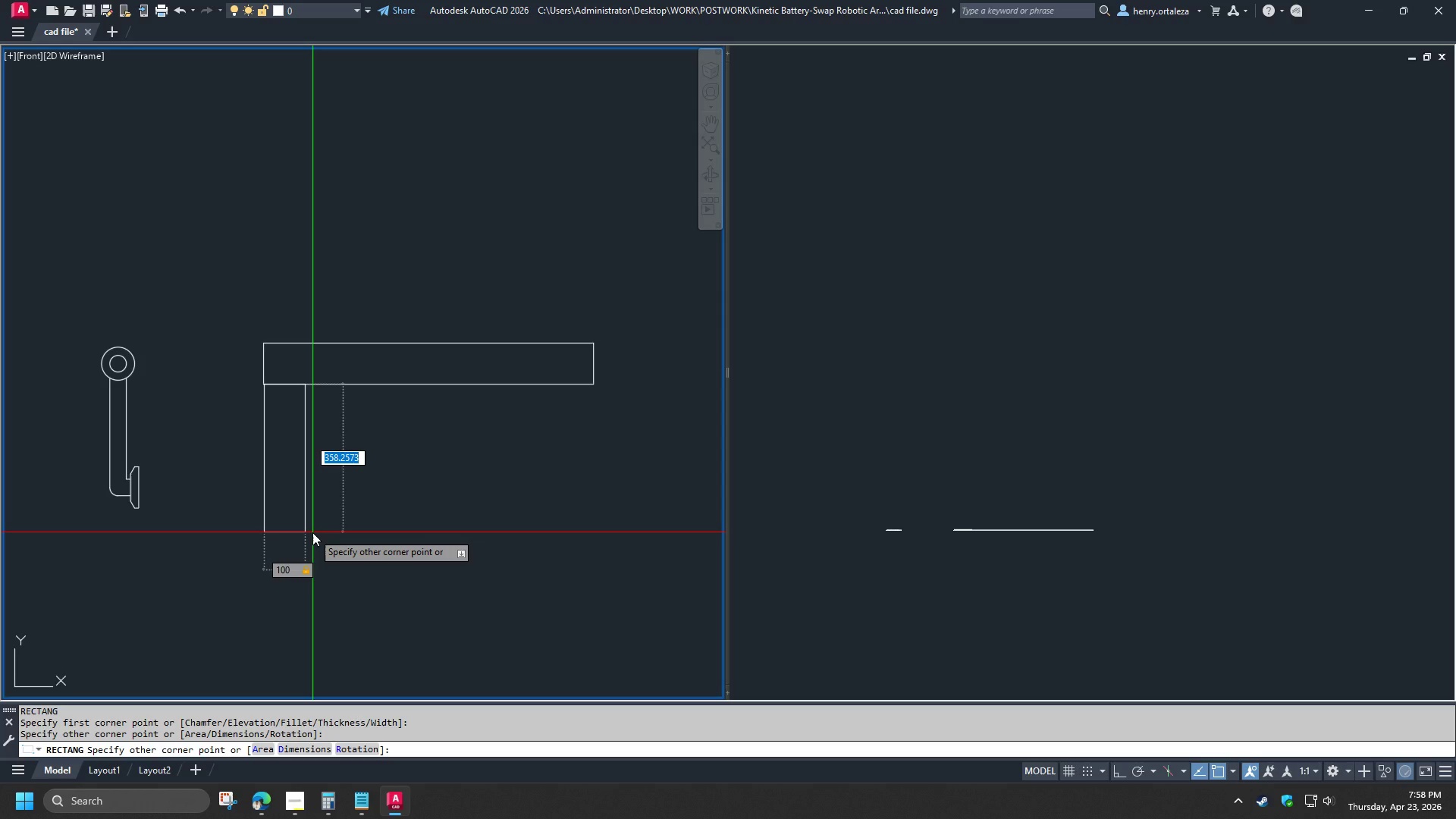 
wait(32.55)
 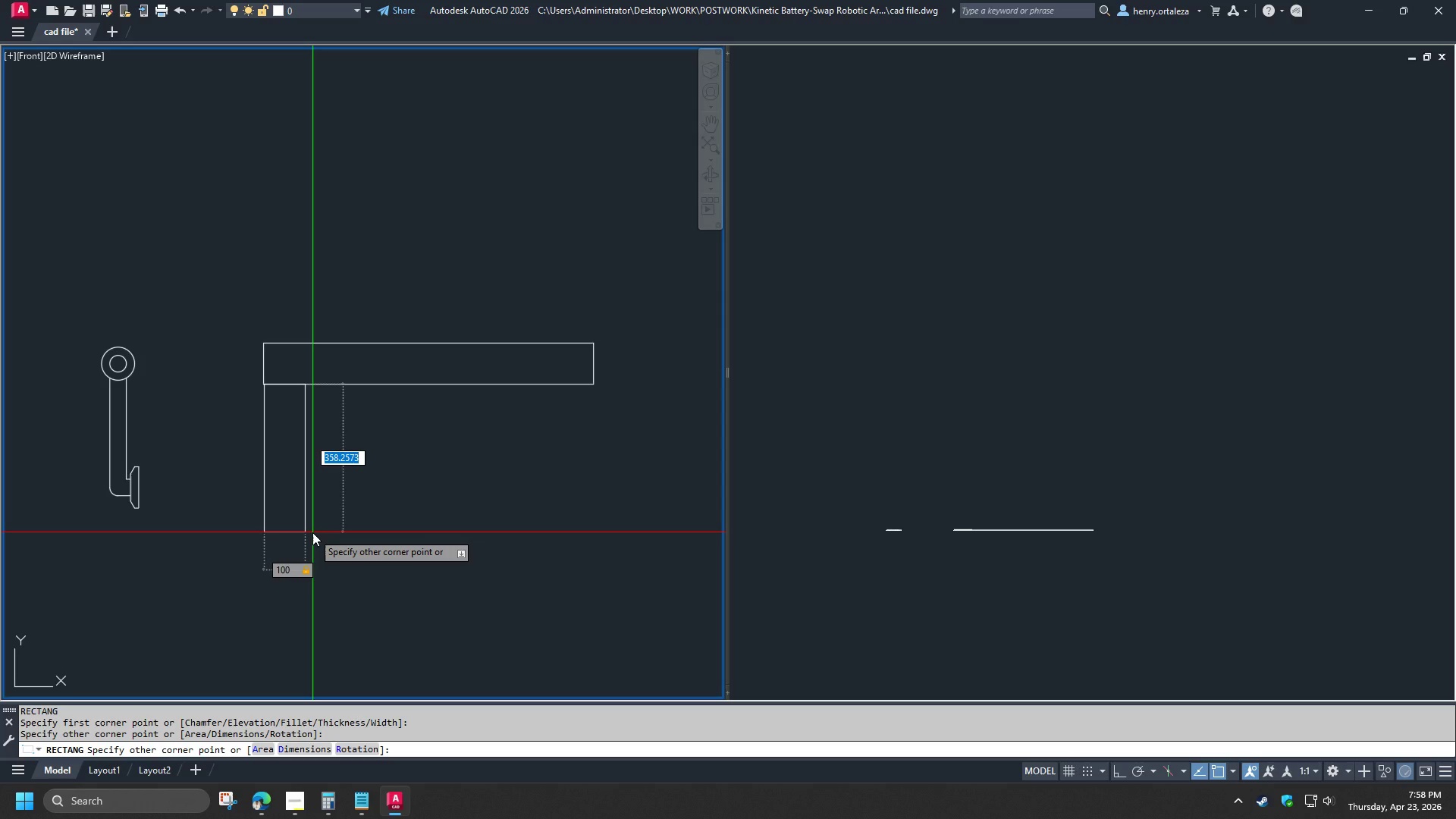 
key(Numpad4)
 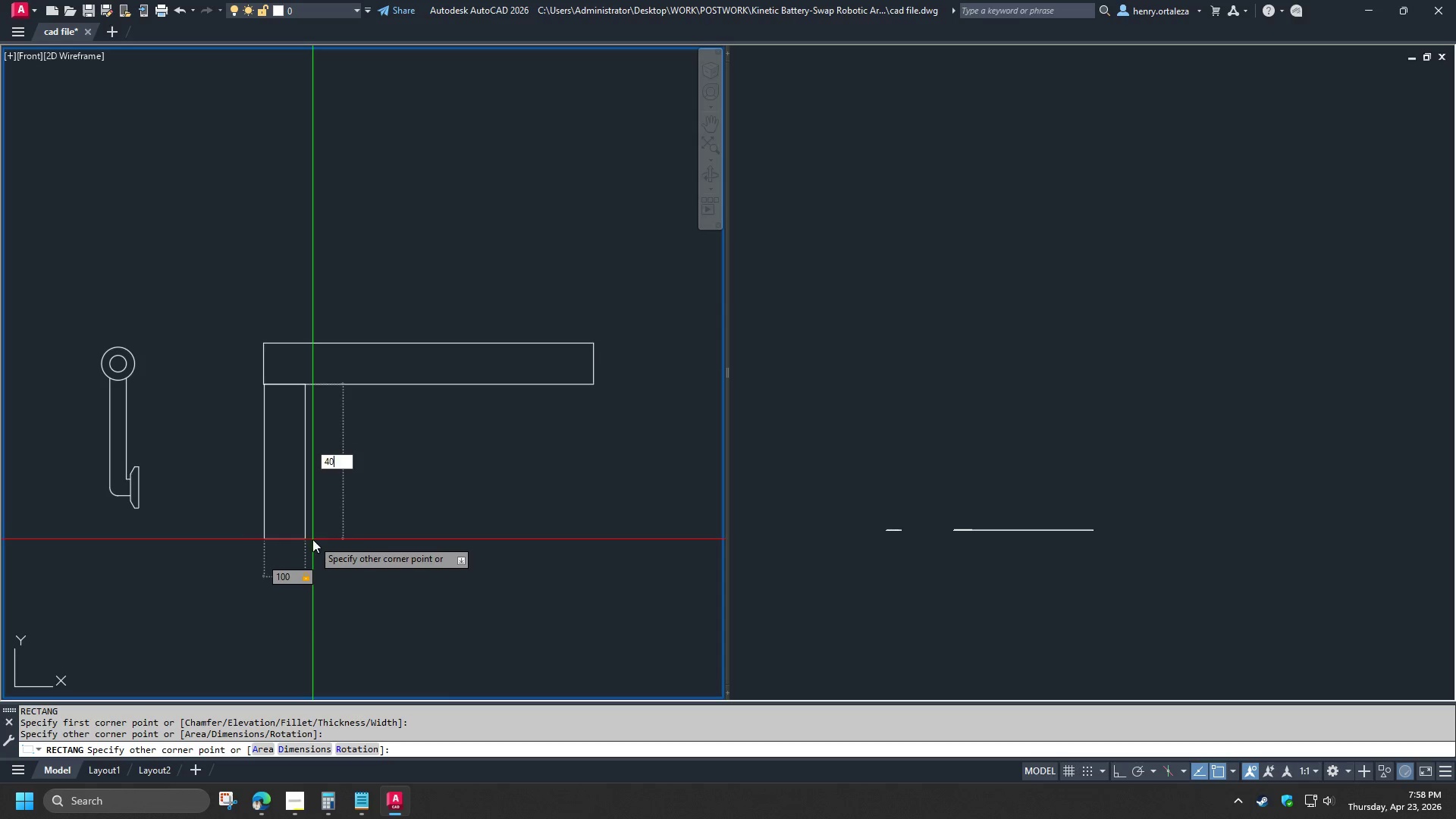 
key(Numpad0)
 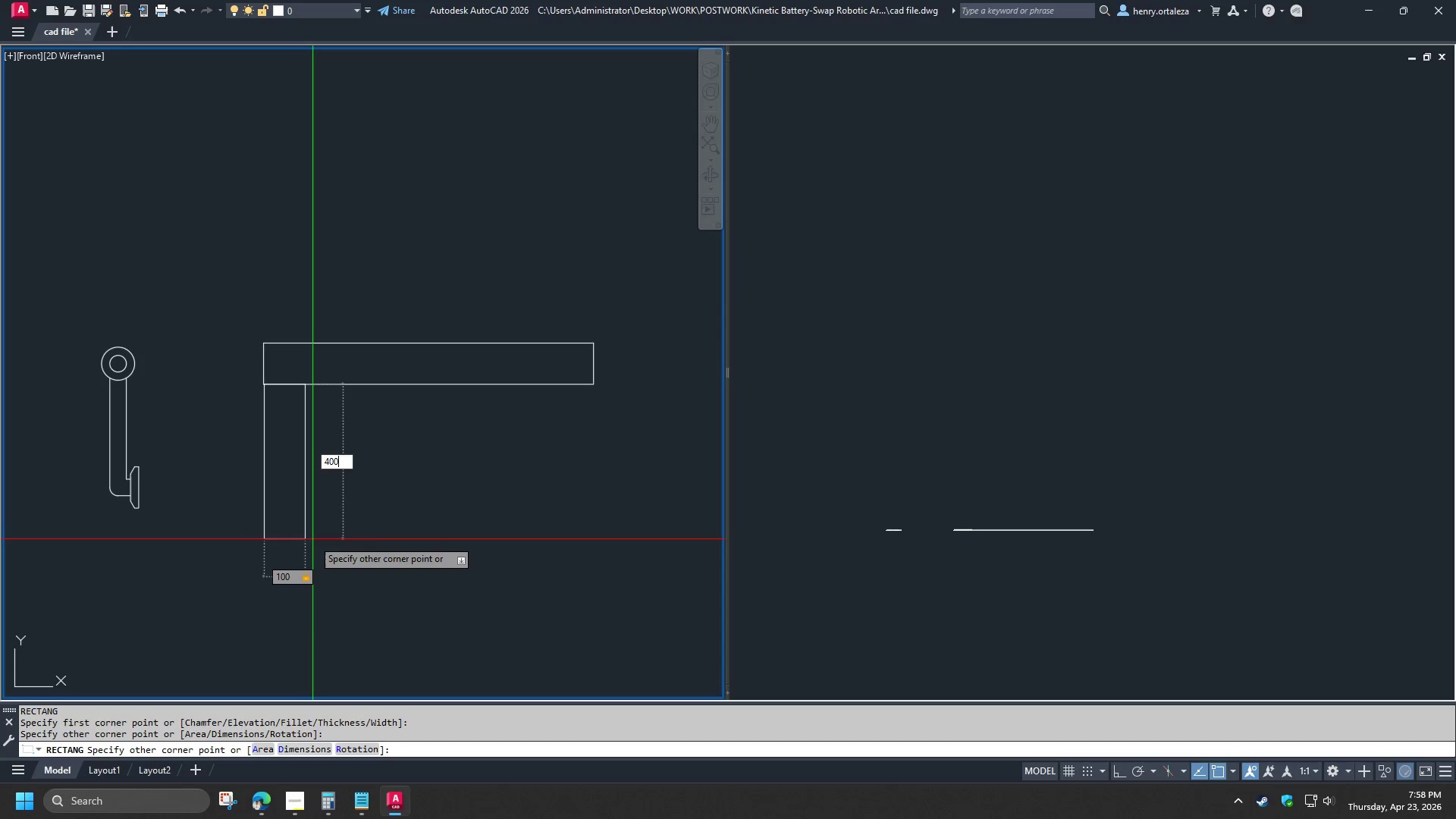 
key(Numpad0)
 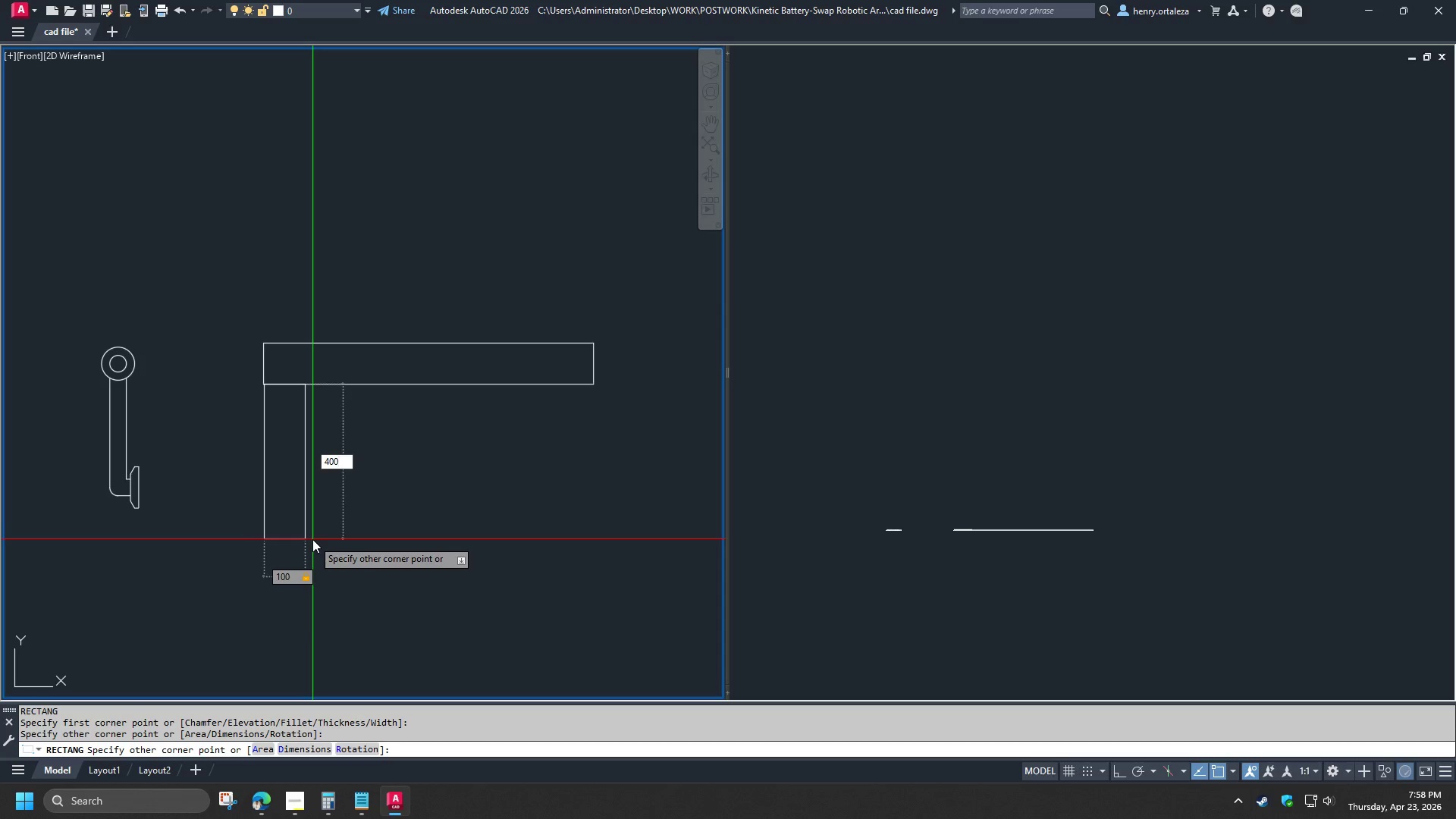 
key(NumpadEnter)
 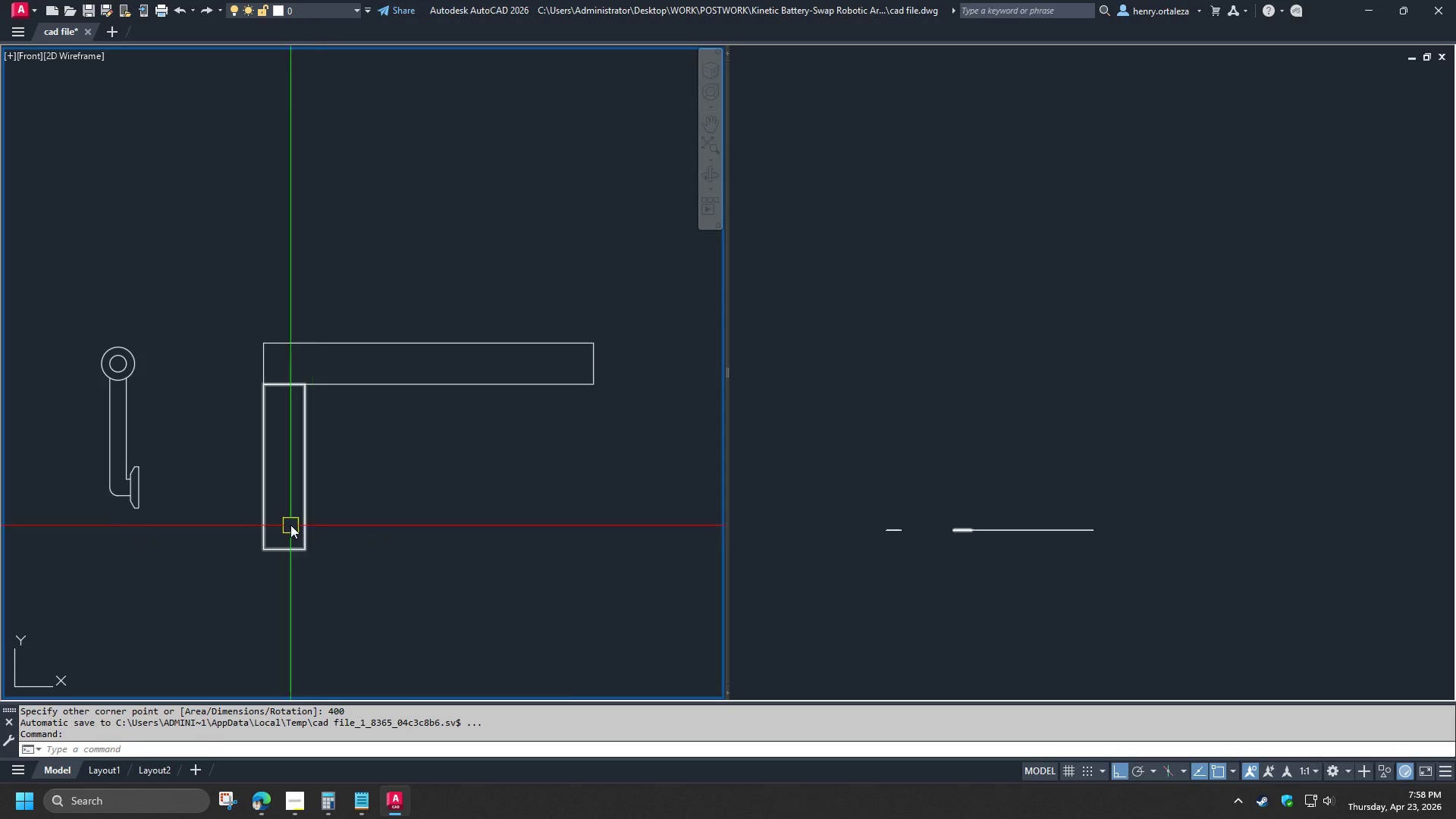 
scroll: coordinate [285, 517], scroll_direction: up, amount: 2.0
 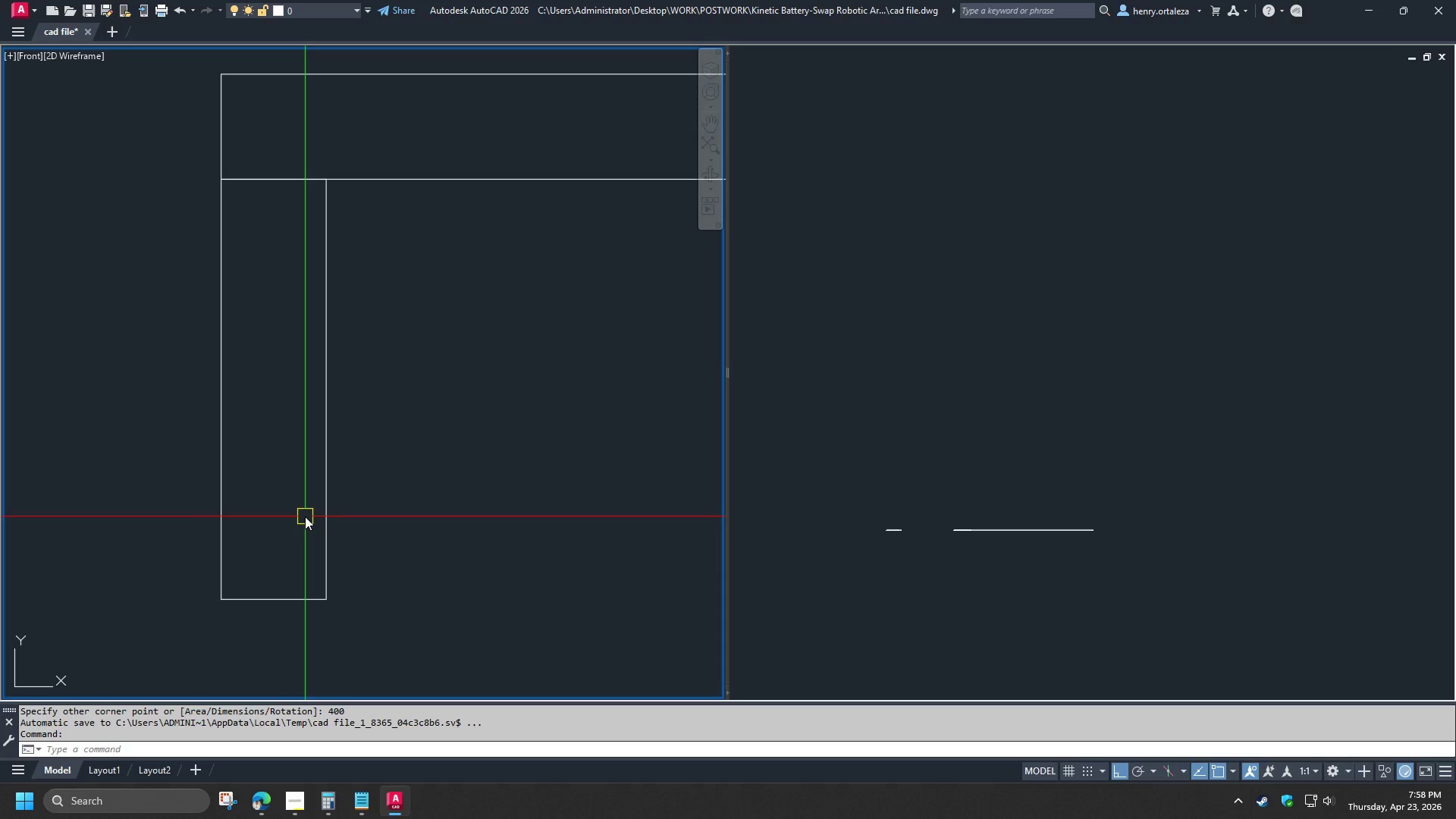 
scroll: coordinate [305, 516], scroll_direction: down, amount: 1.0
 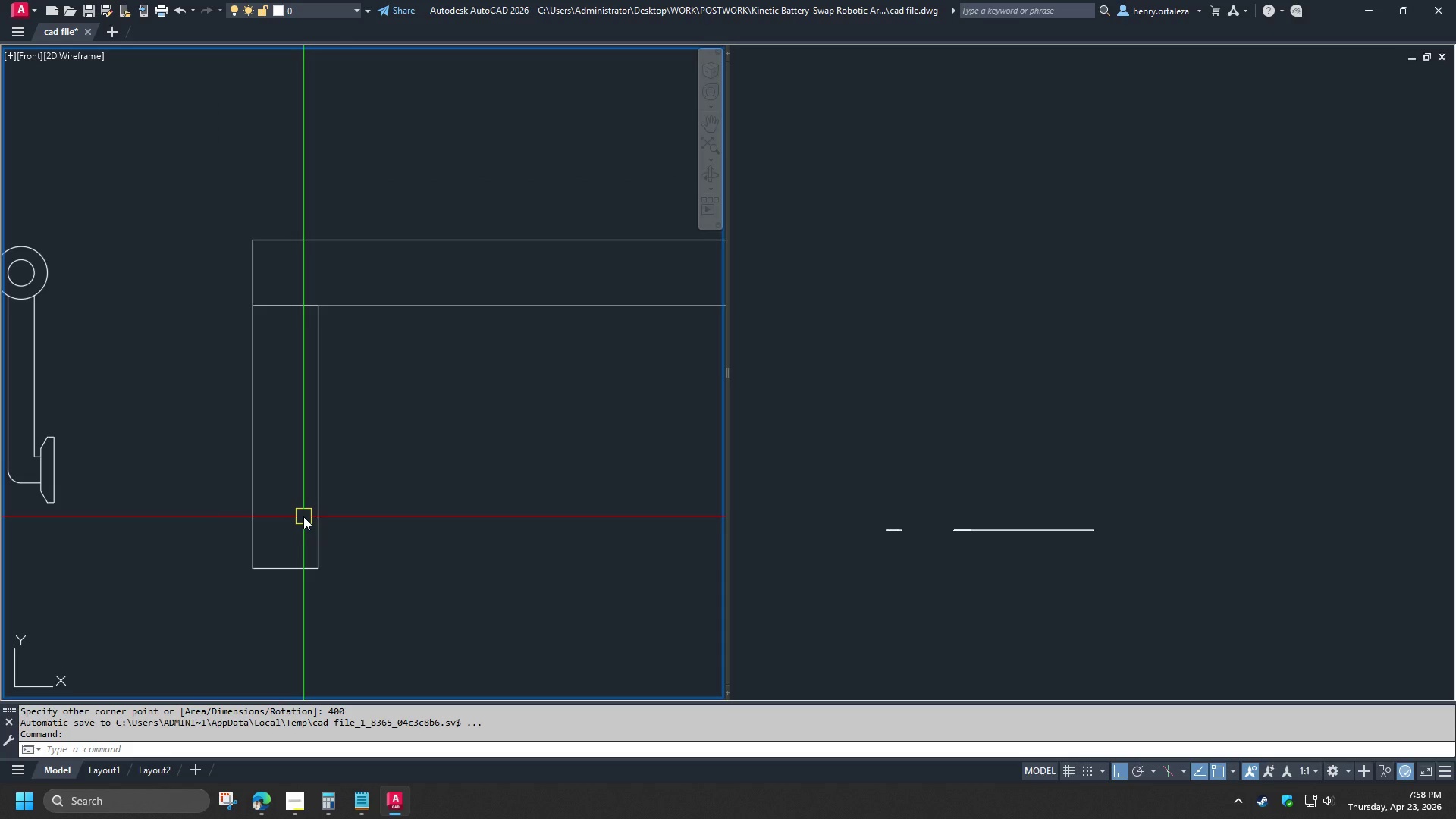 
wait(8.22)
 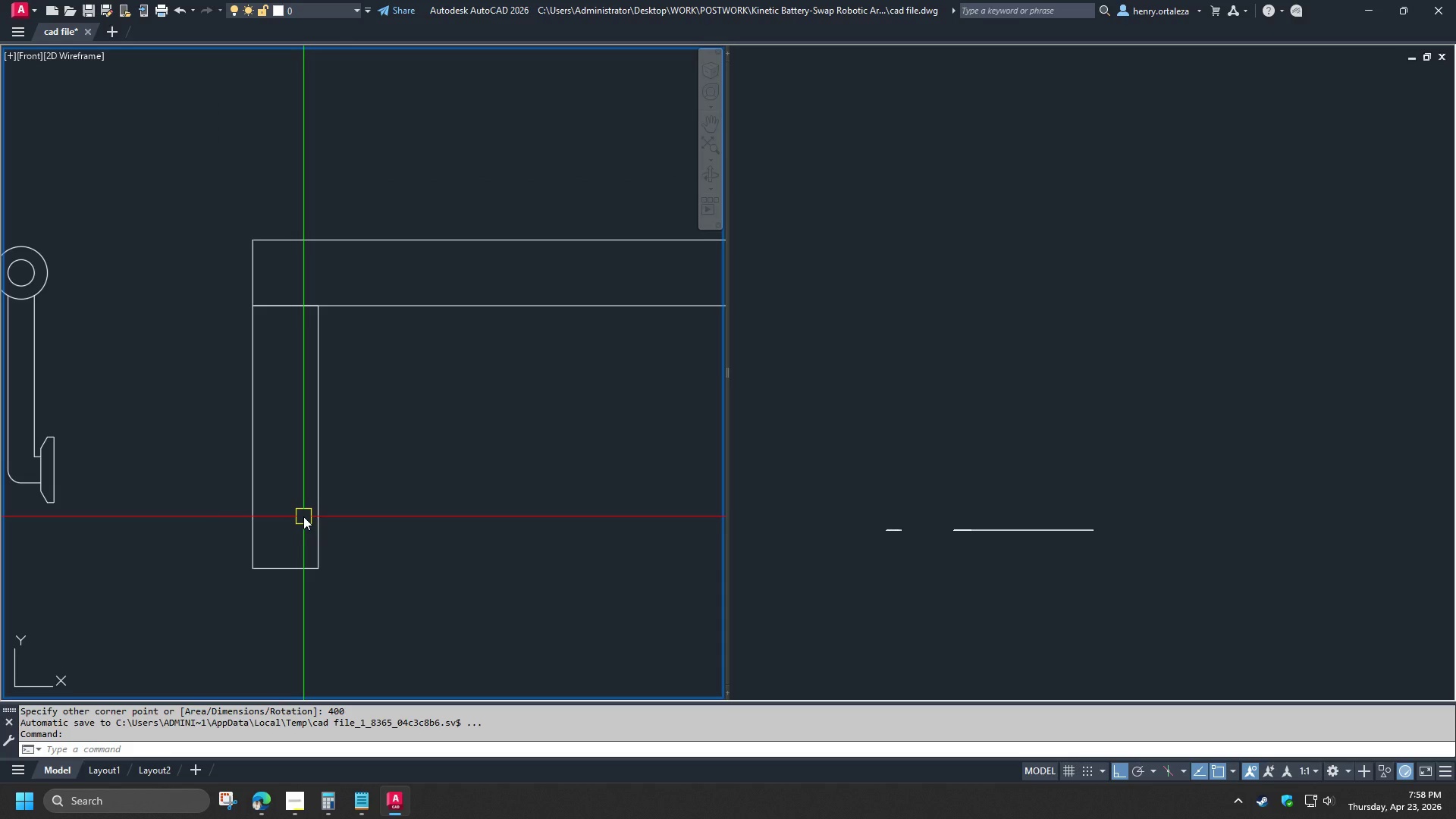 
scroll: coordinate [303, 519], scroll_direction: down, amount: 2.0
 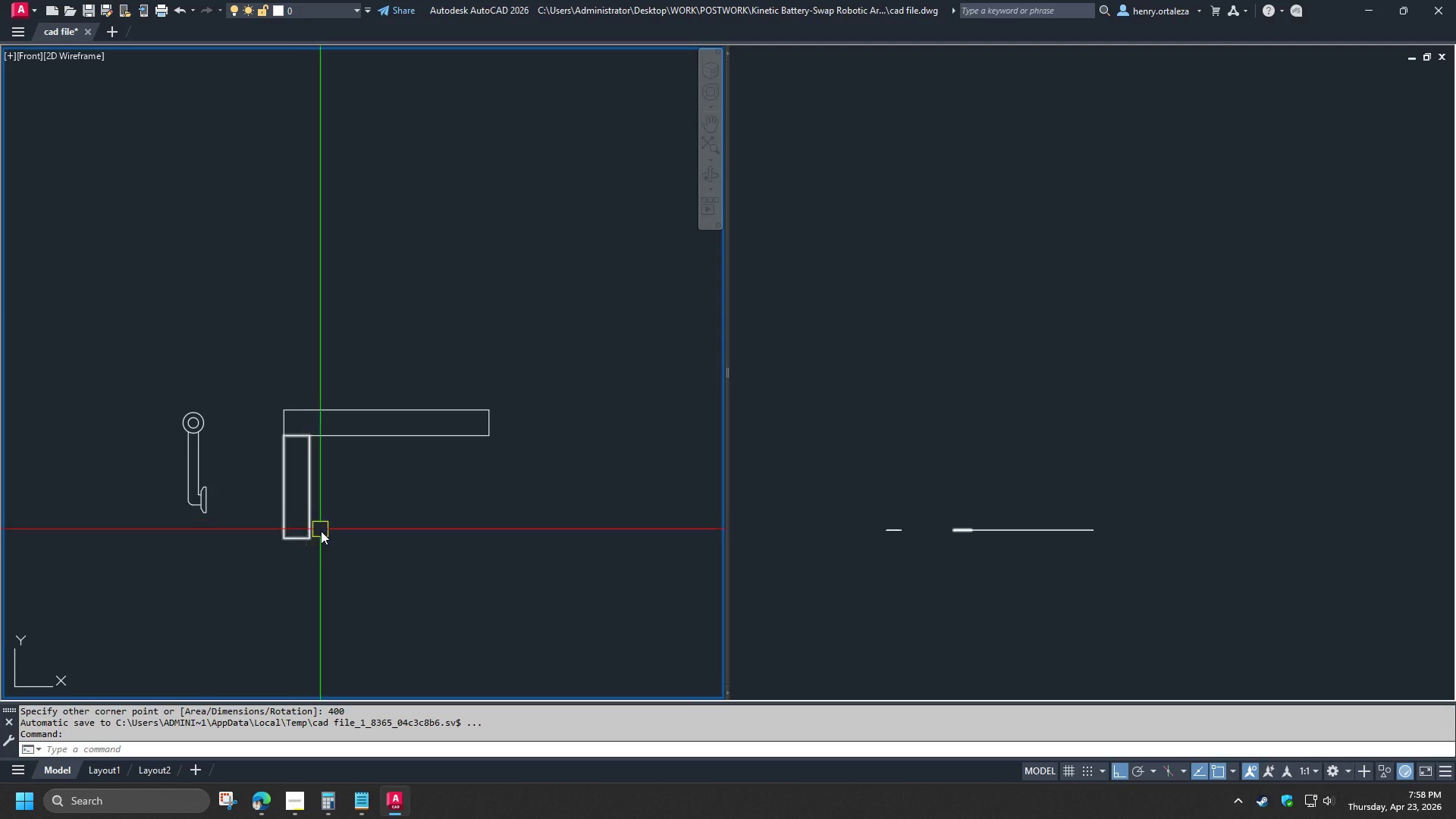 
key(R)
 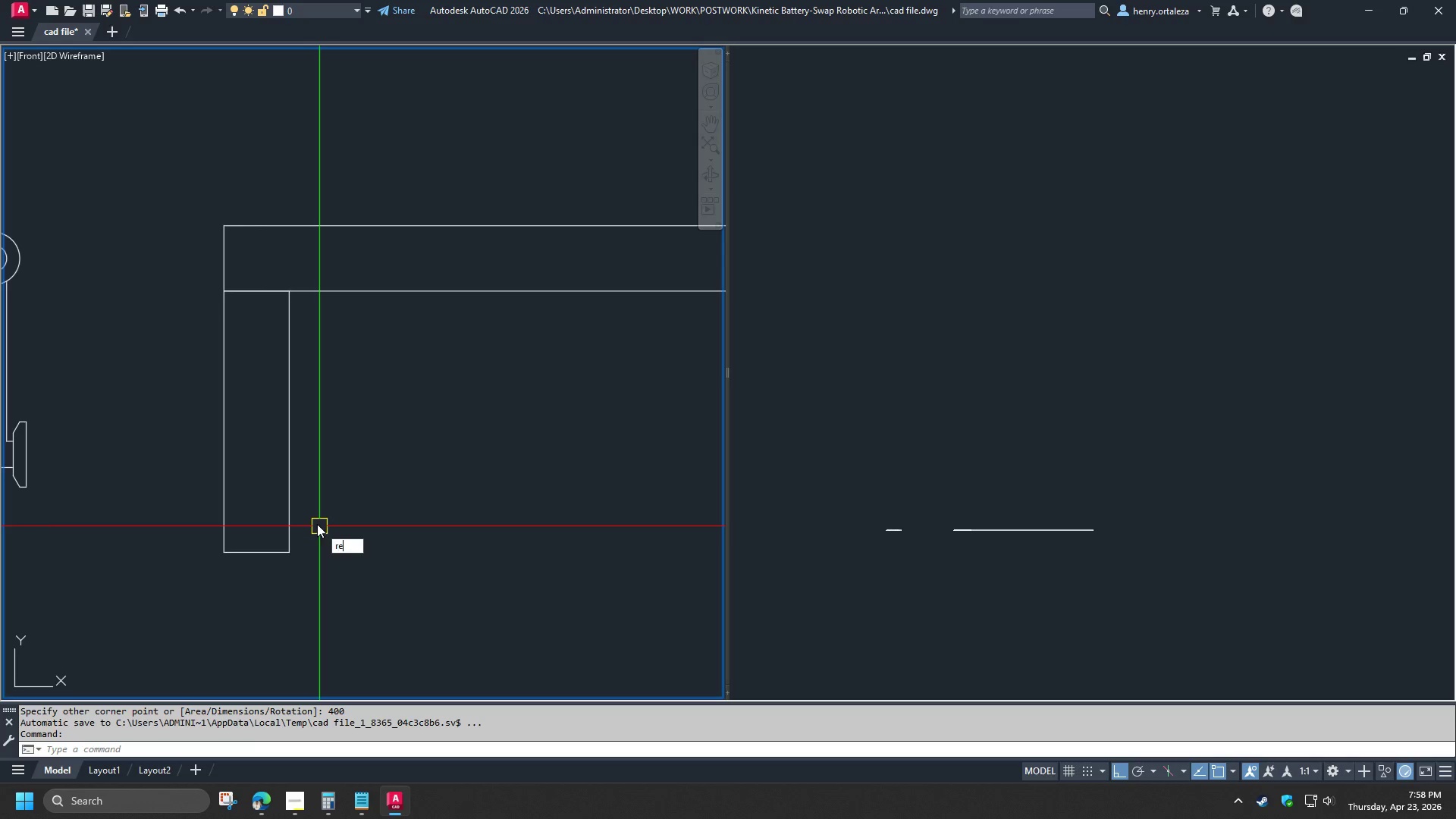 
scroll: coordinate [321, 530], scroll_direction: up, amount: 2.0
 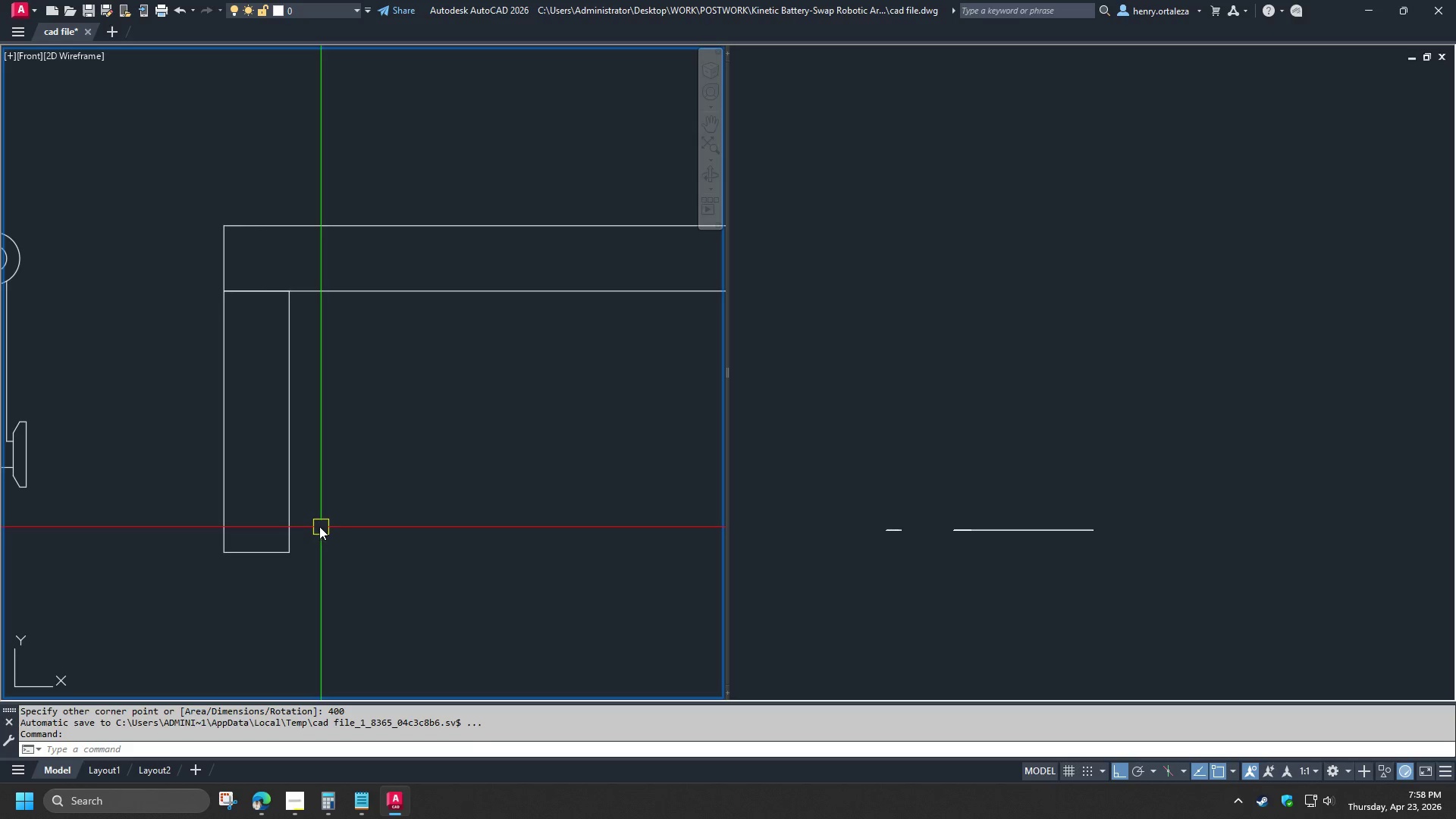 
type(ec)
 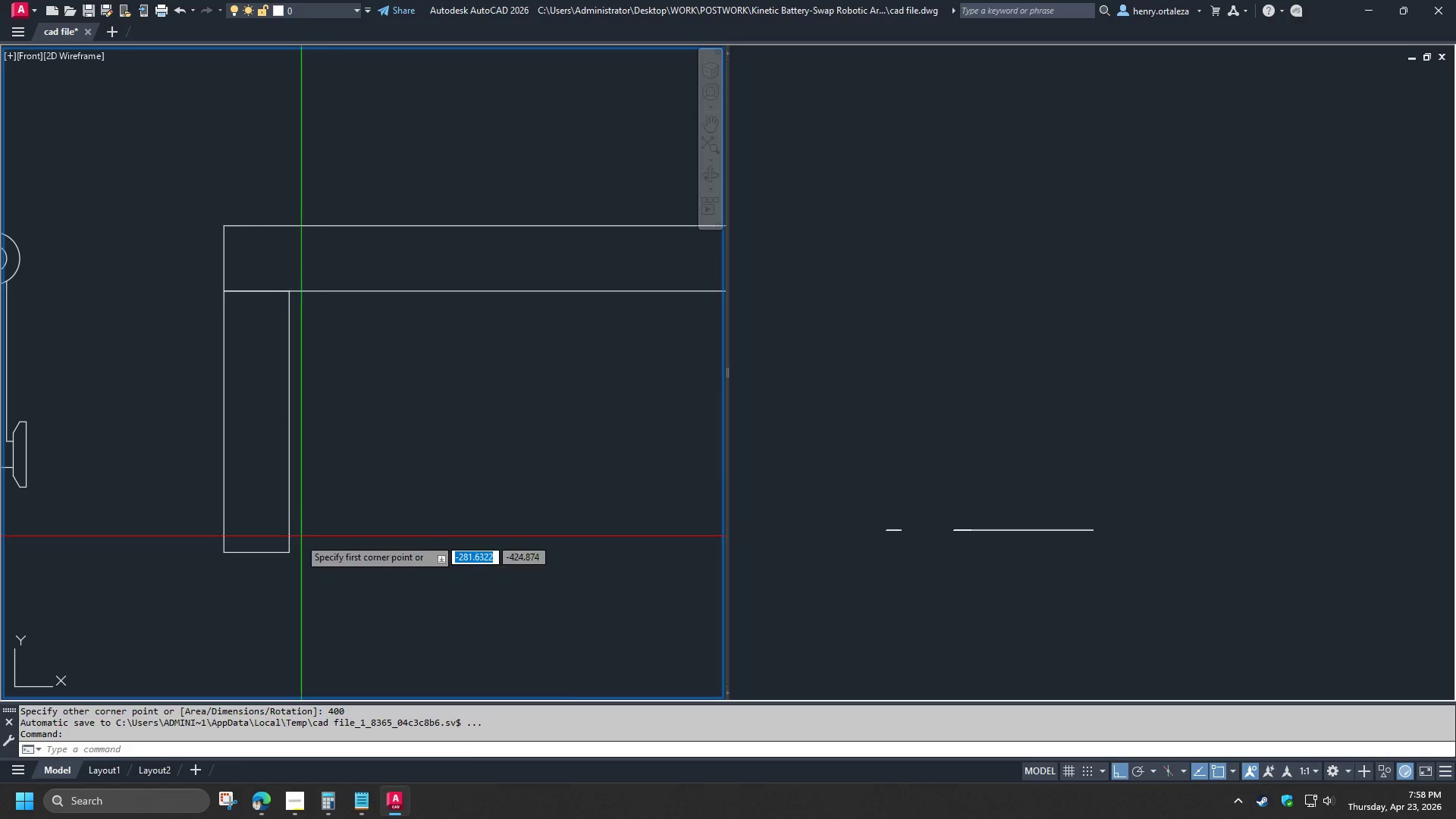 
key(Space)
 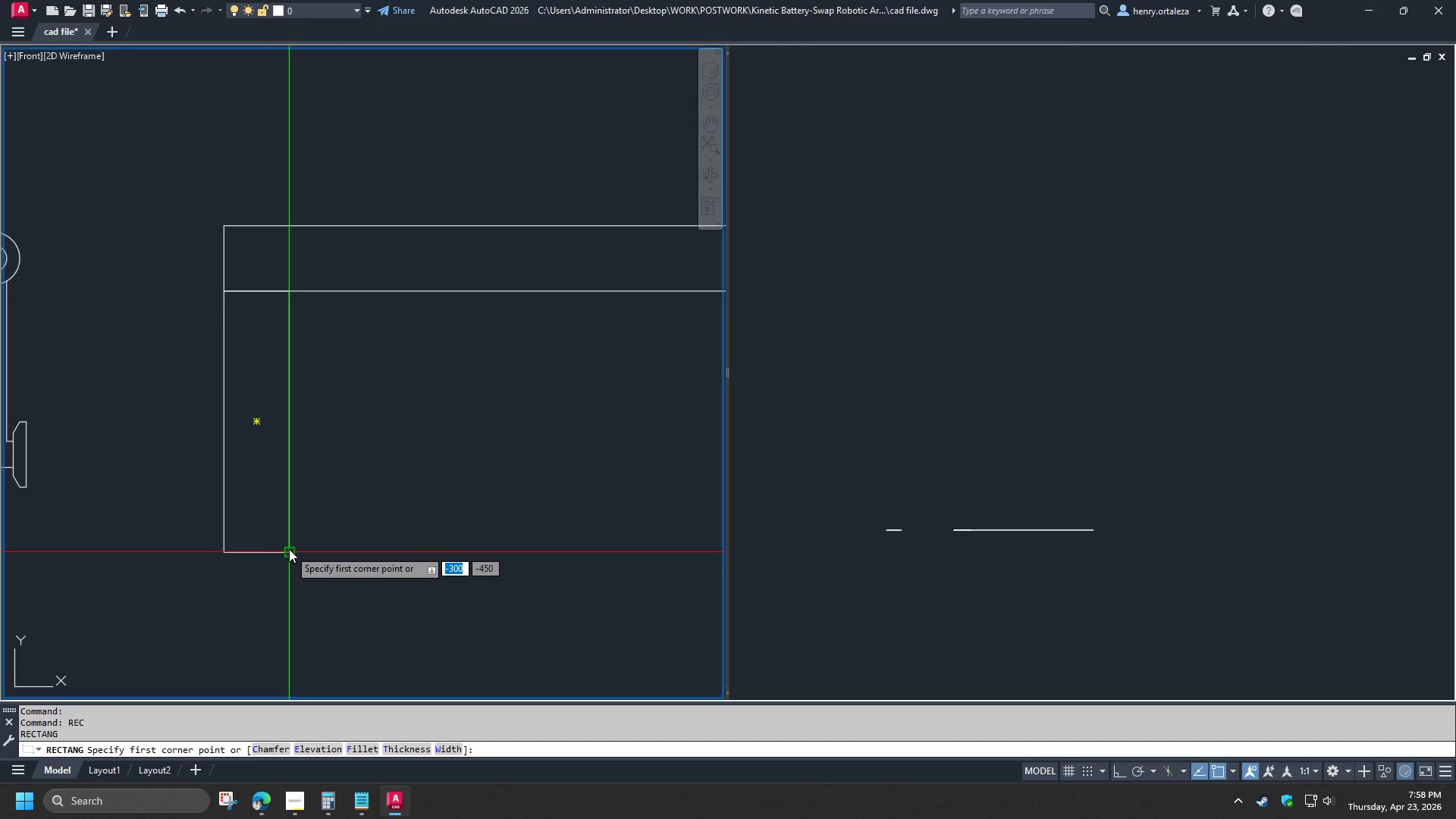 
left_click([289, 549])
 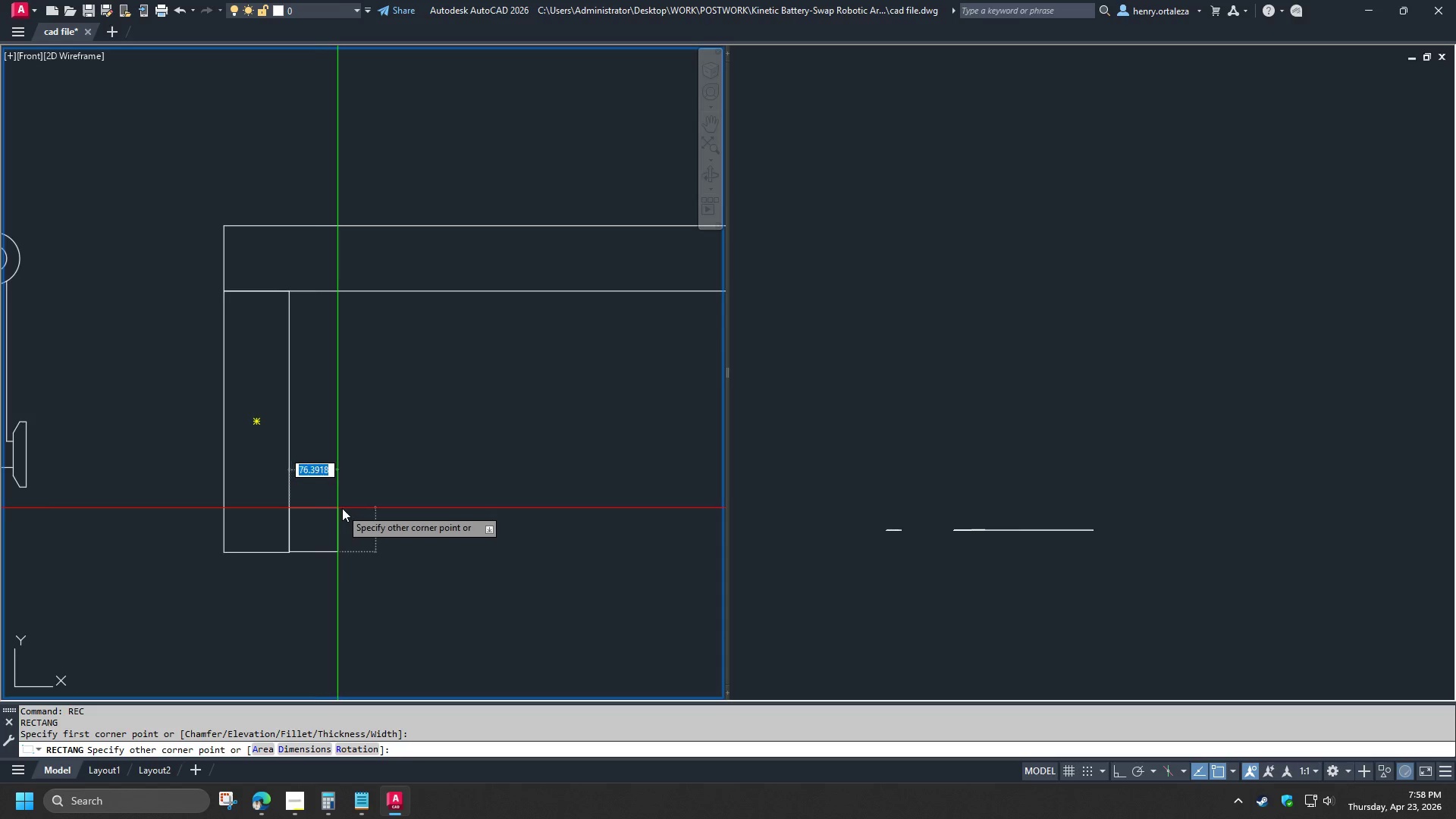 
wait(24.06)
 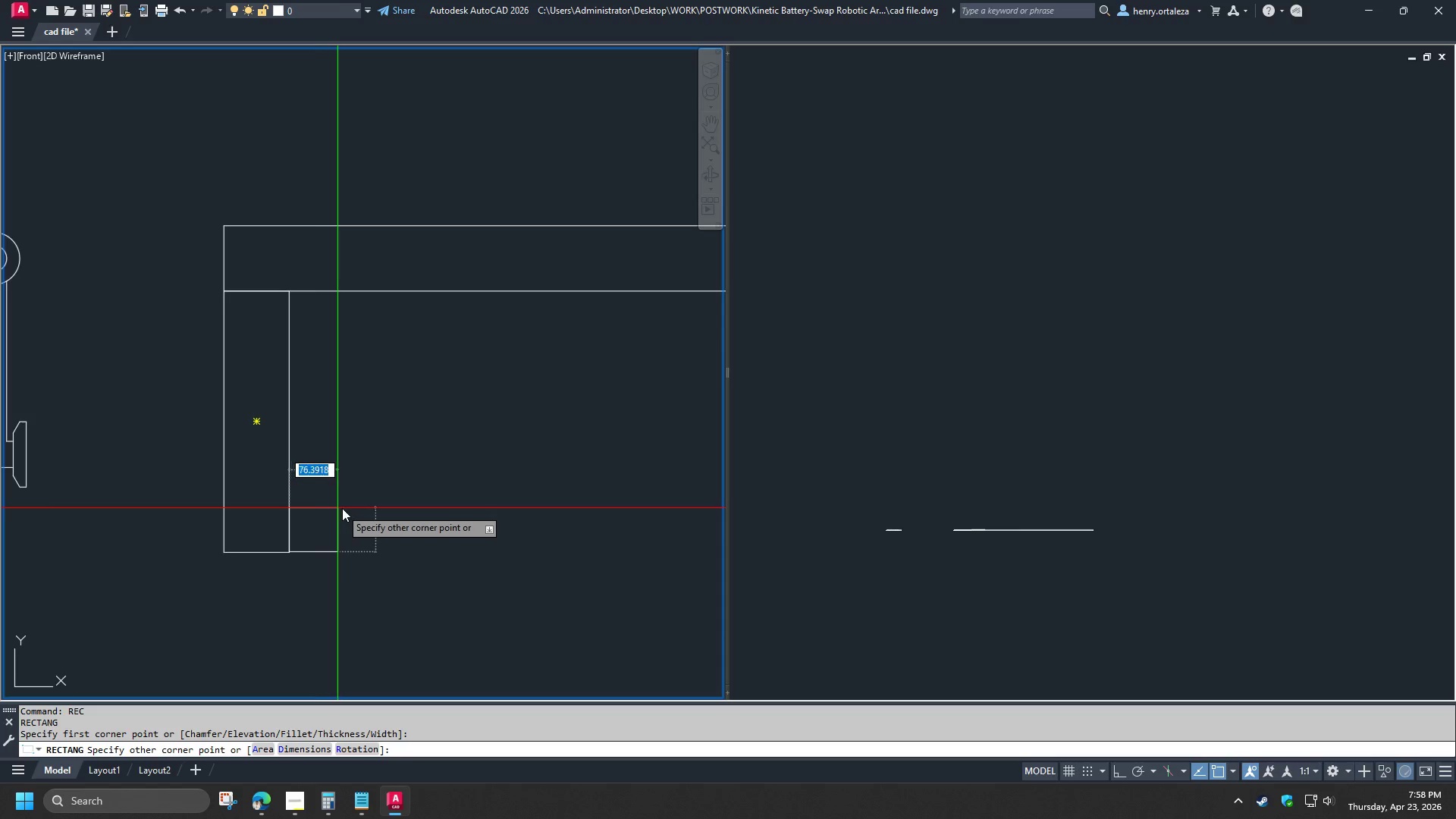 
scroll: coordinate [334, 512], scroll_direction: up, amount: 2.0
 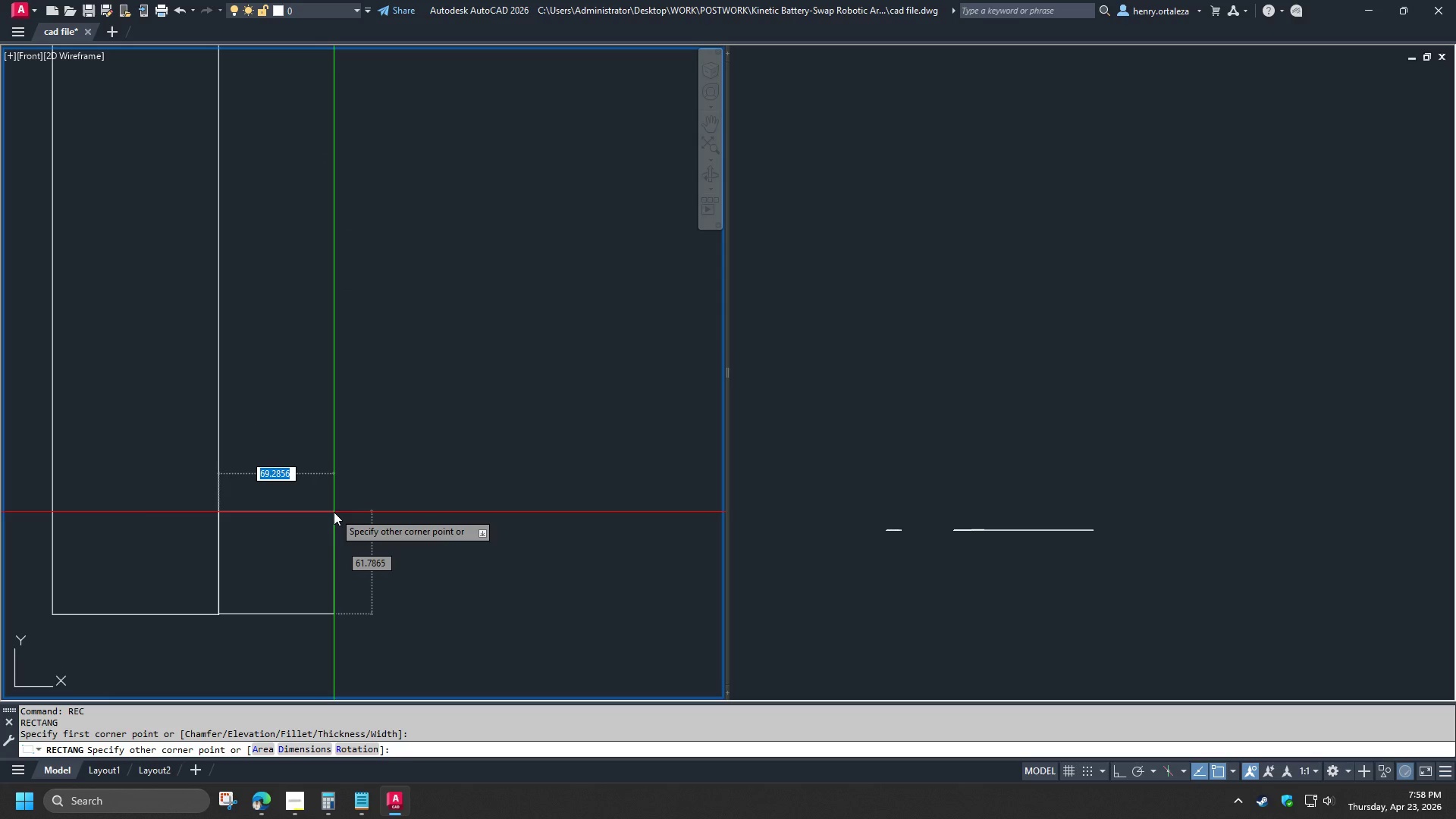 
key(Numpad5)
 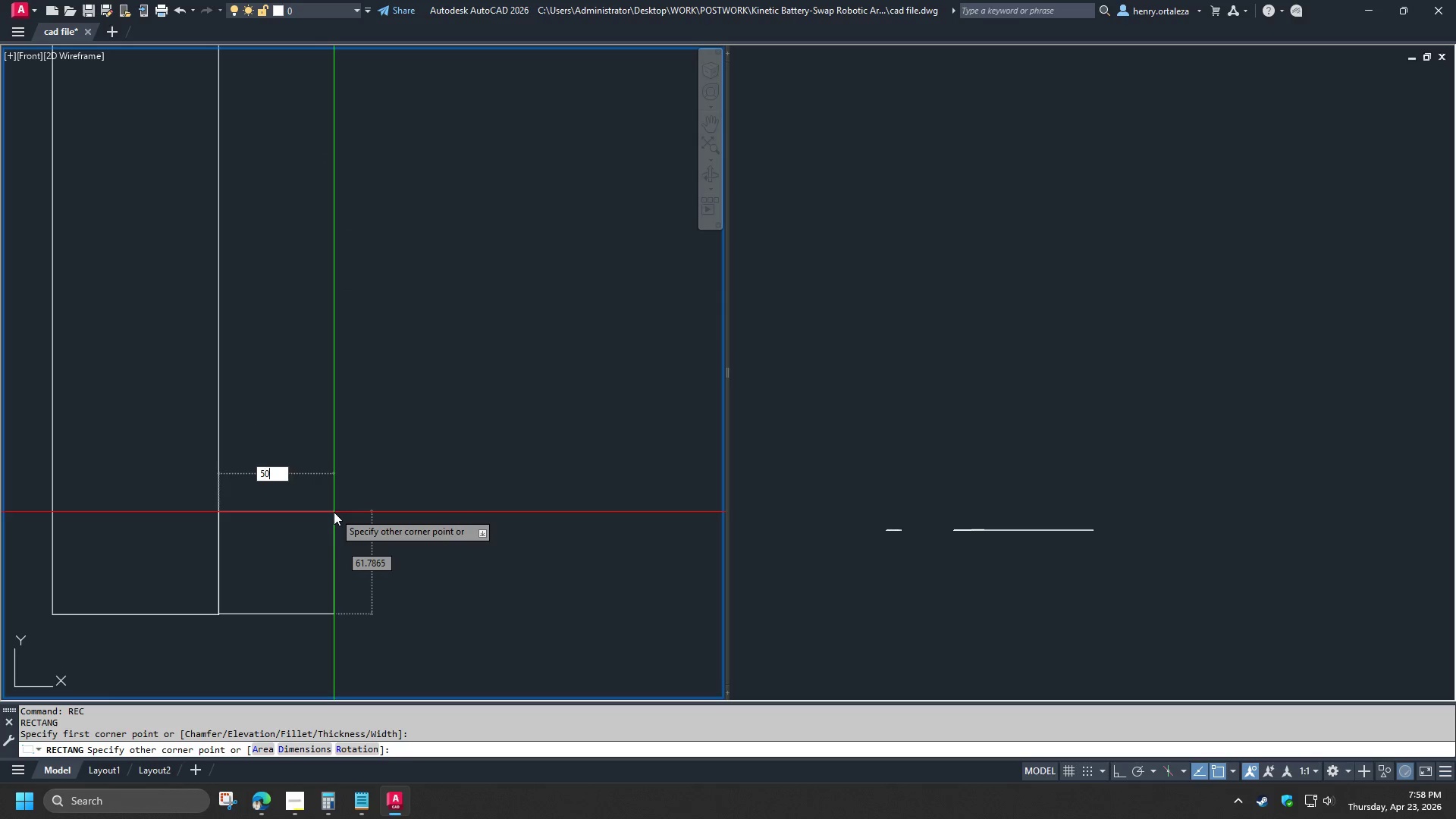 
key(Numpad0)
 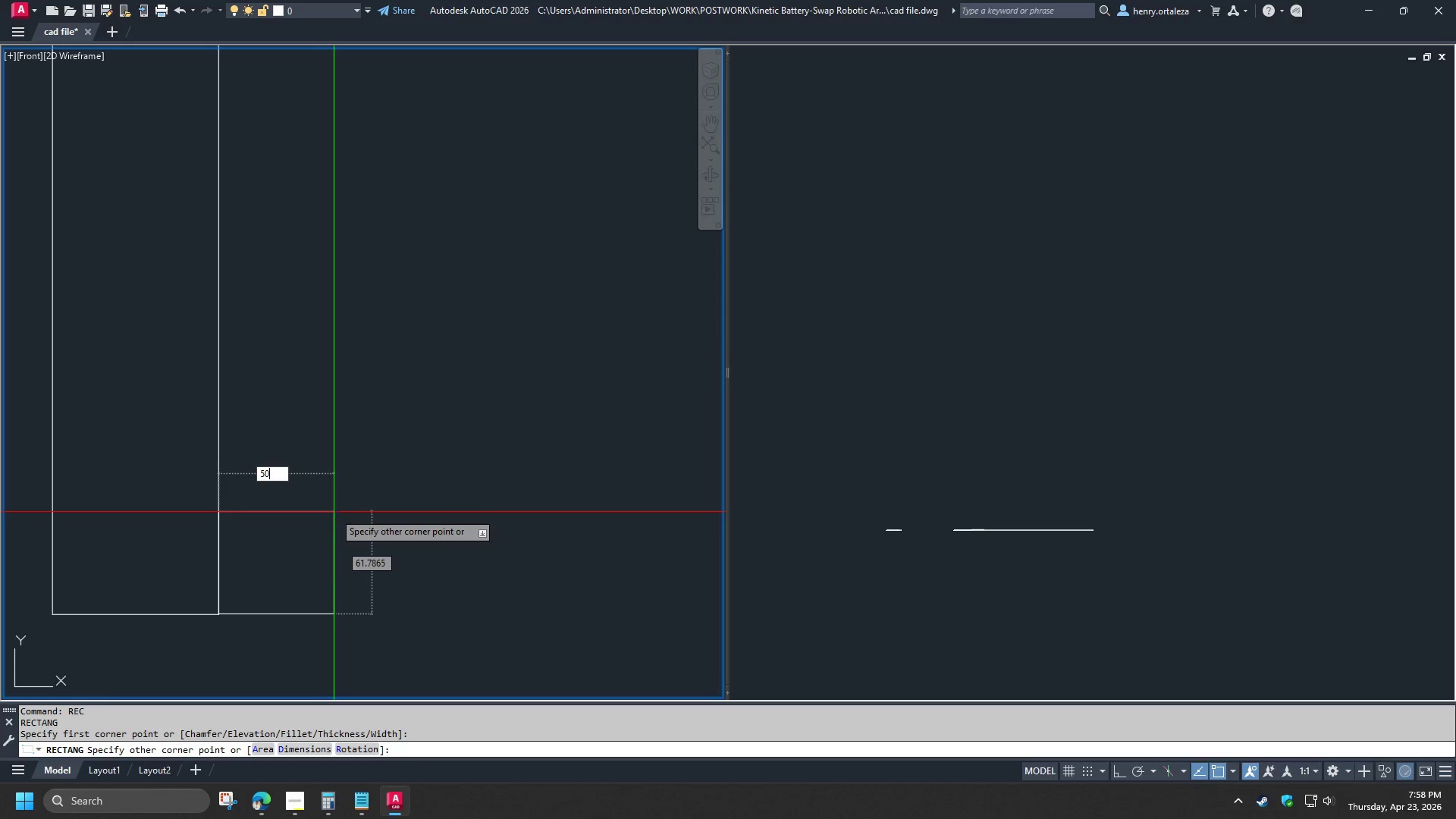 
key(Tab)
 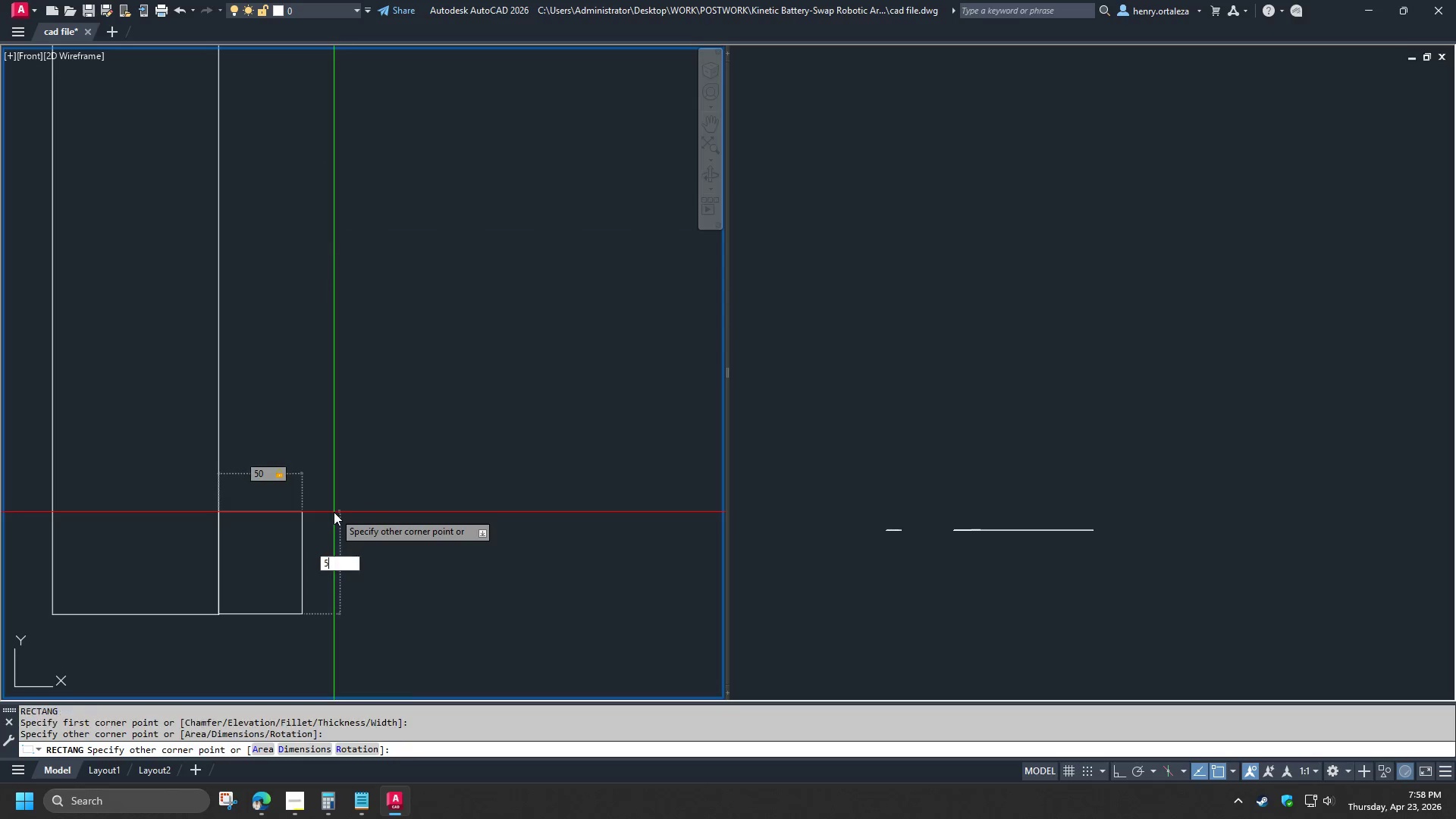 
key(Numpad5)
 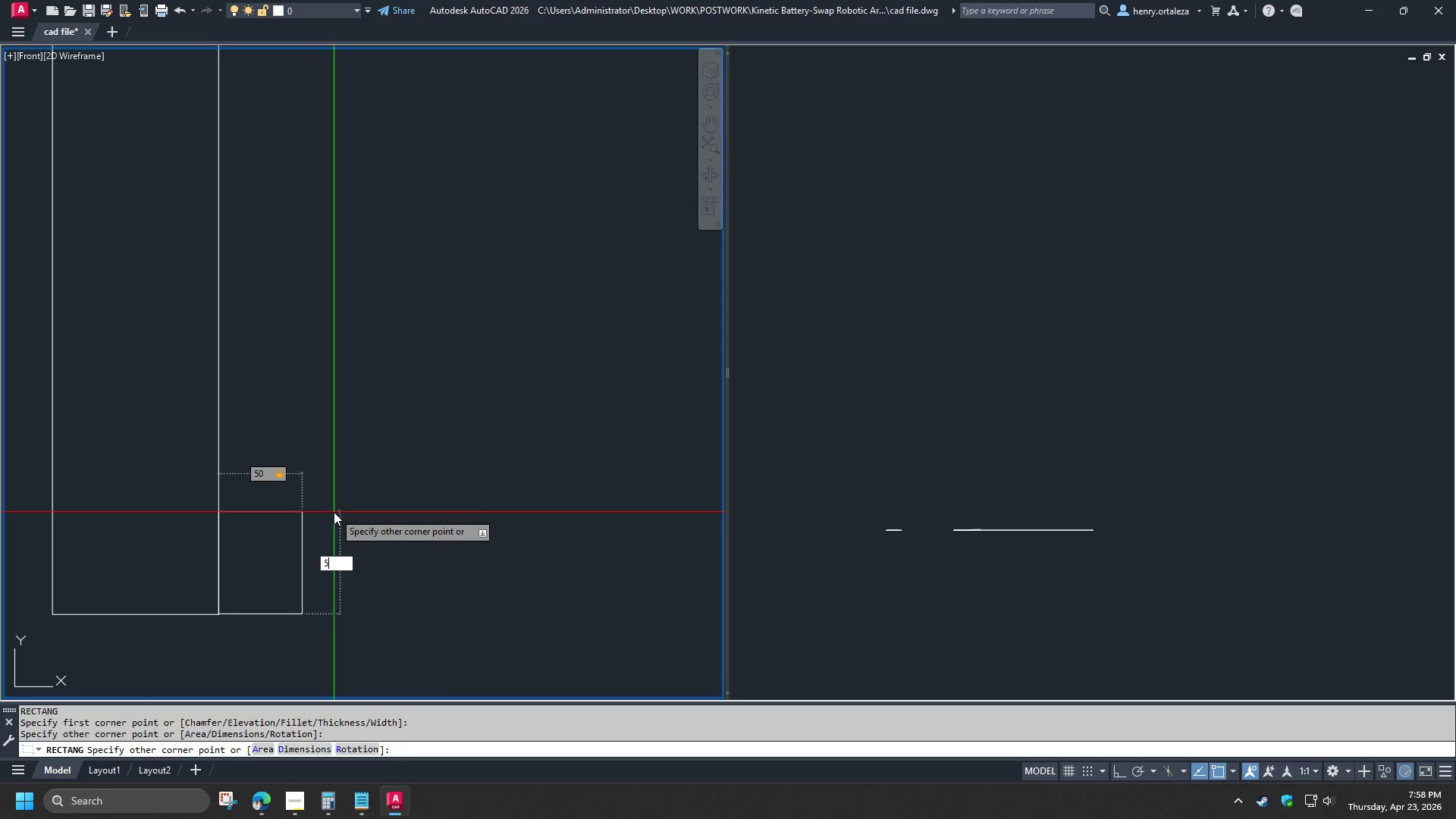 
key(Numpad0)
 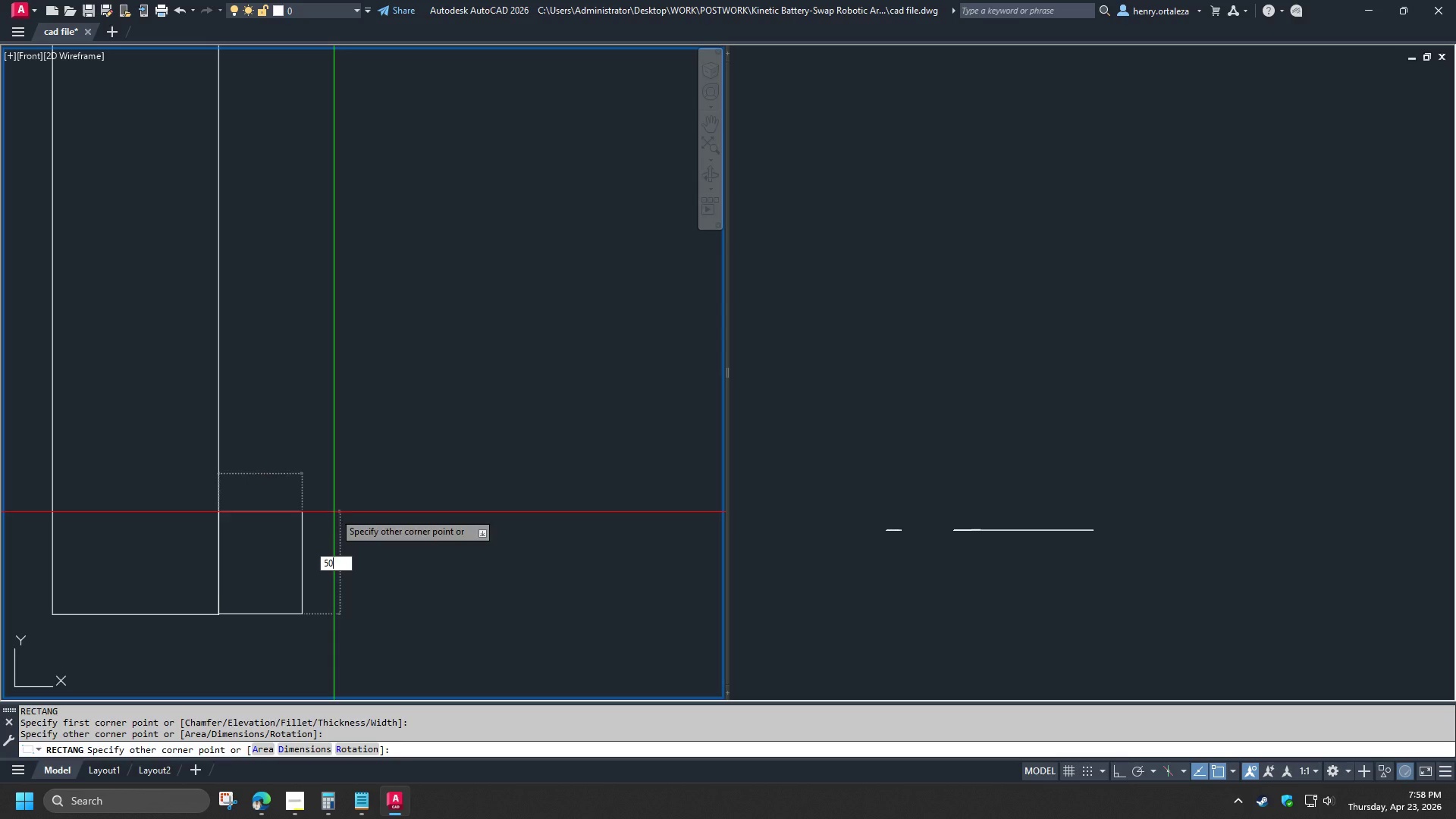 
key(NumpadEnter)
 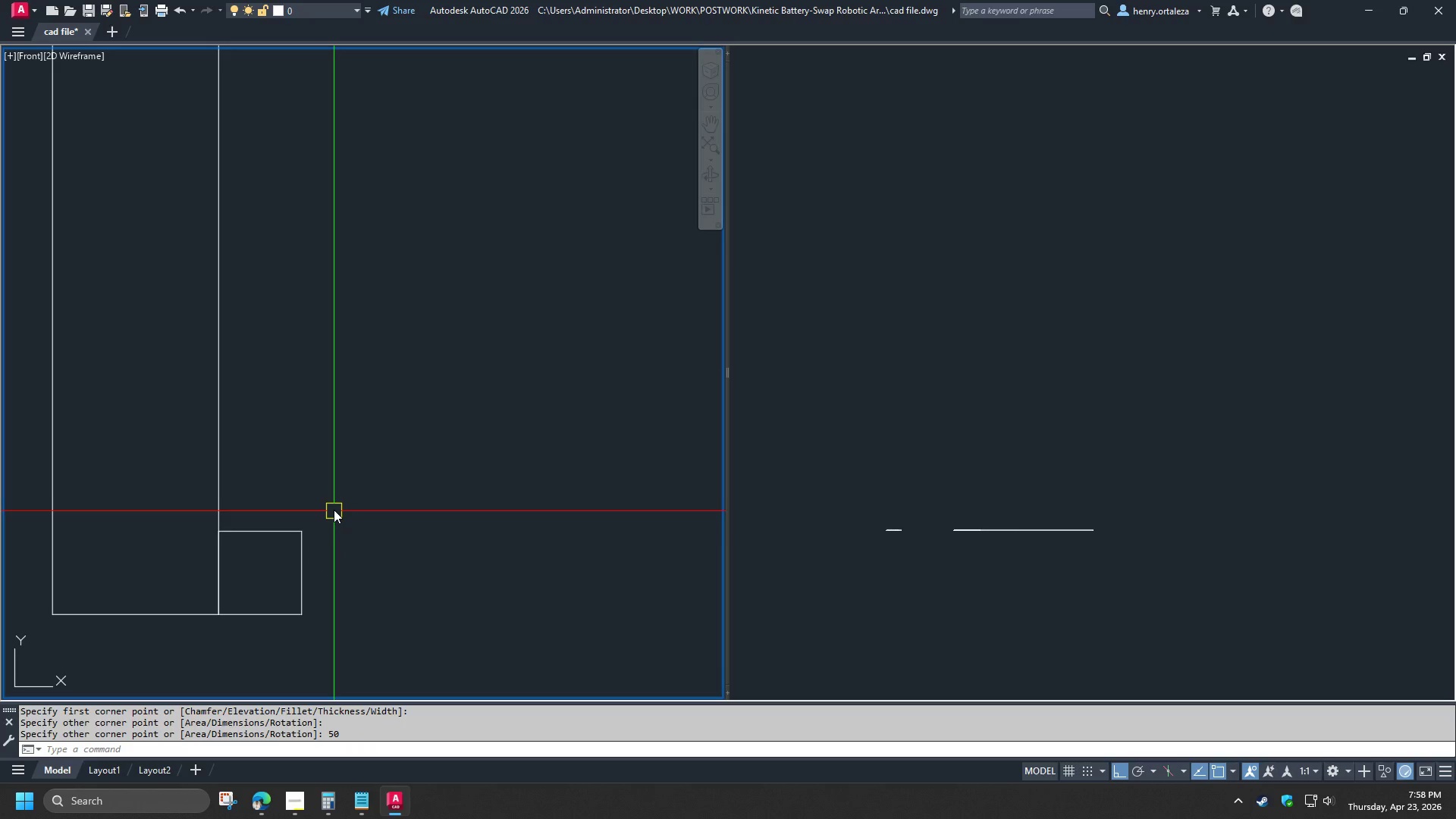 
scroll: coordinate [347, 504], scroll_direction: down, amount: 4.0
 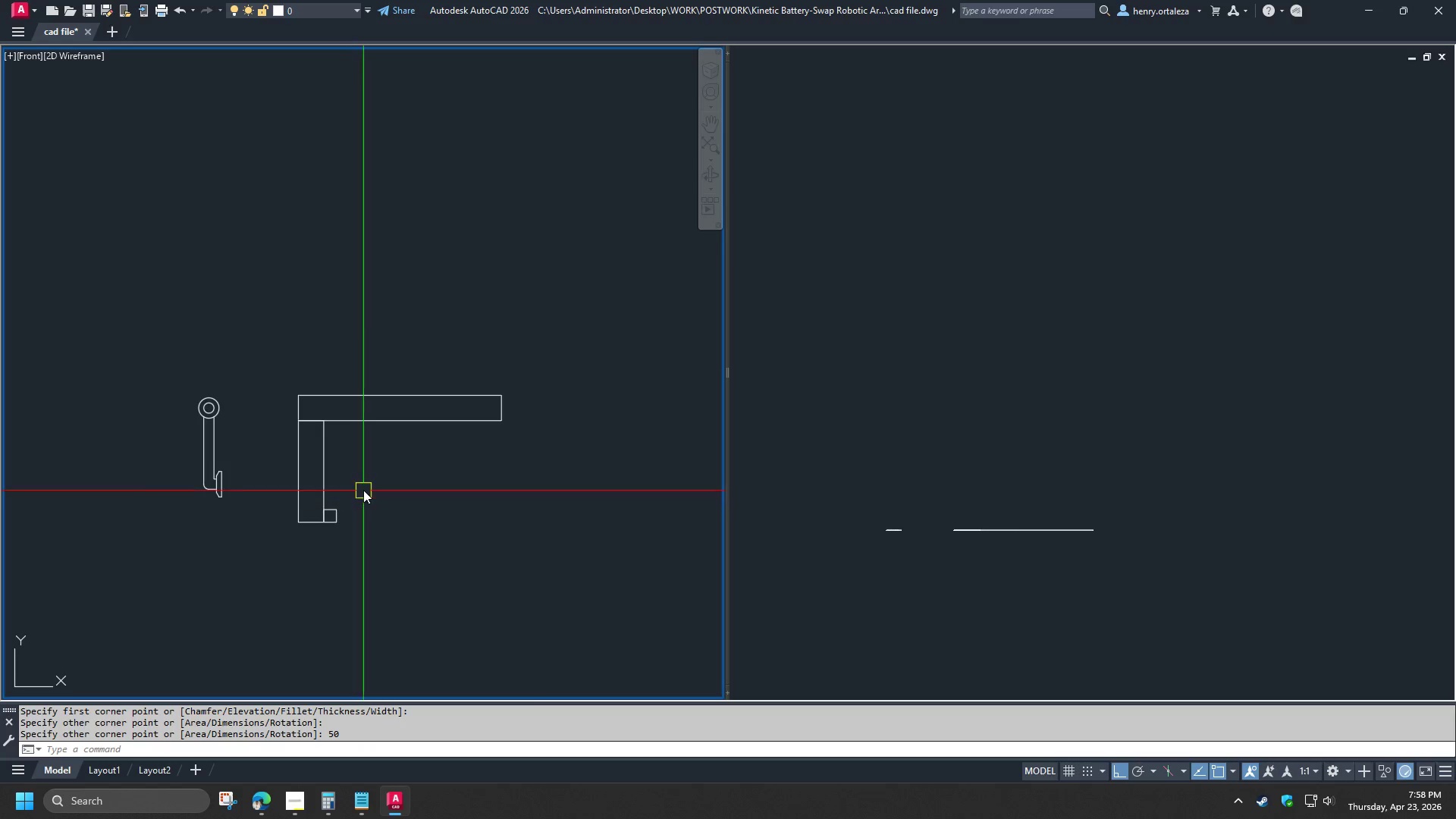 
scroll: coordinate [359, 488], scroll_direction: up, amount: 2.0
 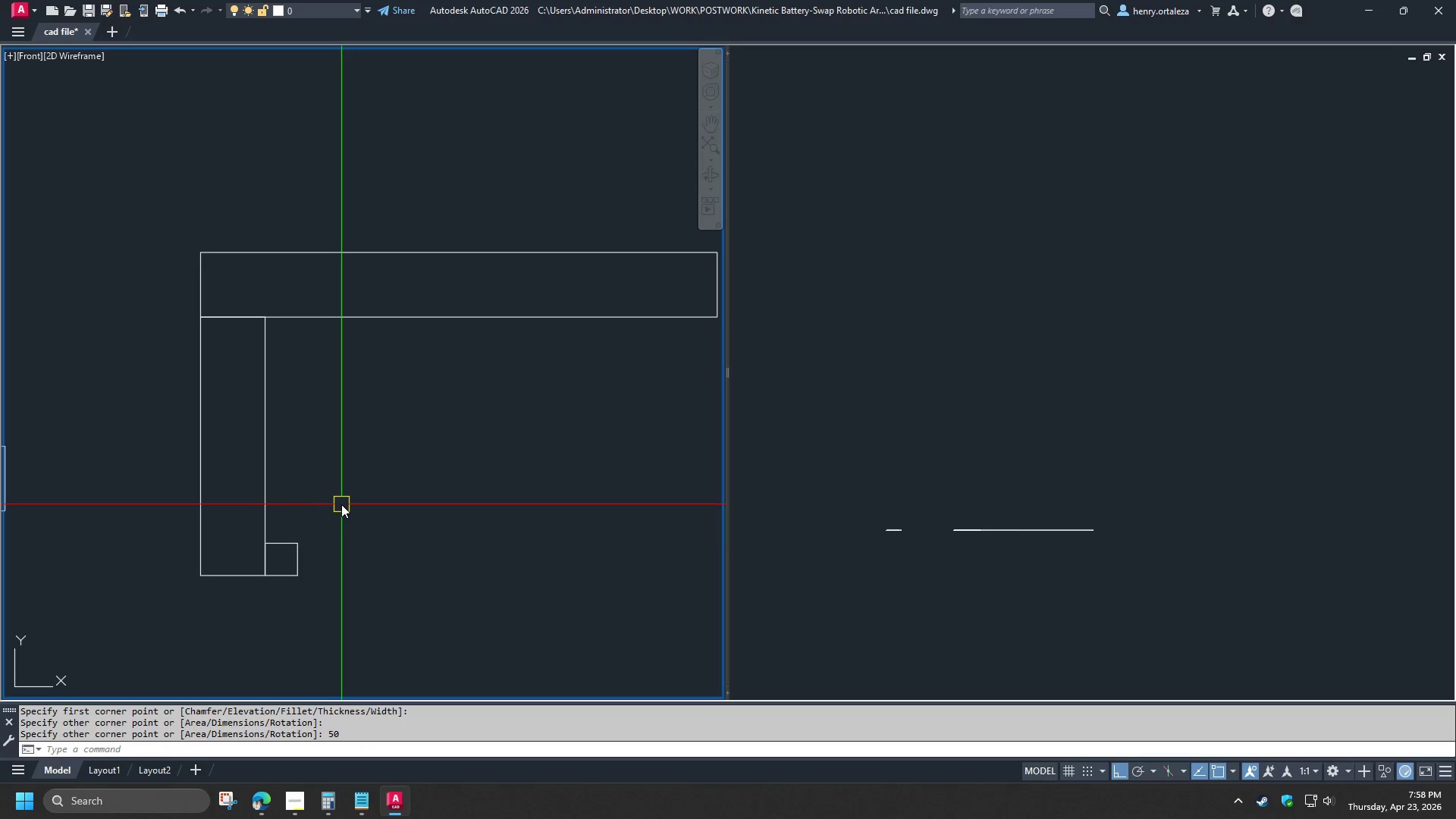 
scroll: coordinate [345, 503], scroll_direction: down, amount: 1.0
 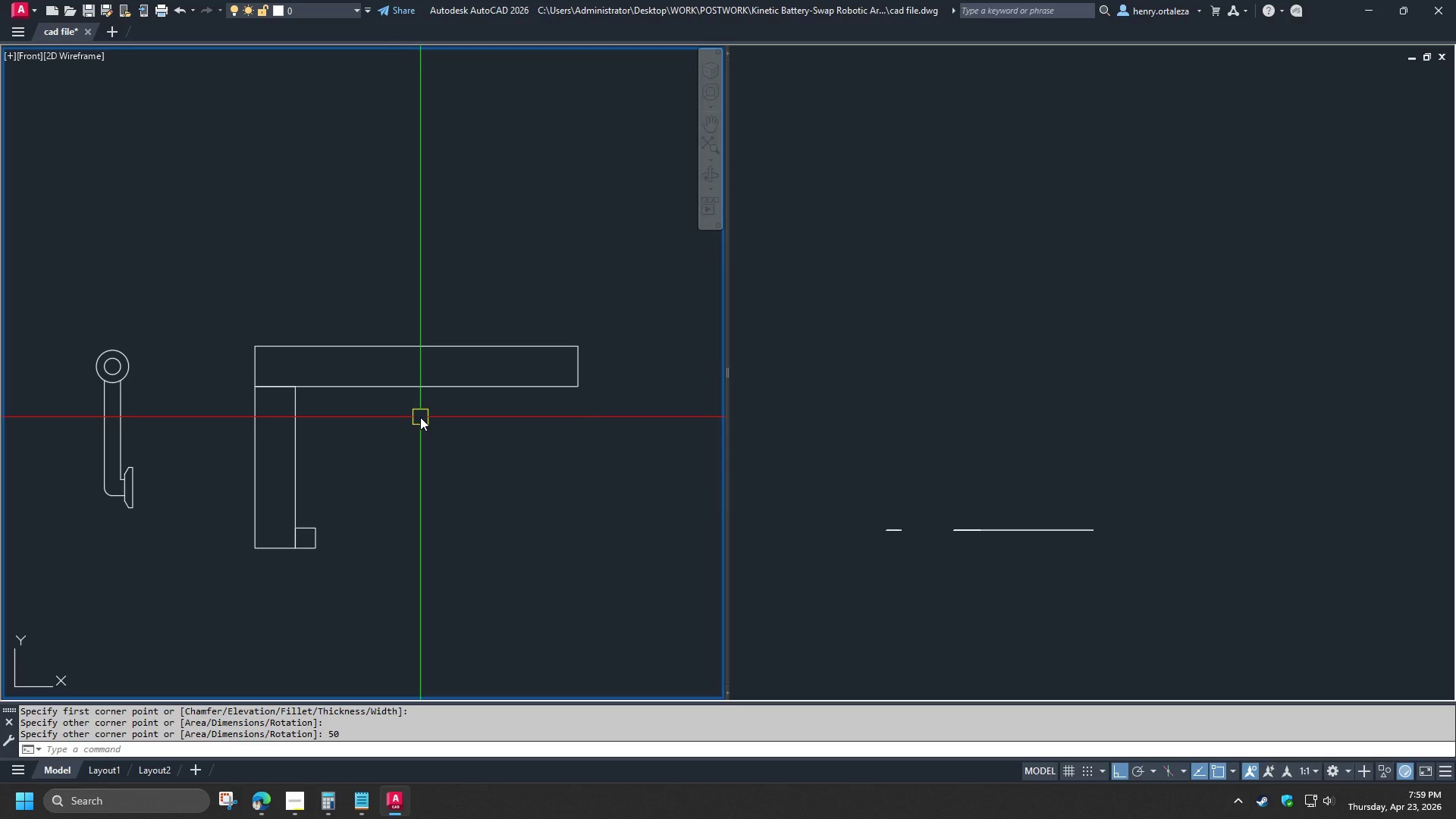 
wait(33.77)
 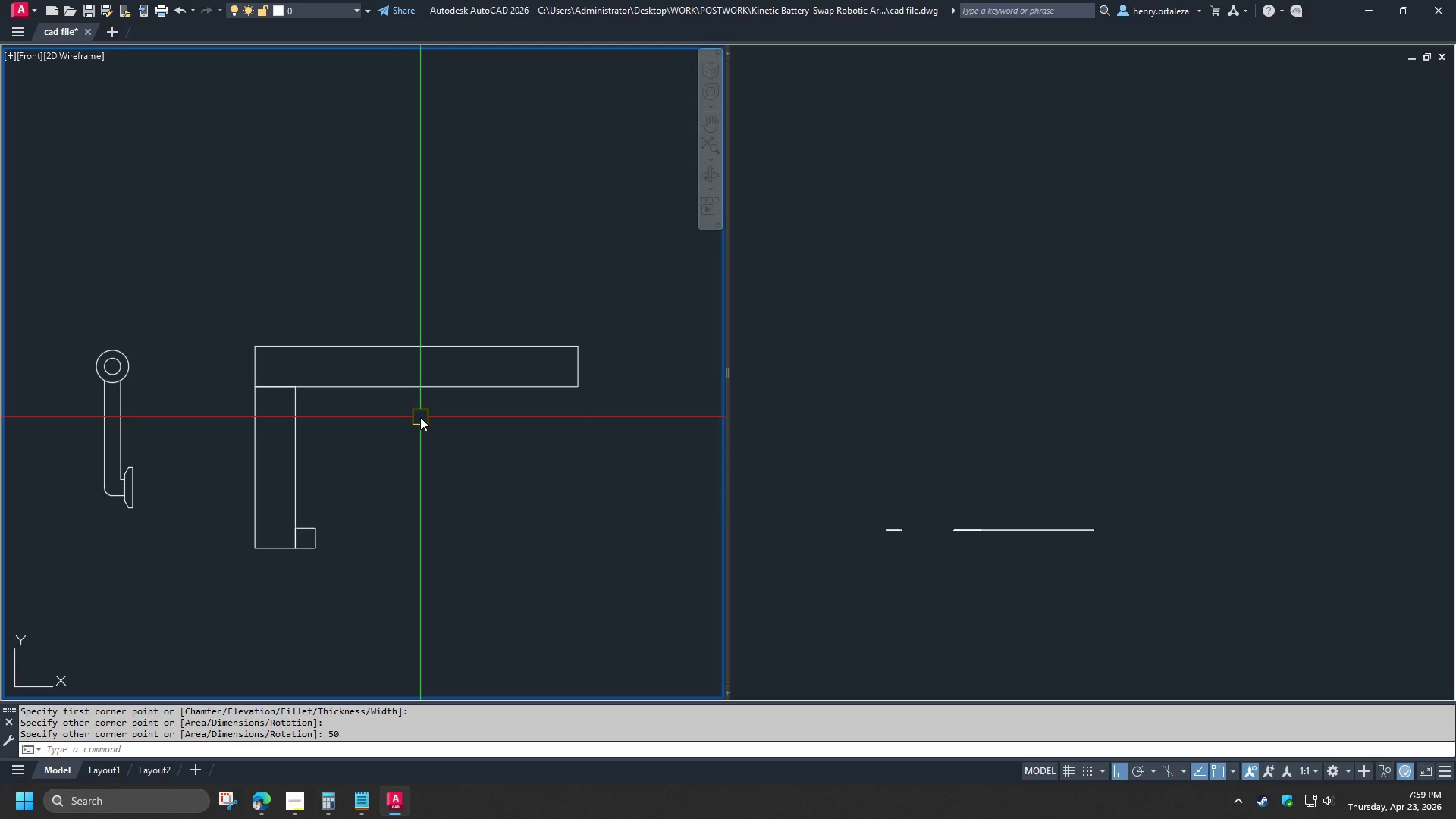 
scroll: coordinate [399, 362], scroll_direction: up, amount: 1.0
 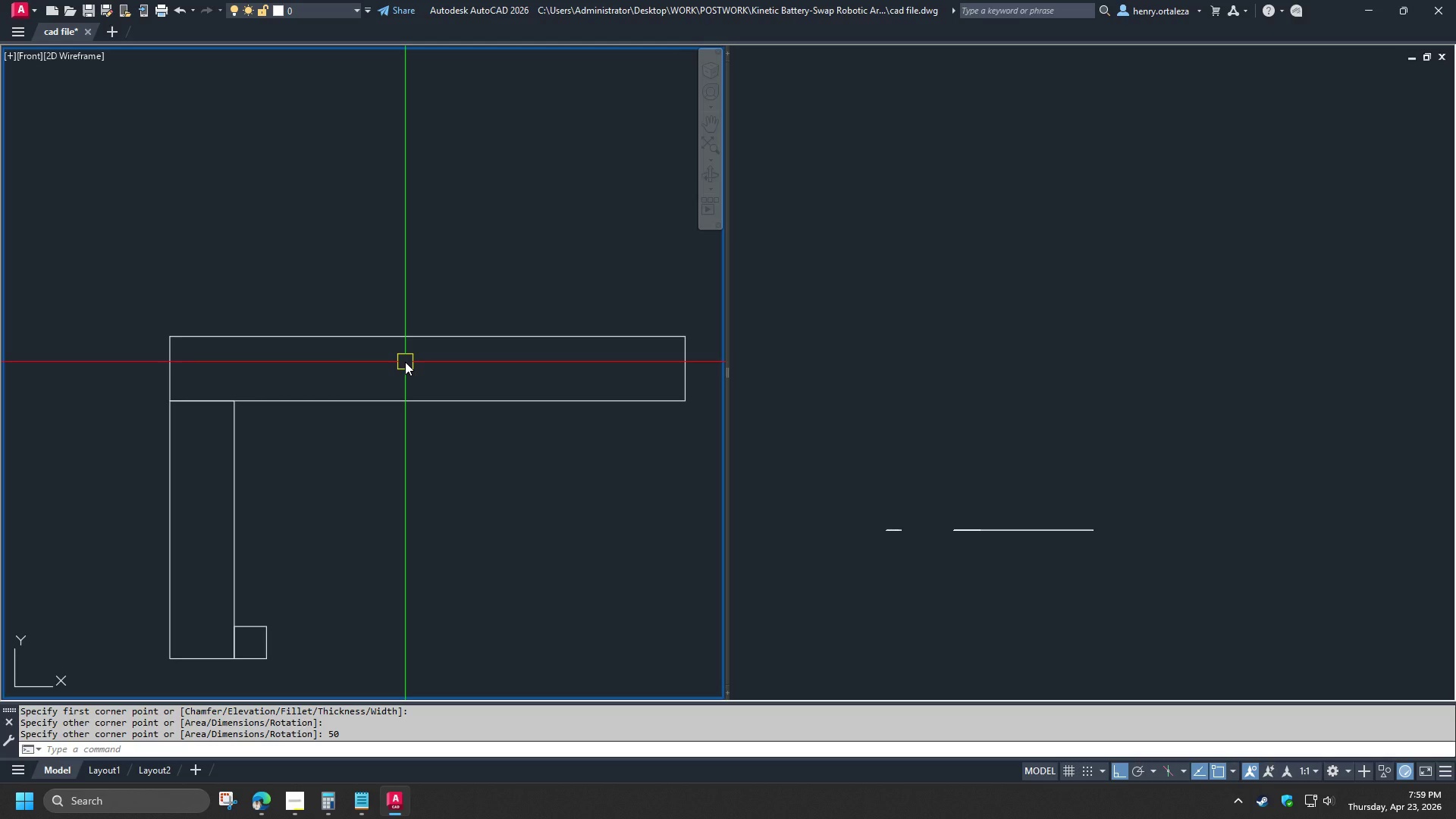 
scroll: coordinate [405, 362], scroll_direction: down, amount: 1.0
 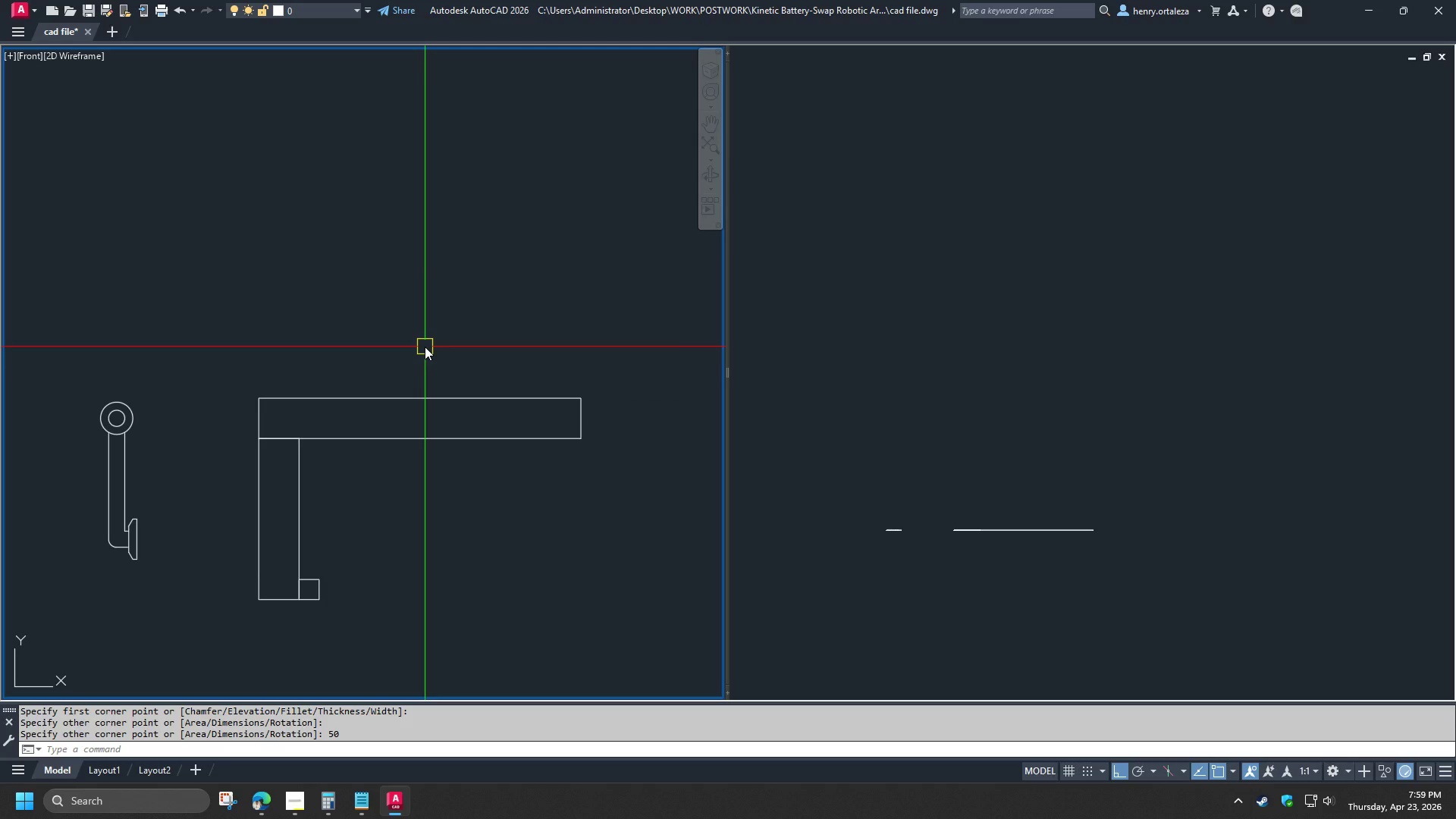 
wait(6.91)
 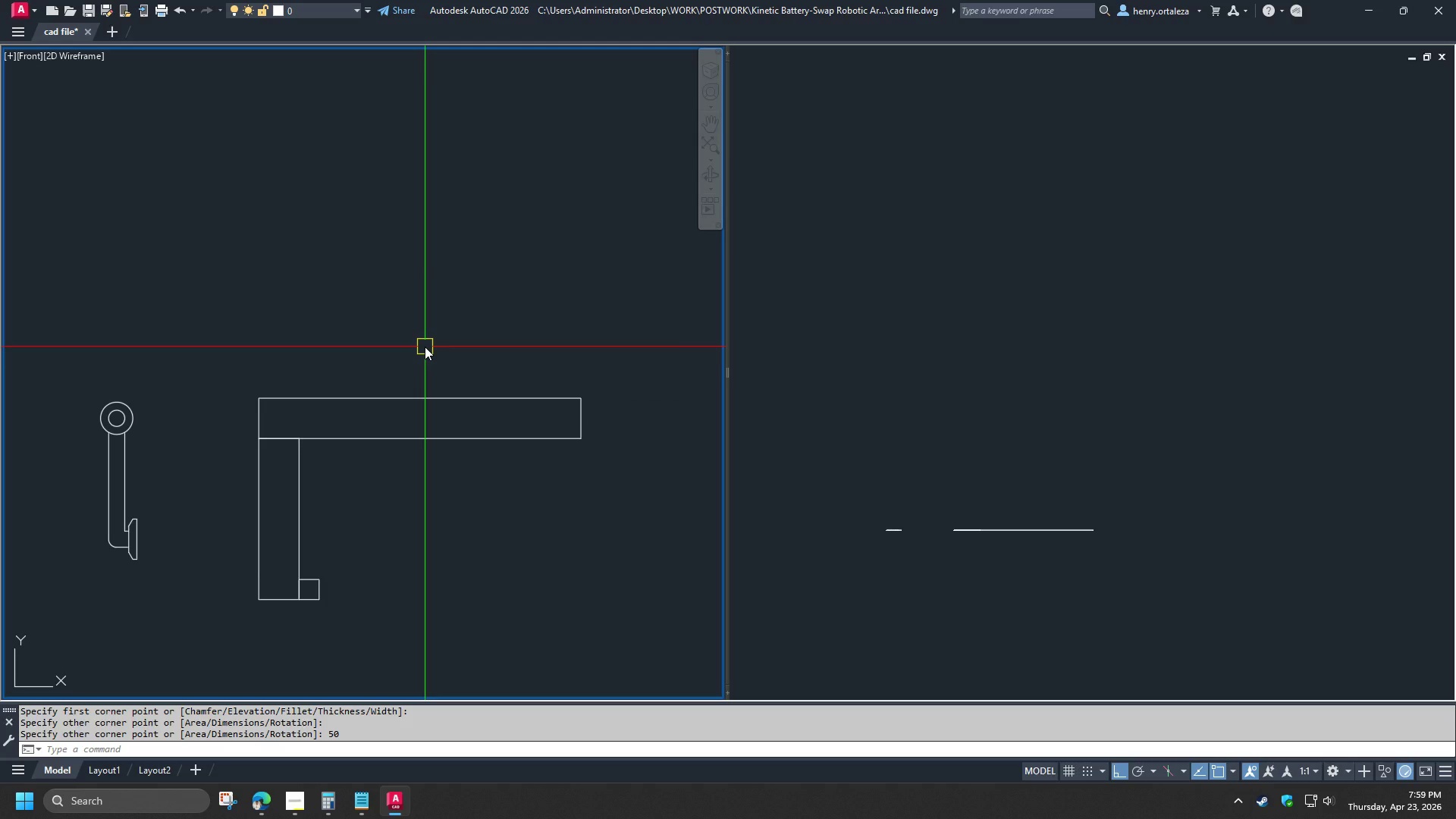 
type(re)
 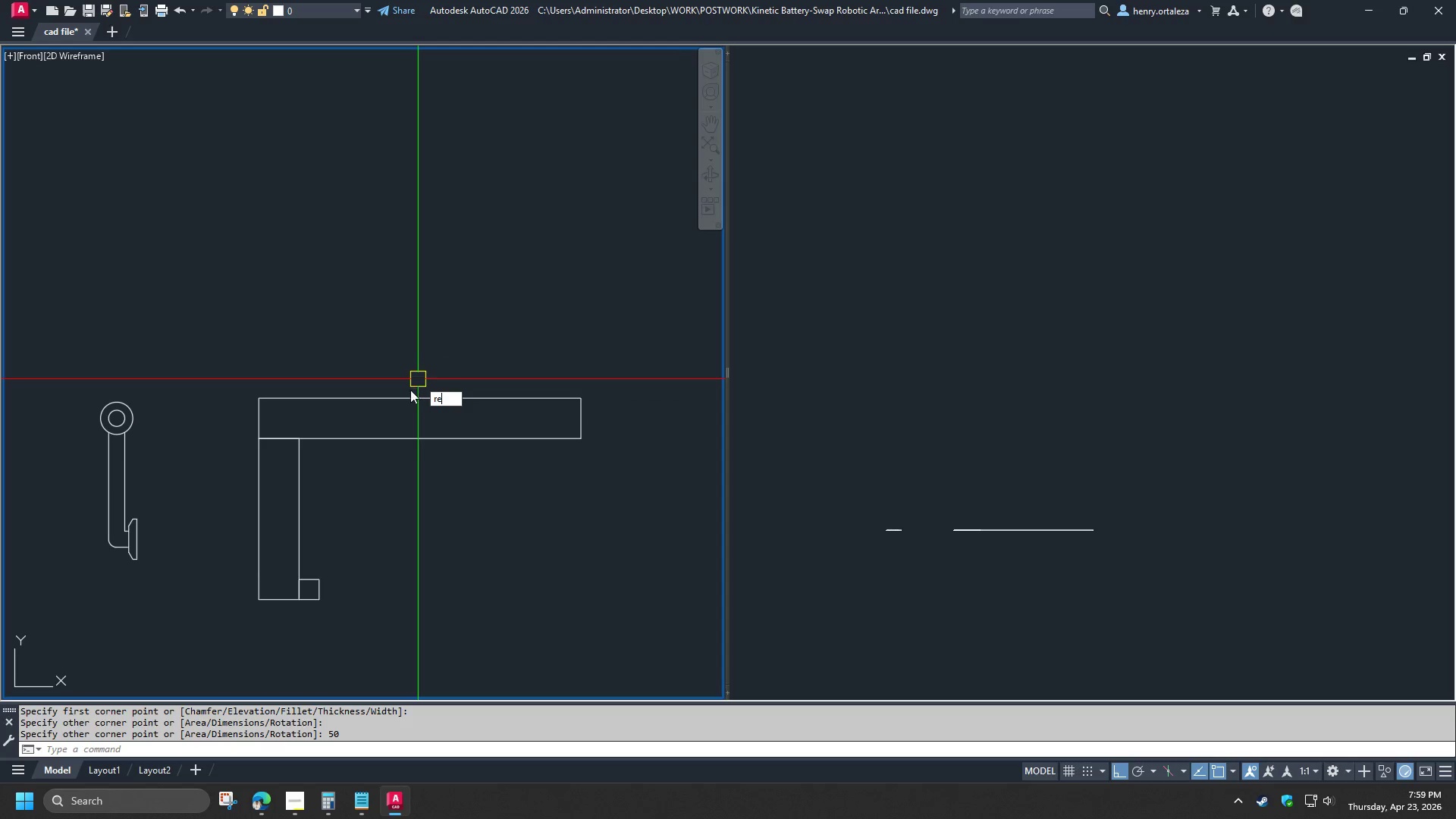 
key(C)
 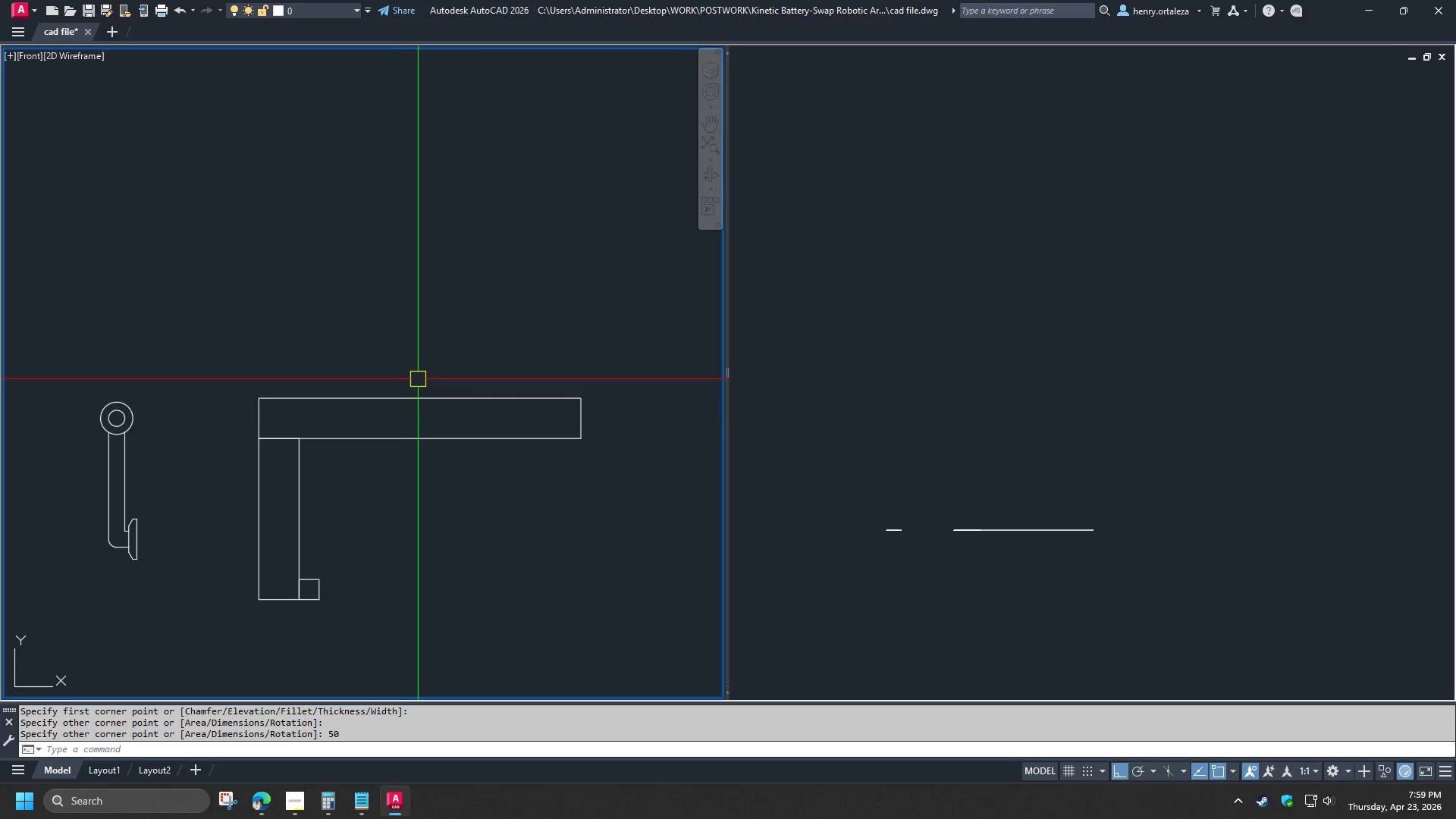 
key(Space)
 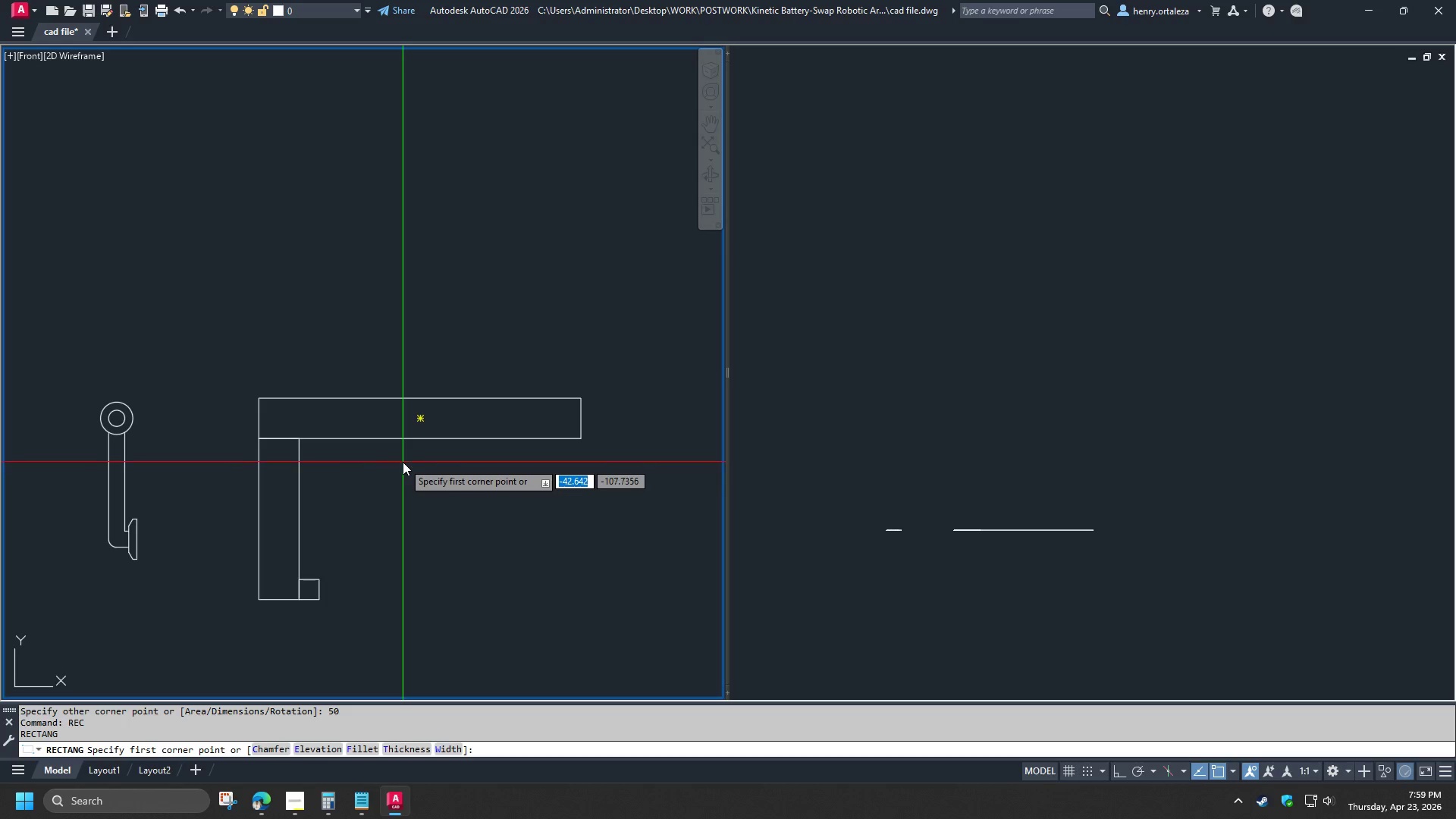 
wait(5.98)
 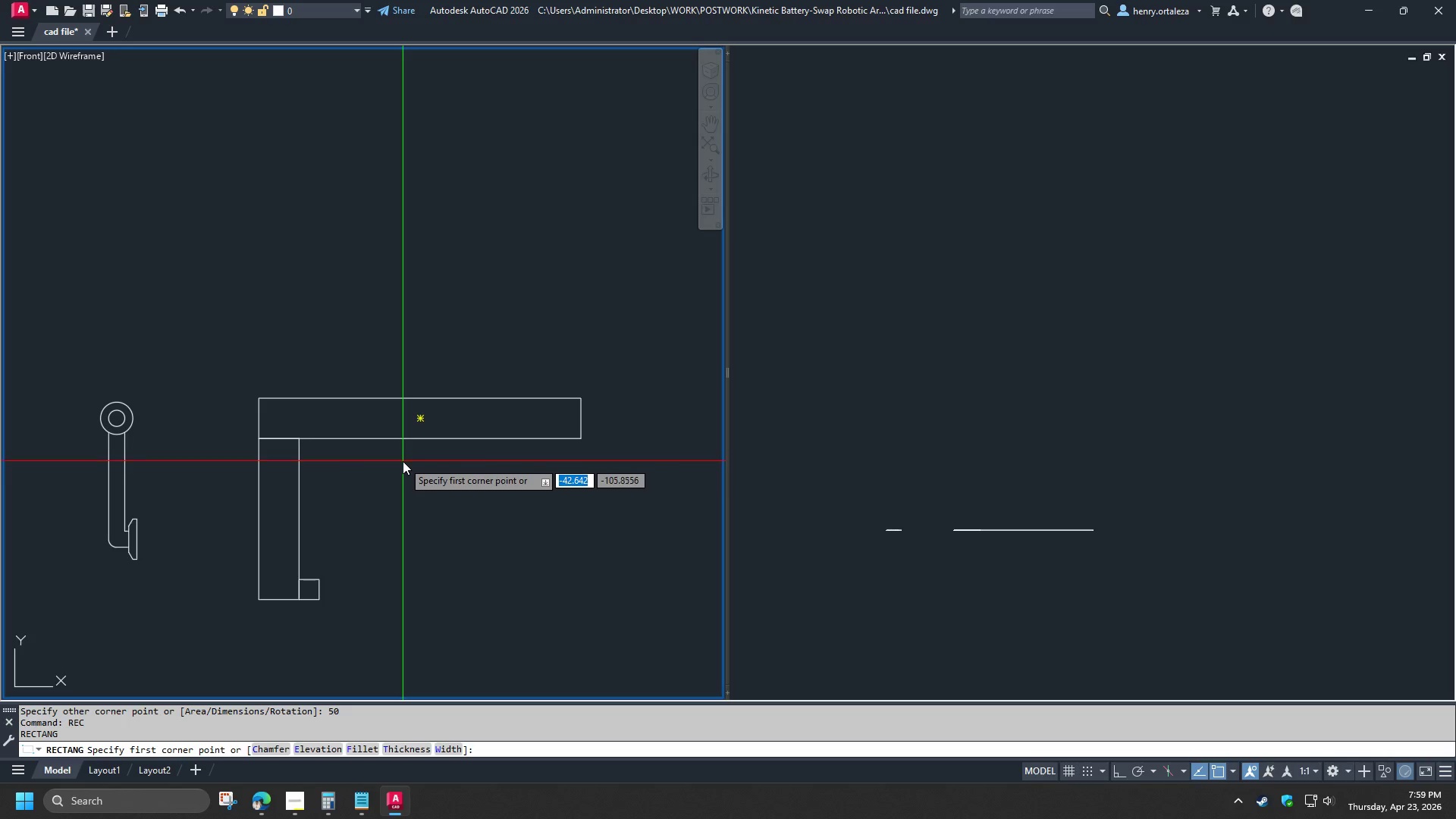 
key(Escape)
 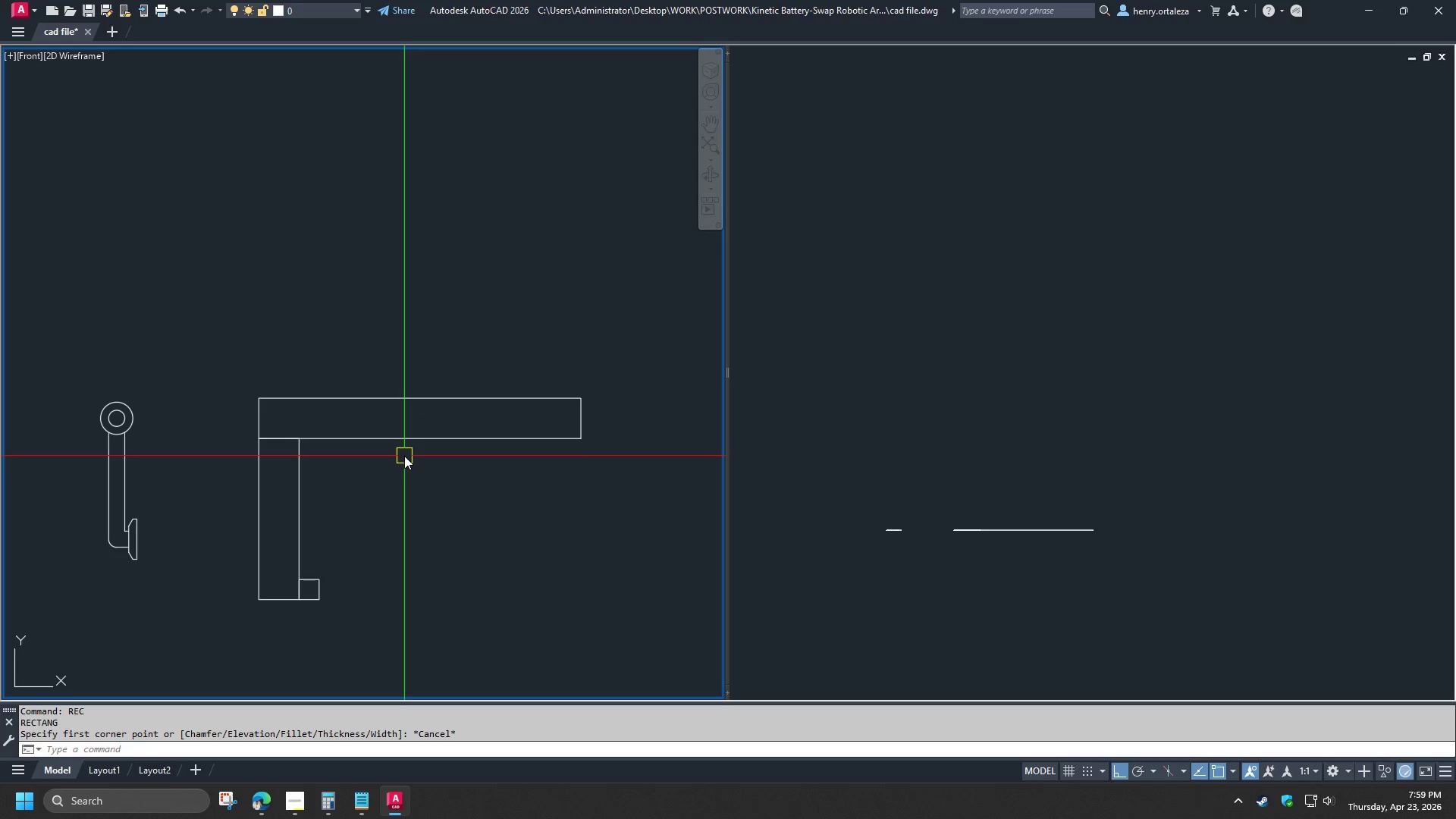 
key(O)
 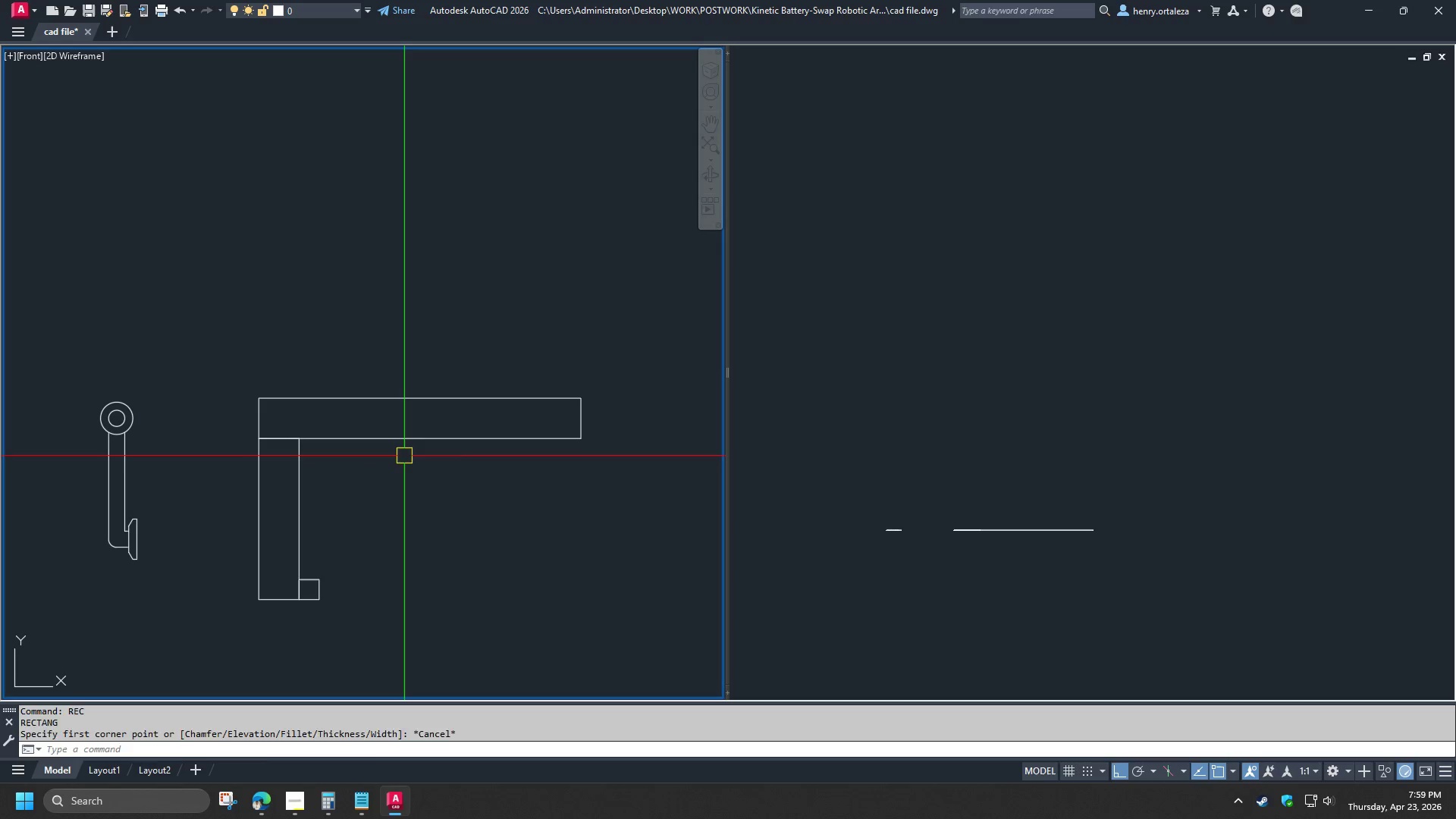 
key(Space)
 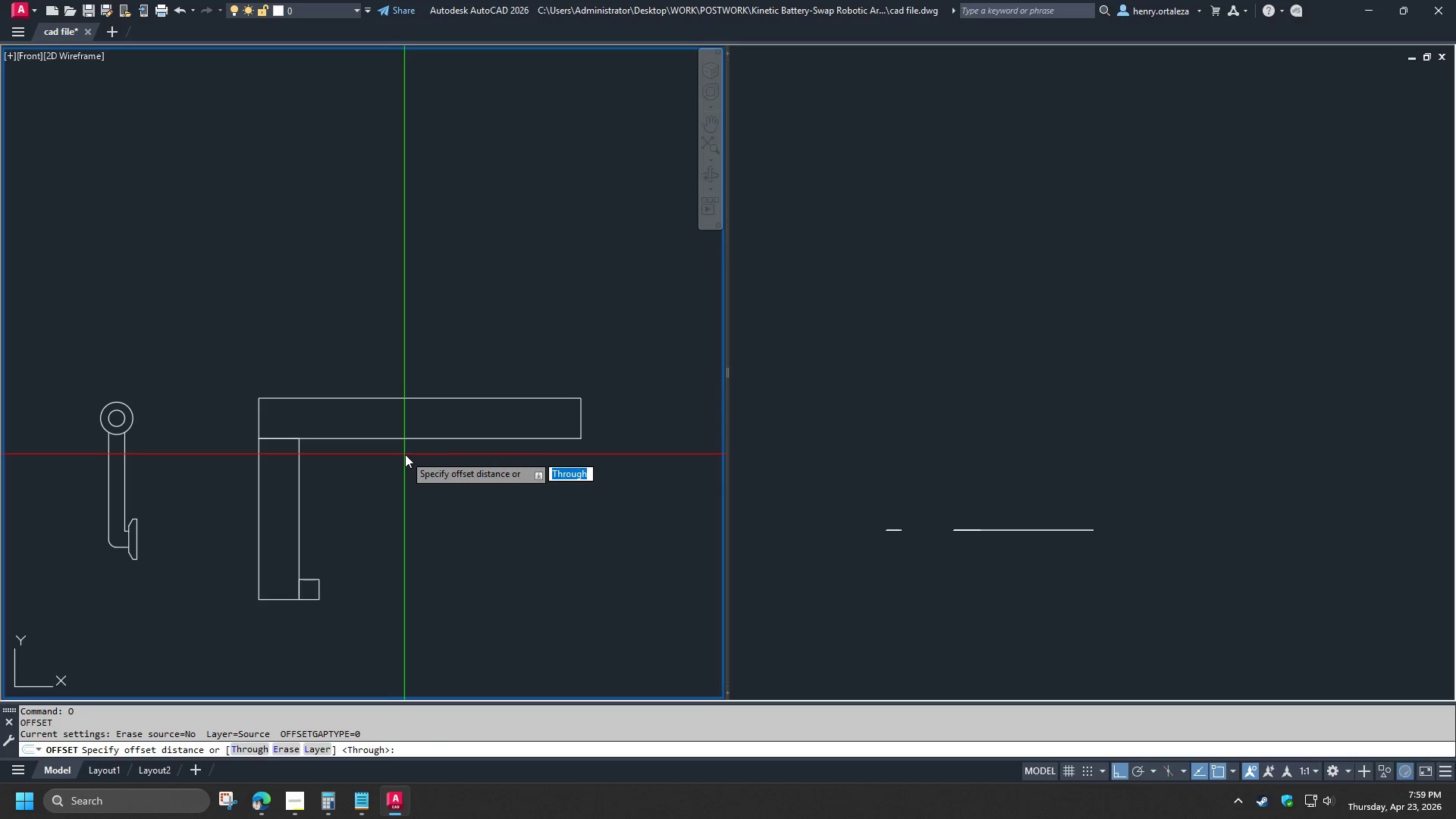 
key(T)
 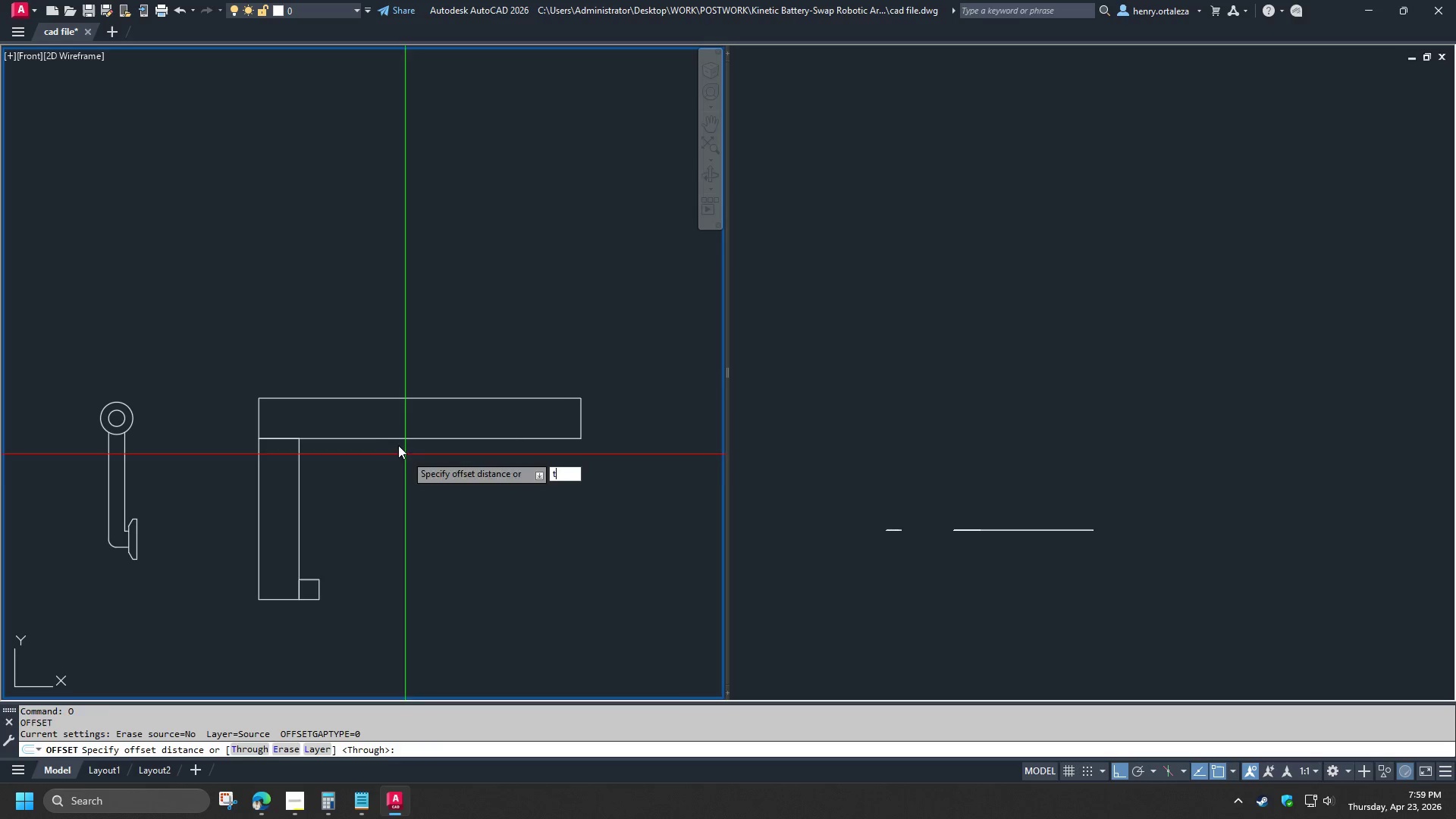 
key(Space)
 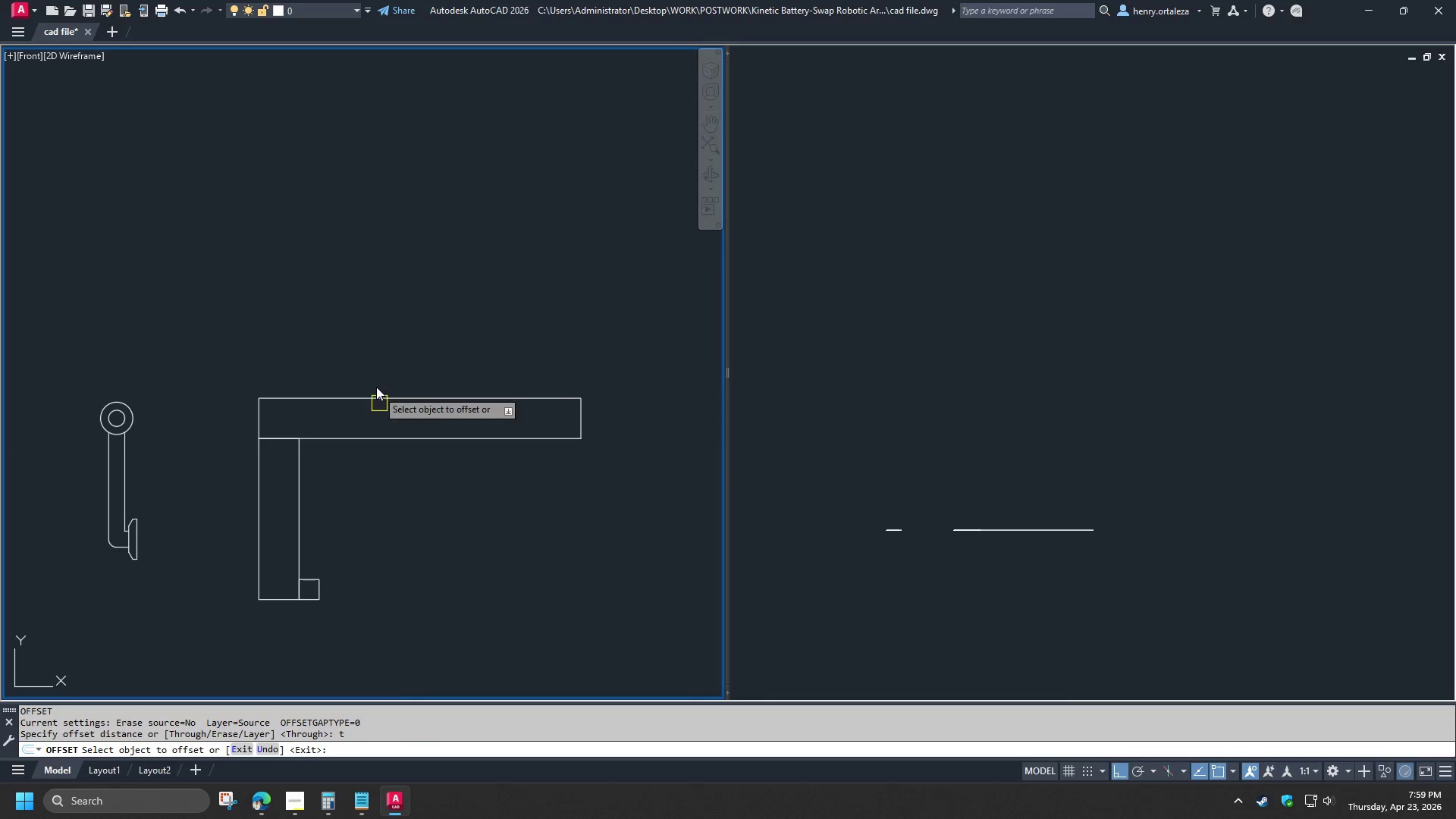 
scroll: coordinate [375, 384], scroll_direction: up, amount: 1.0
 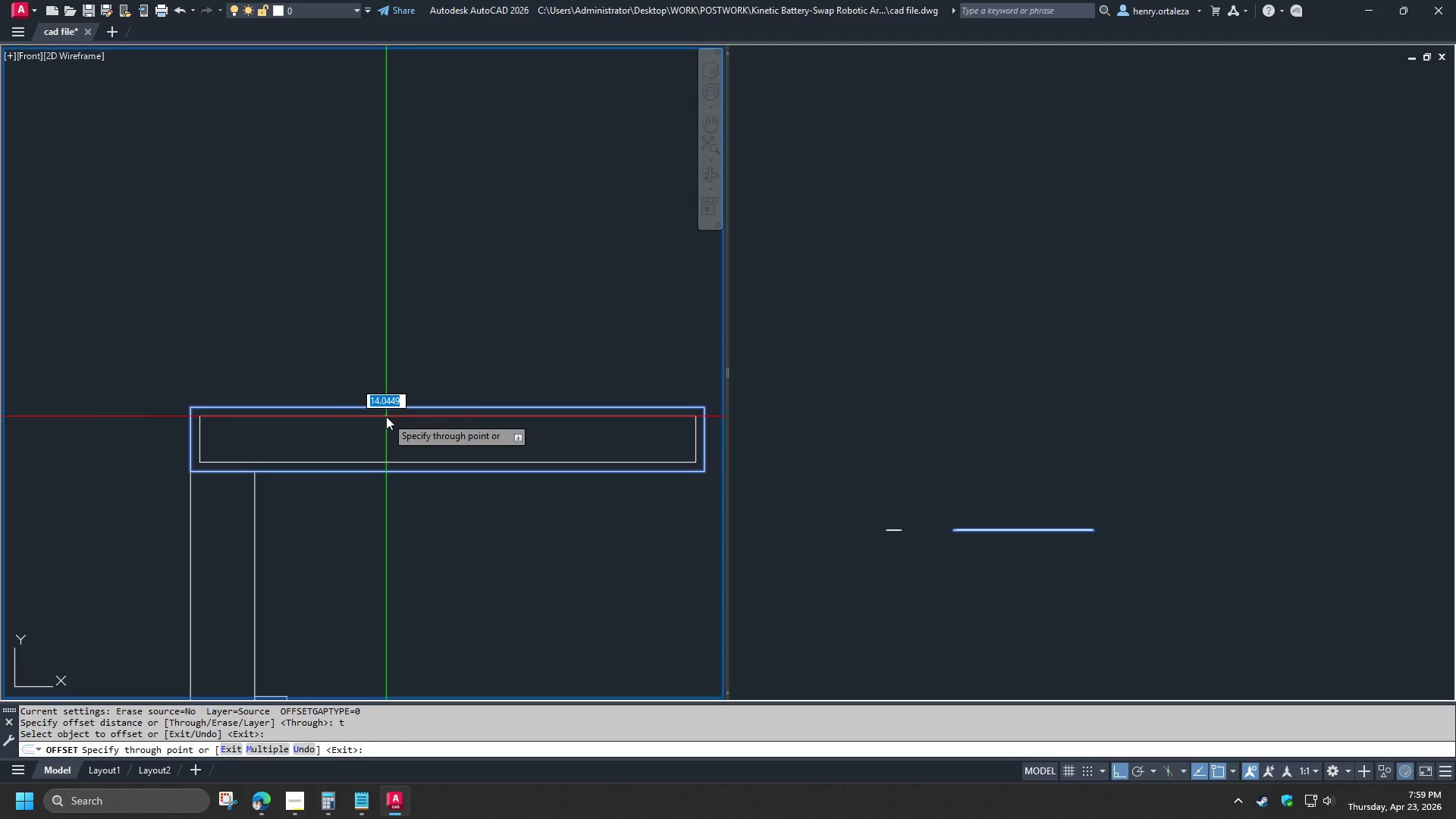 
wait(5.08)
 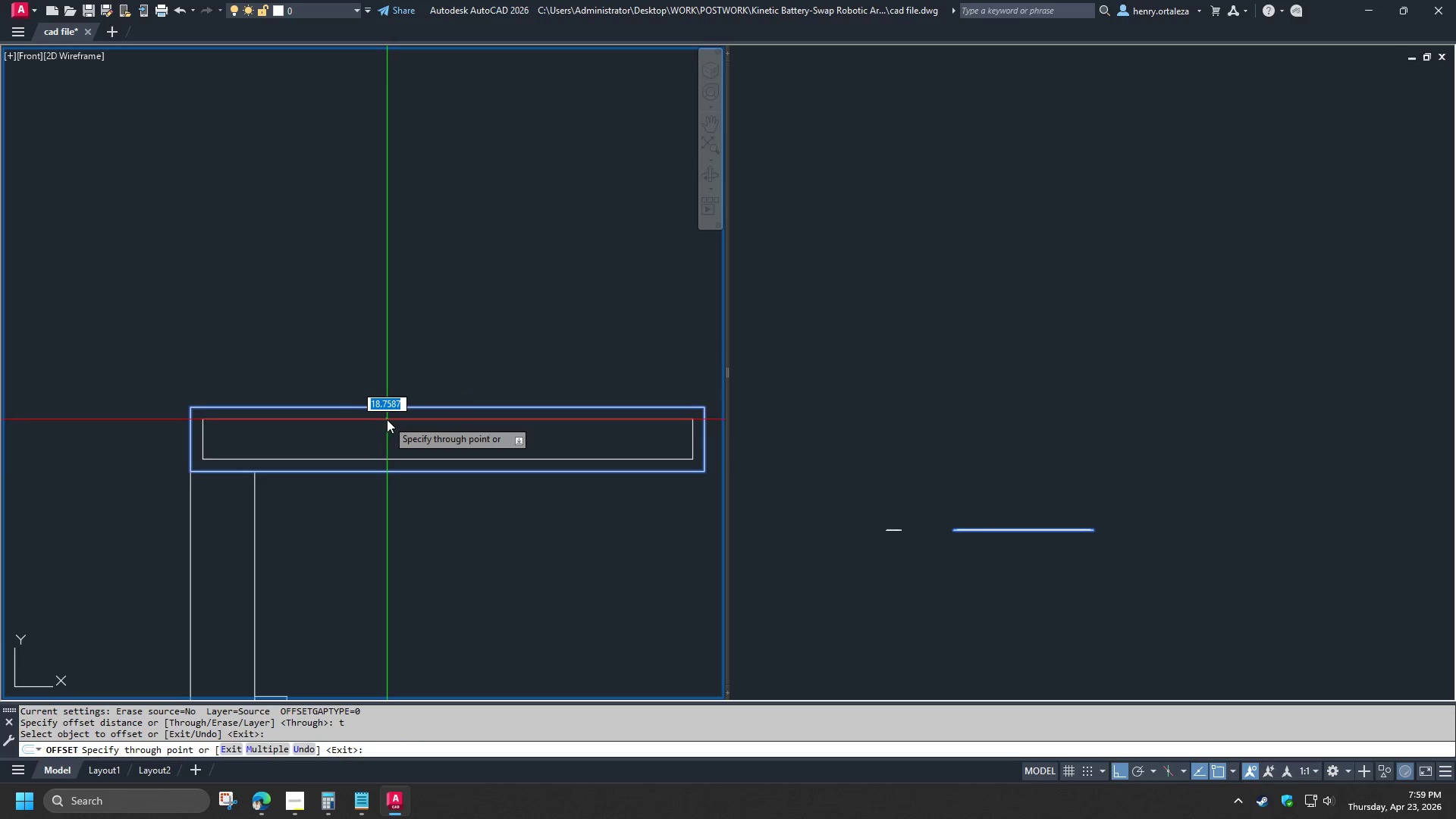 
key(Numpad1)
 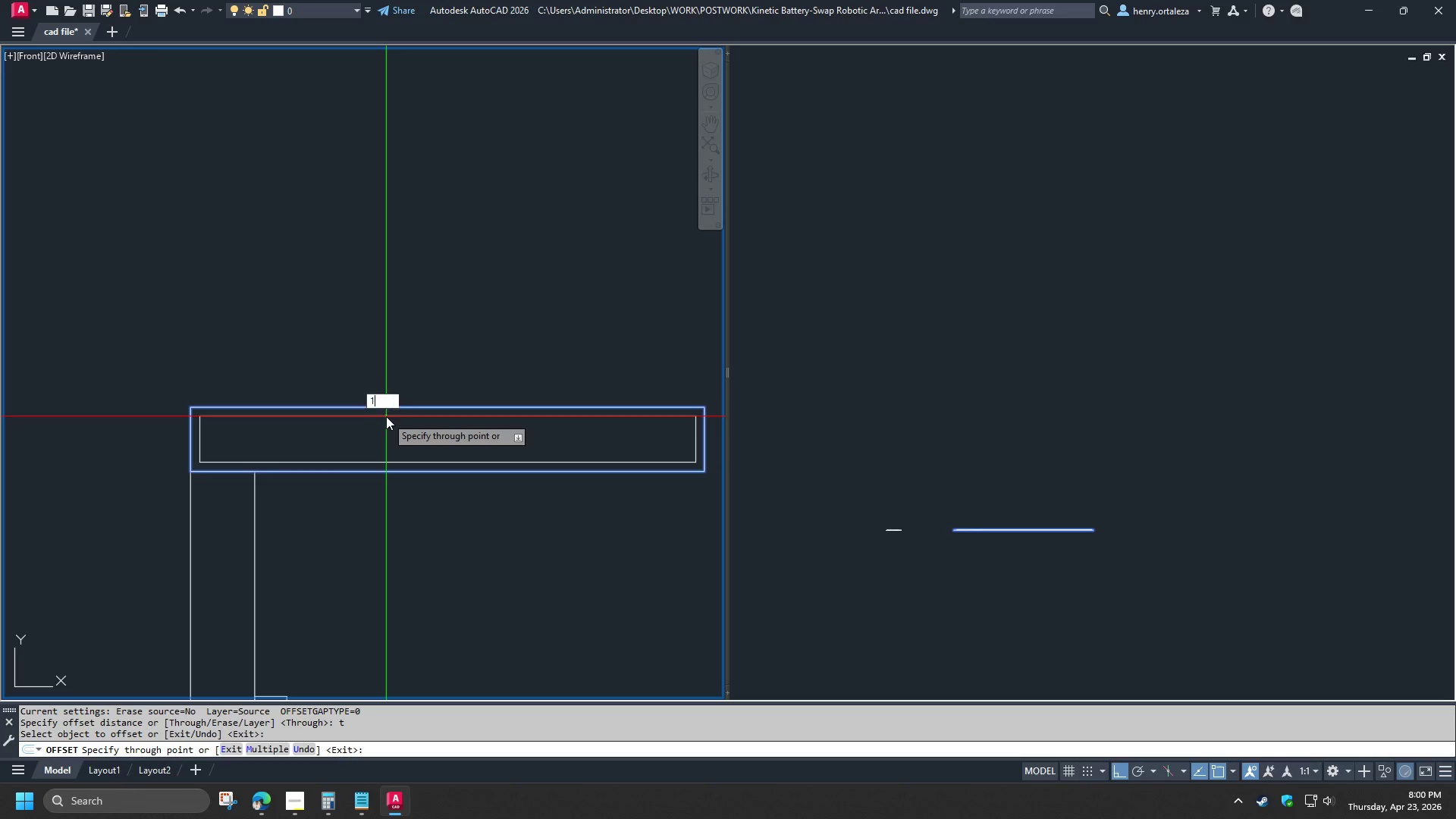 
key(Numpad0)
 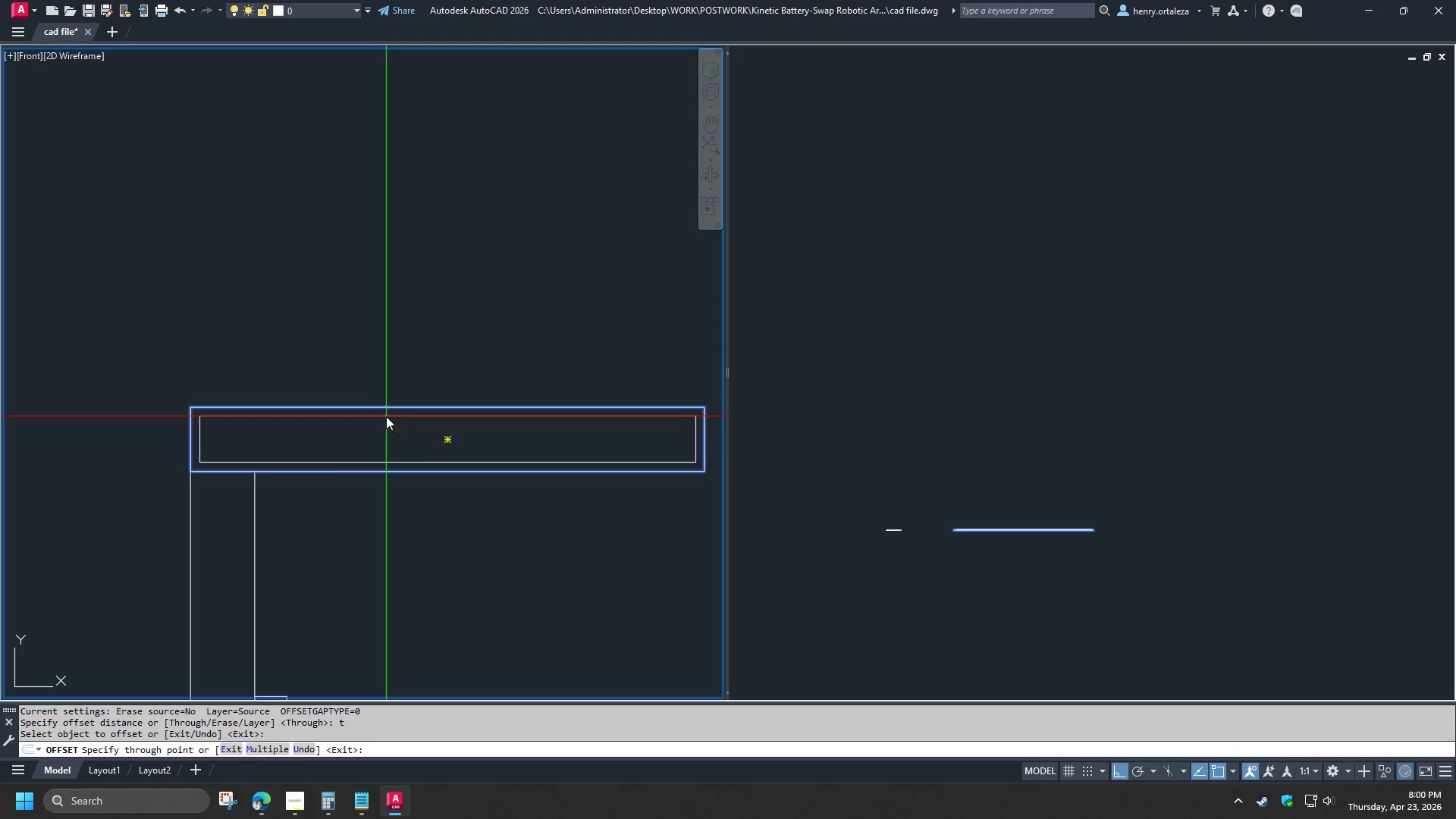 
key(NumpadEnter)
 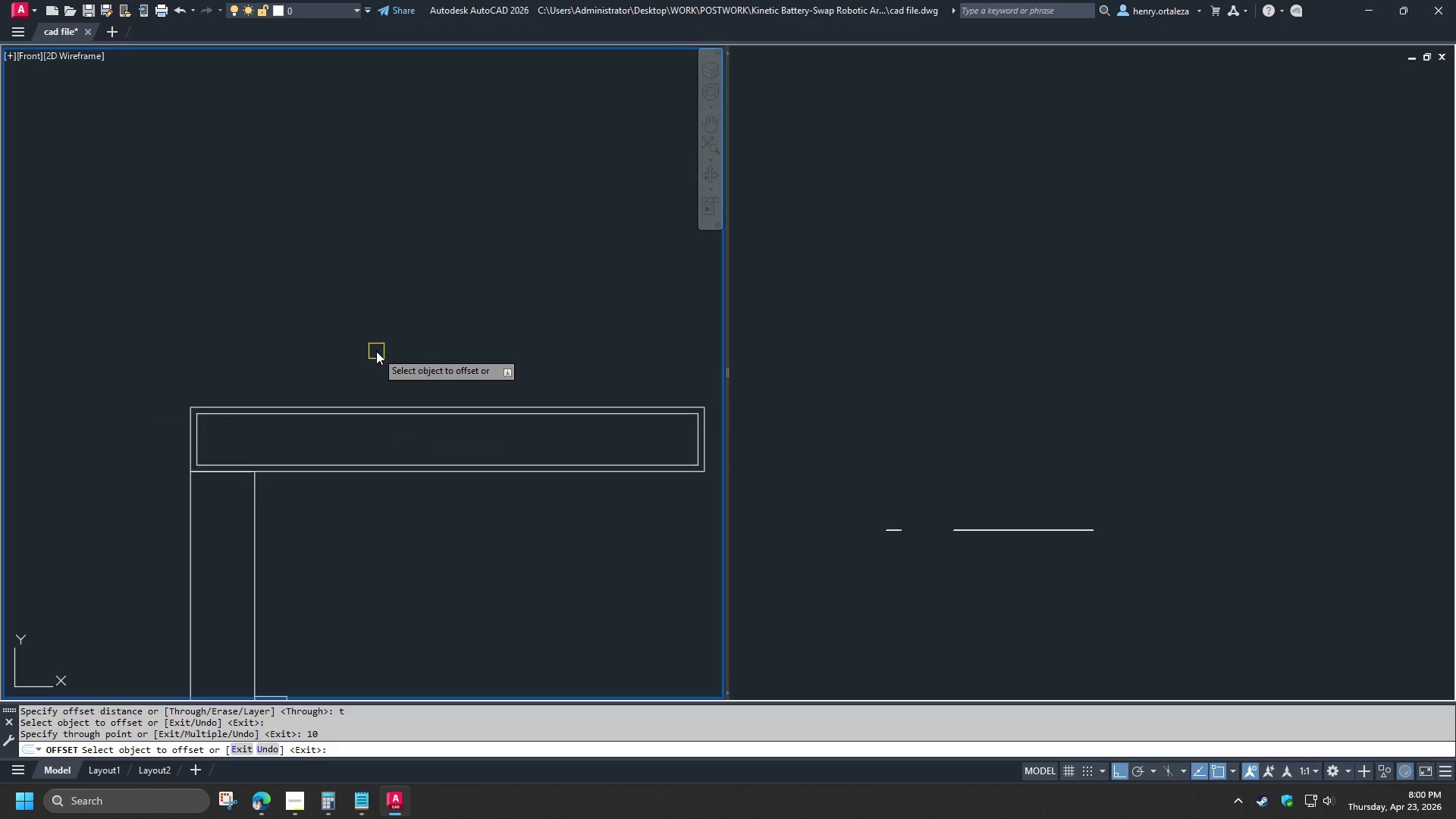 
scroll: coordinate [376, 351], scroll_direction: down, amount: 1.0
 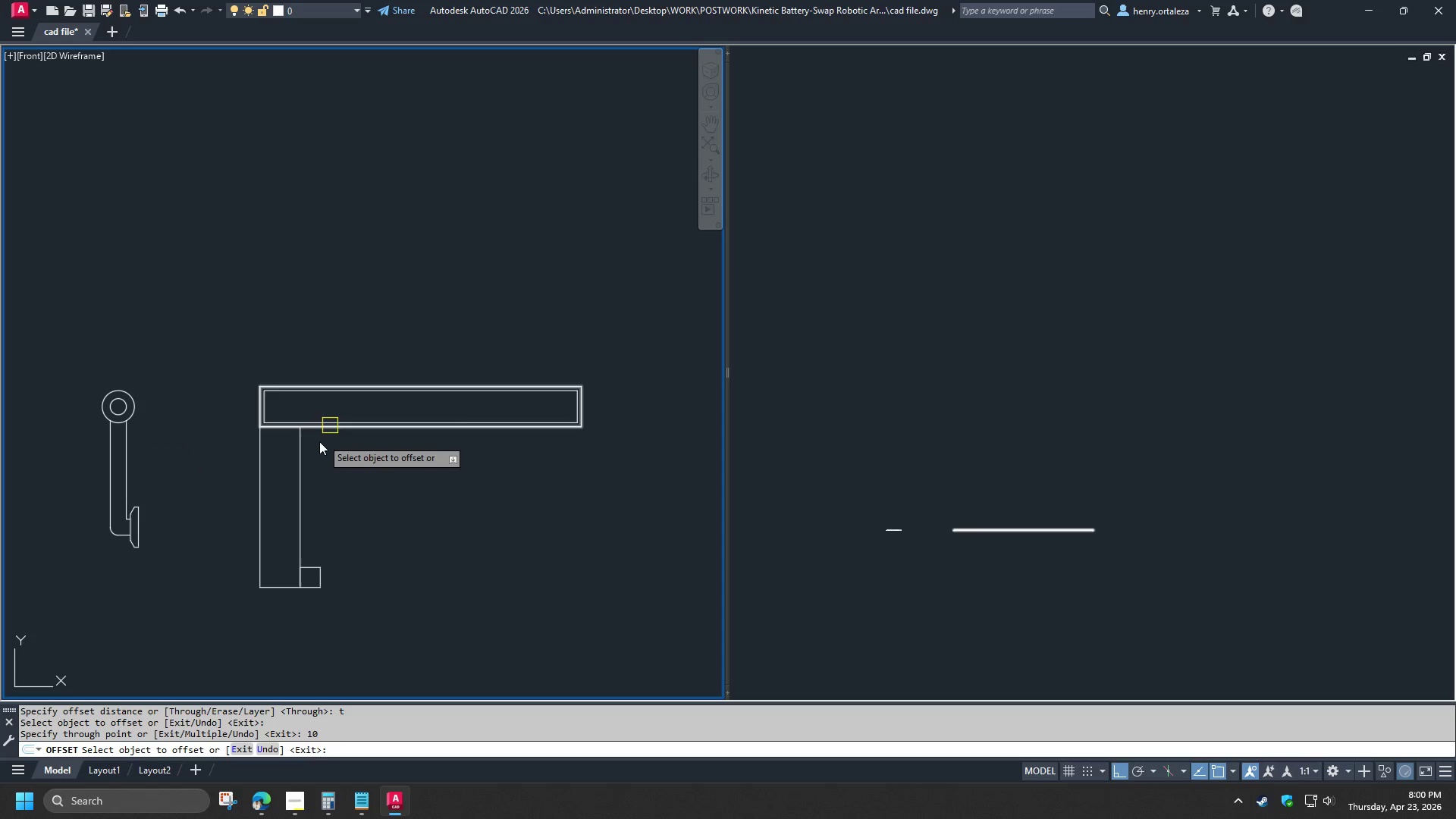 
scroll: coordinate [312, 456], scroll_direction: up, amount: 1.0
 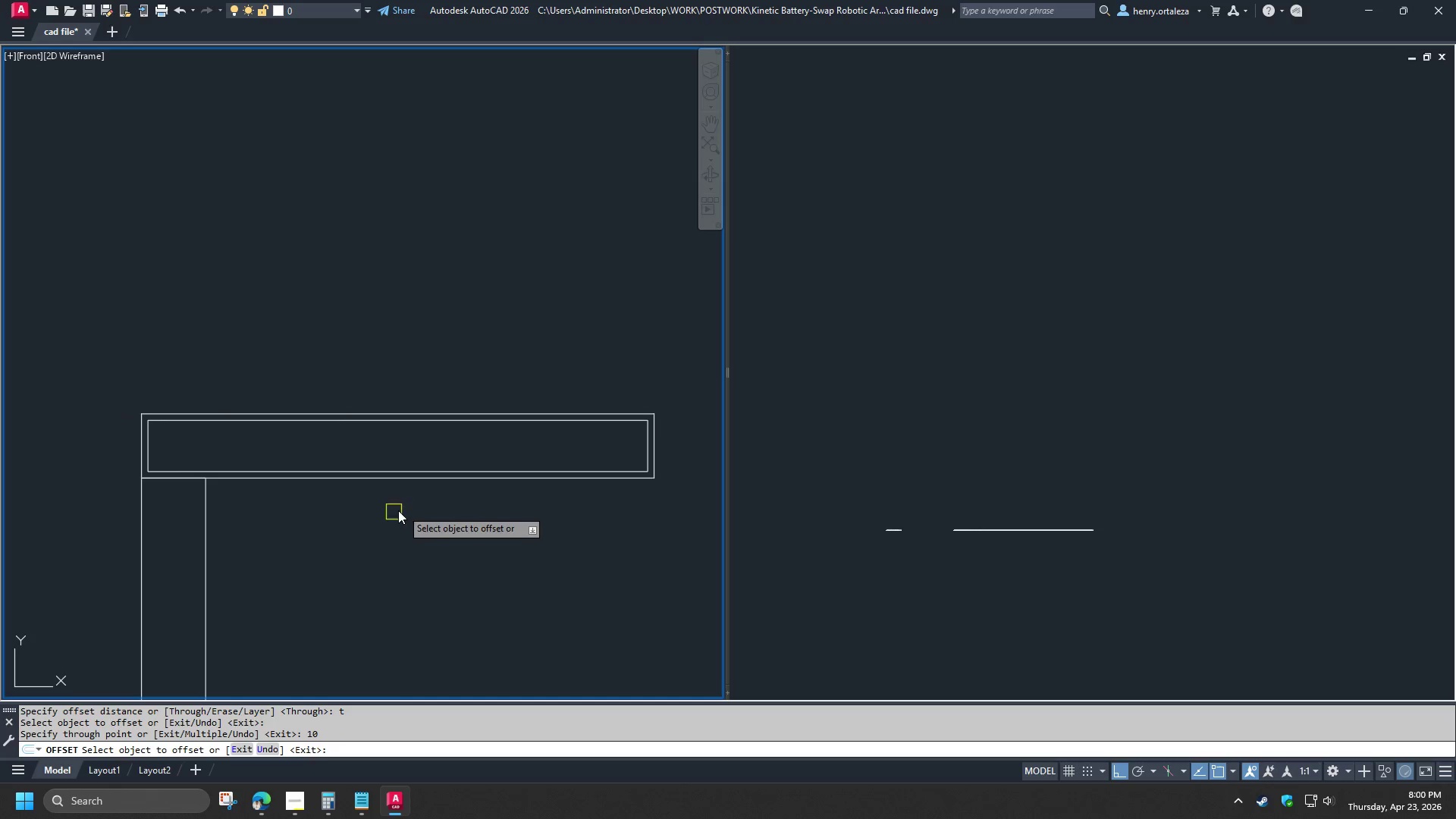 
key(Space)
 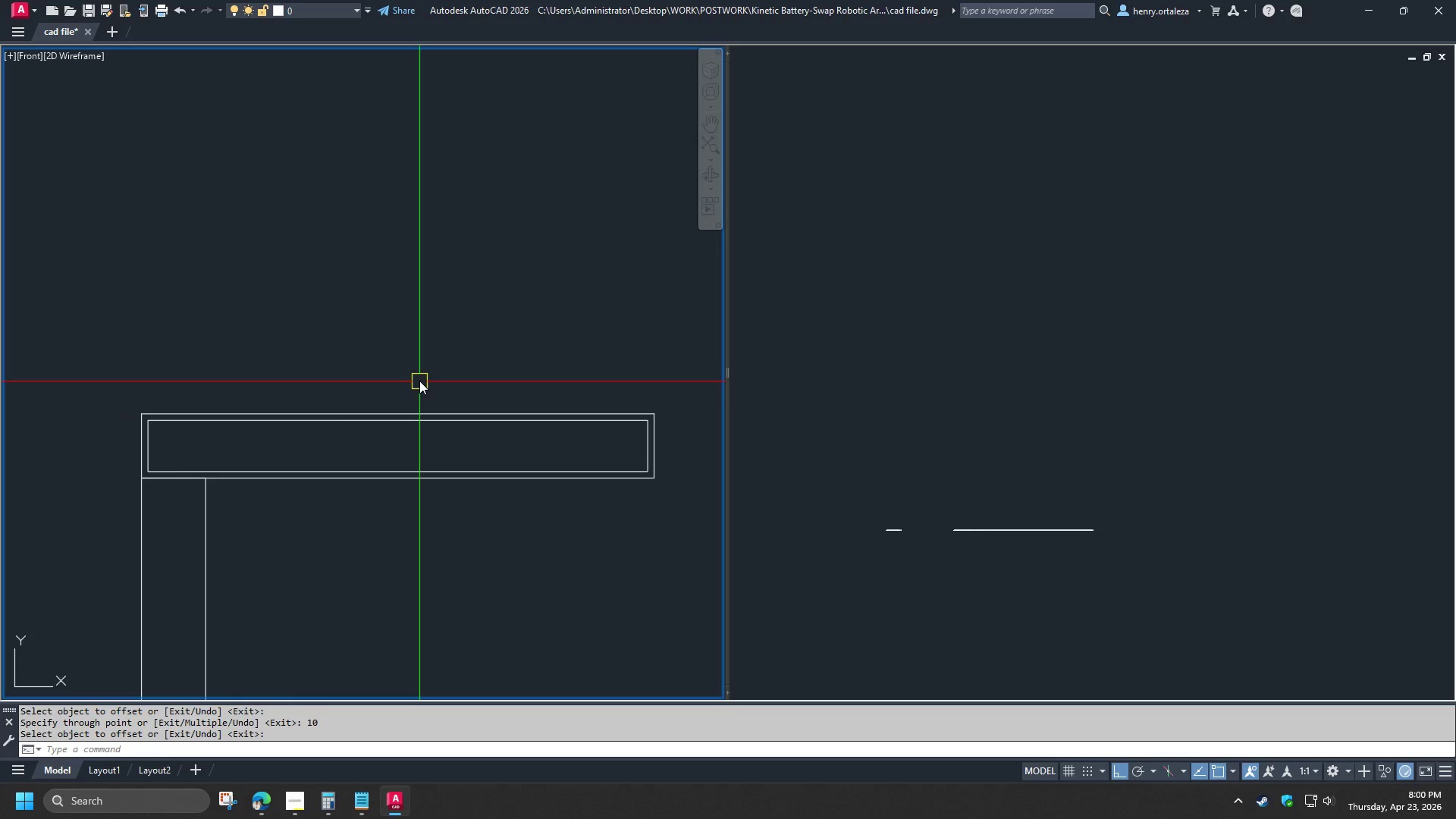 
key(L)
 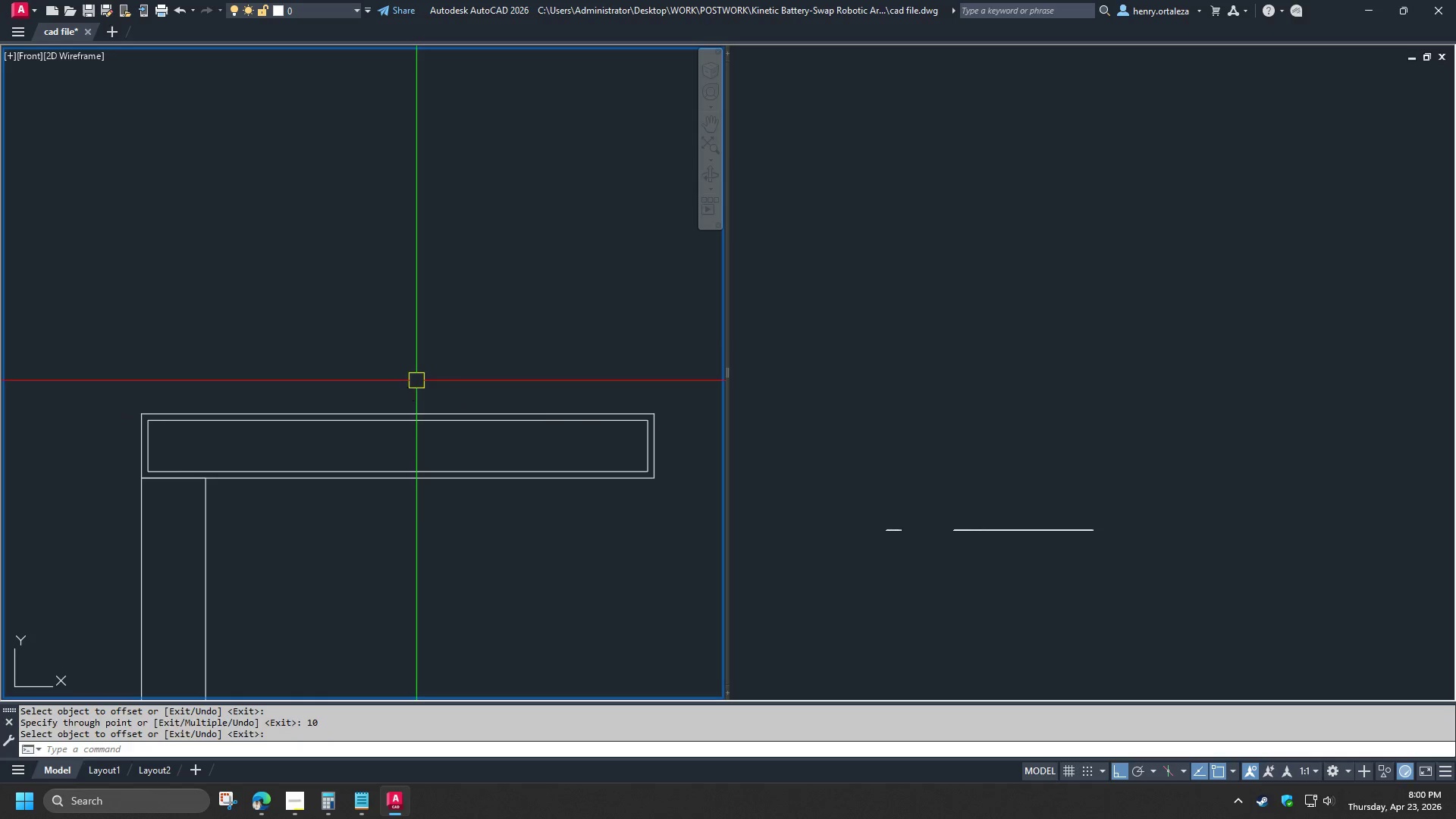 
key(Space)
 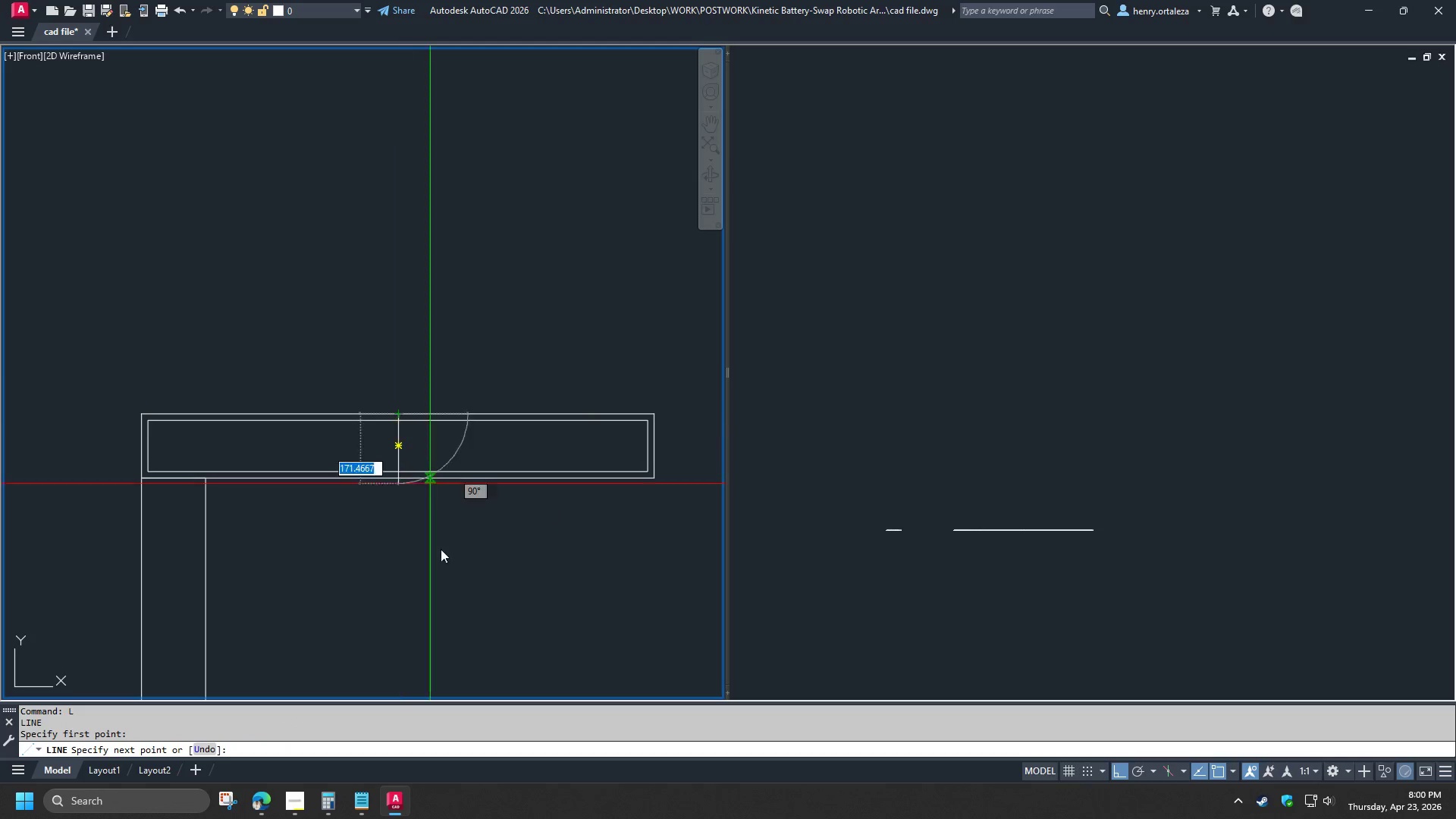 
left_click([439, 603])
 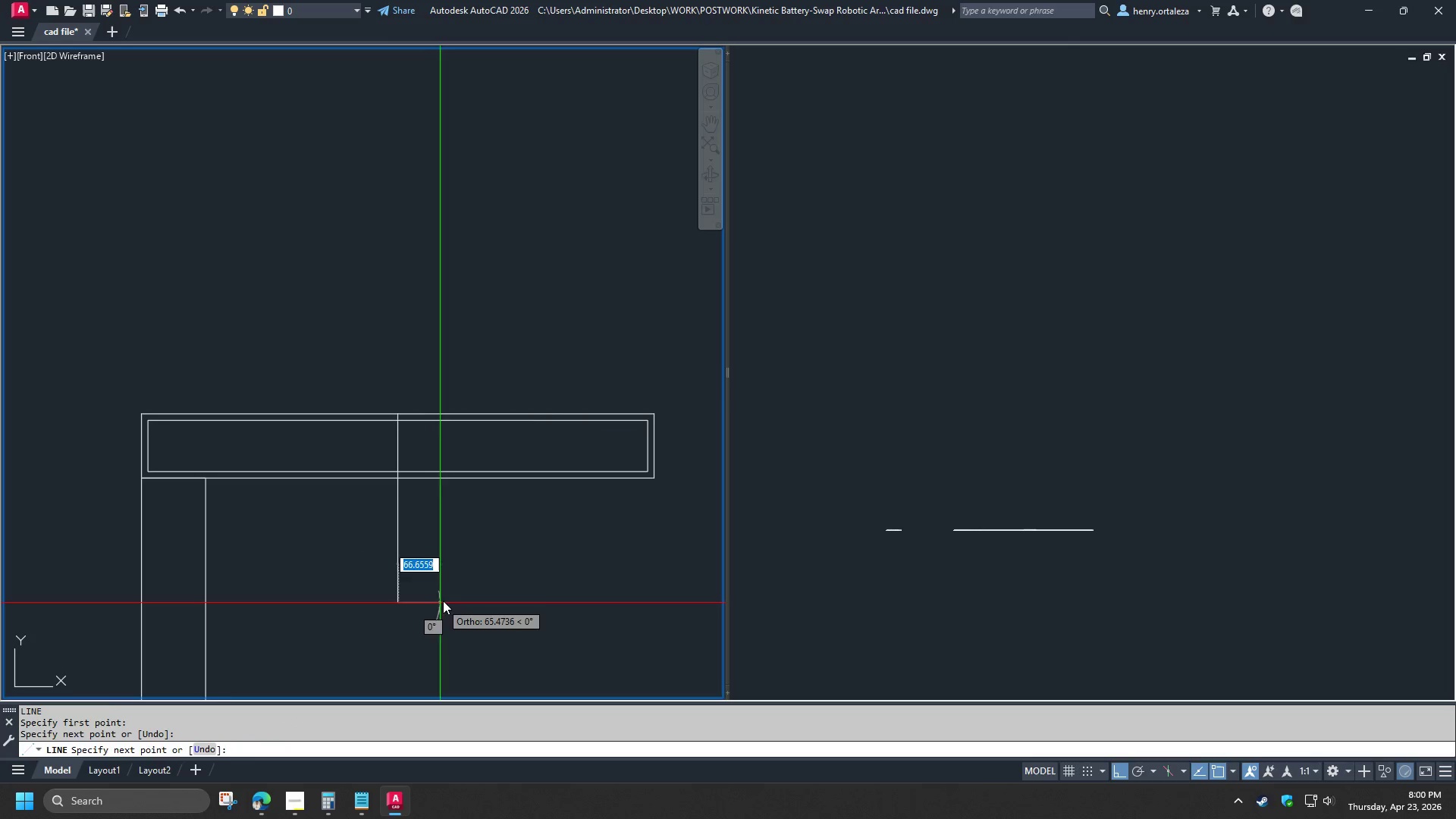 
key(Space)
 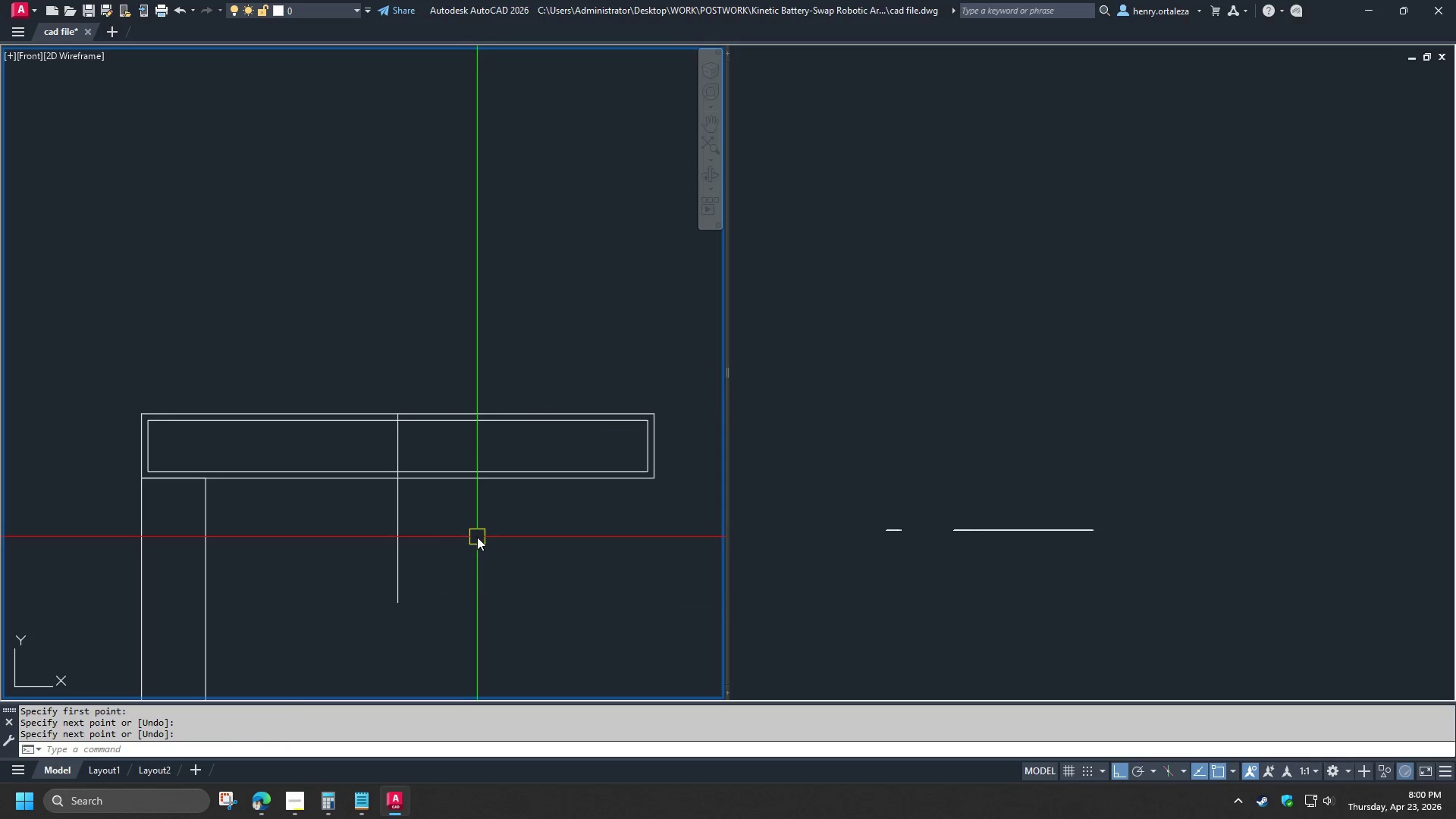 
scroll: coordinate [468, 484], scroll_direction: down, amount: 1.0
 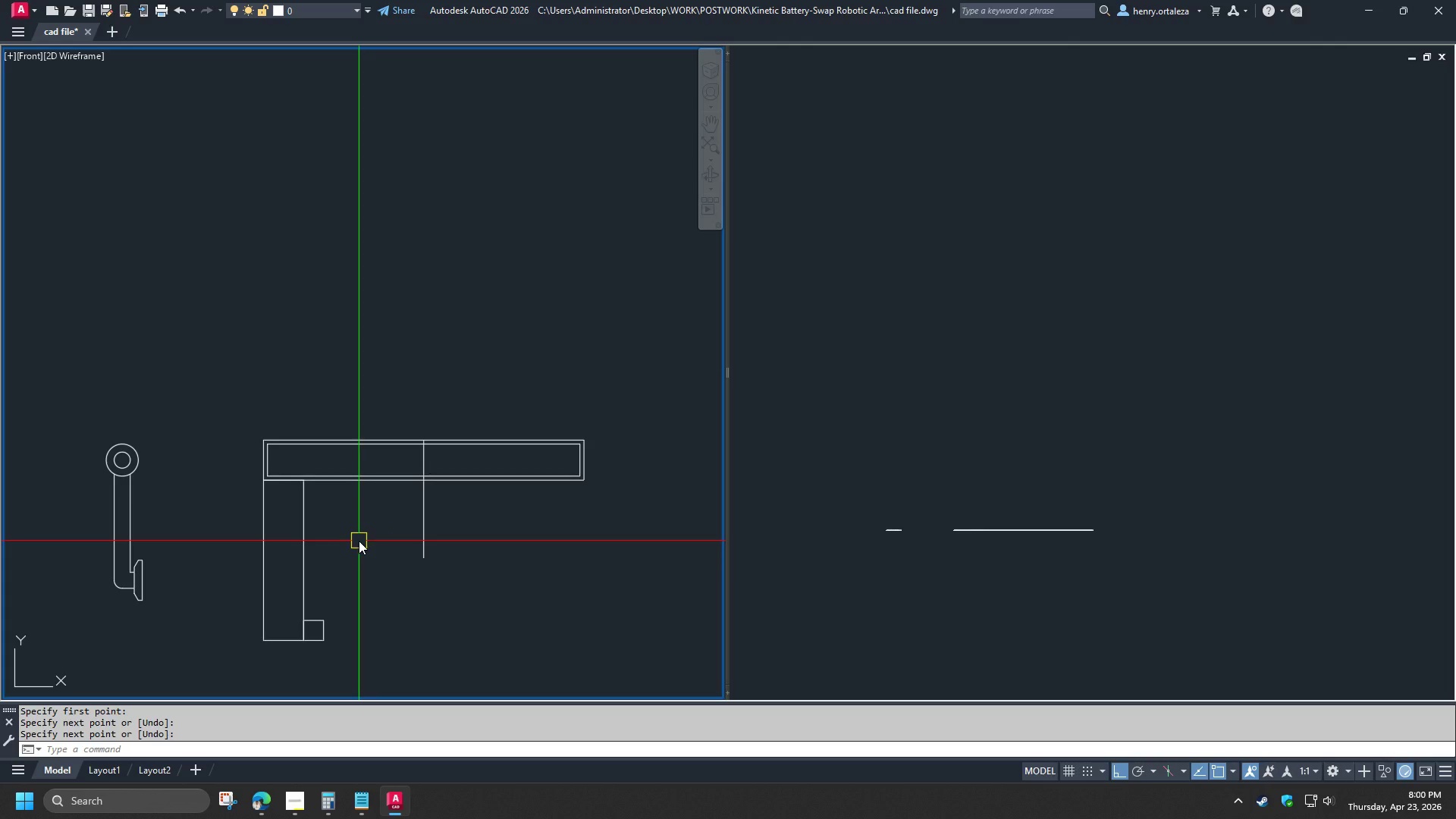 
scroll: coordinate [359, 536], scroll_direction: up, amount: 1.0
 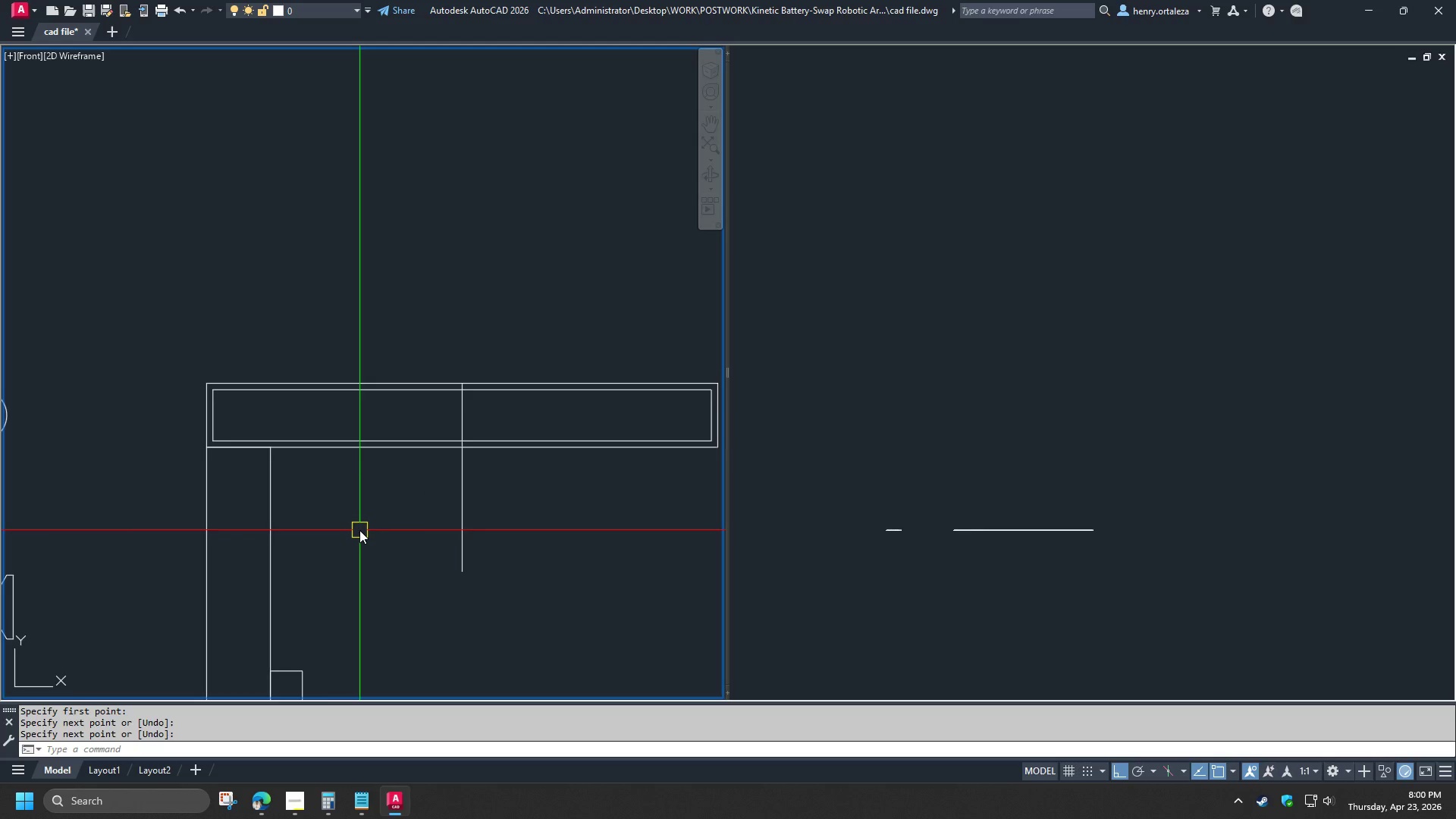 
scroll: coordinate [359, 530], scroll_direction: down, amount: 1.0
 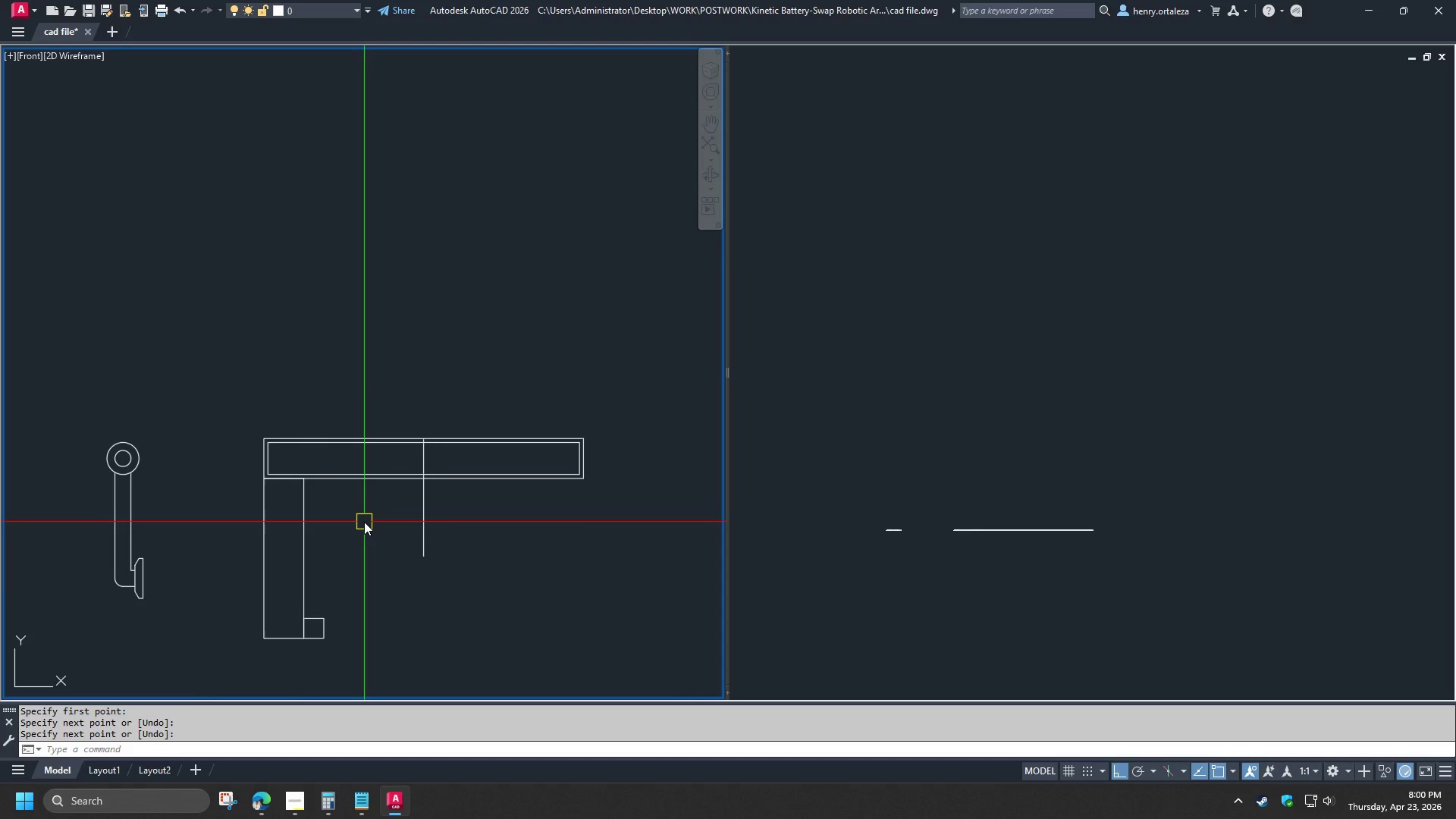 
wait(13.65)
 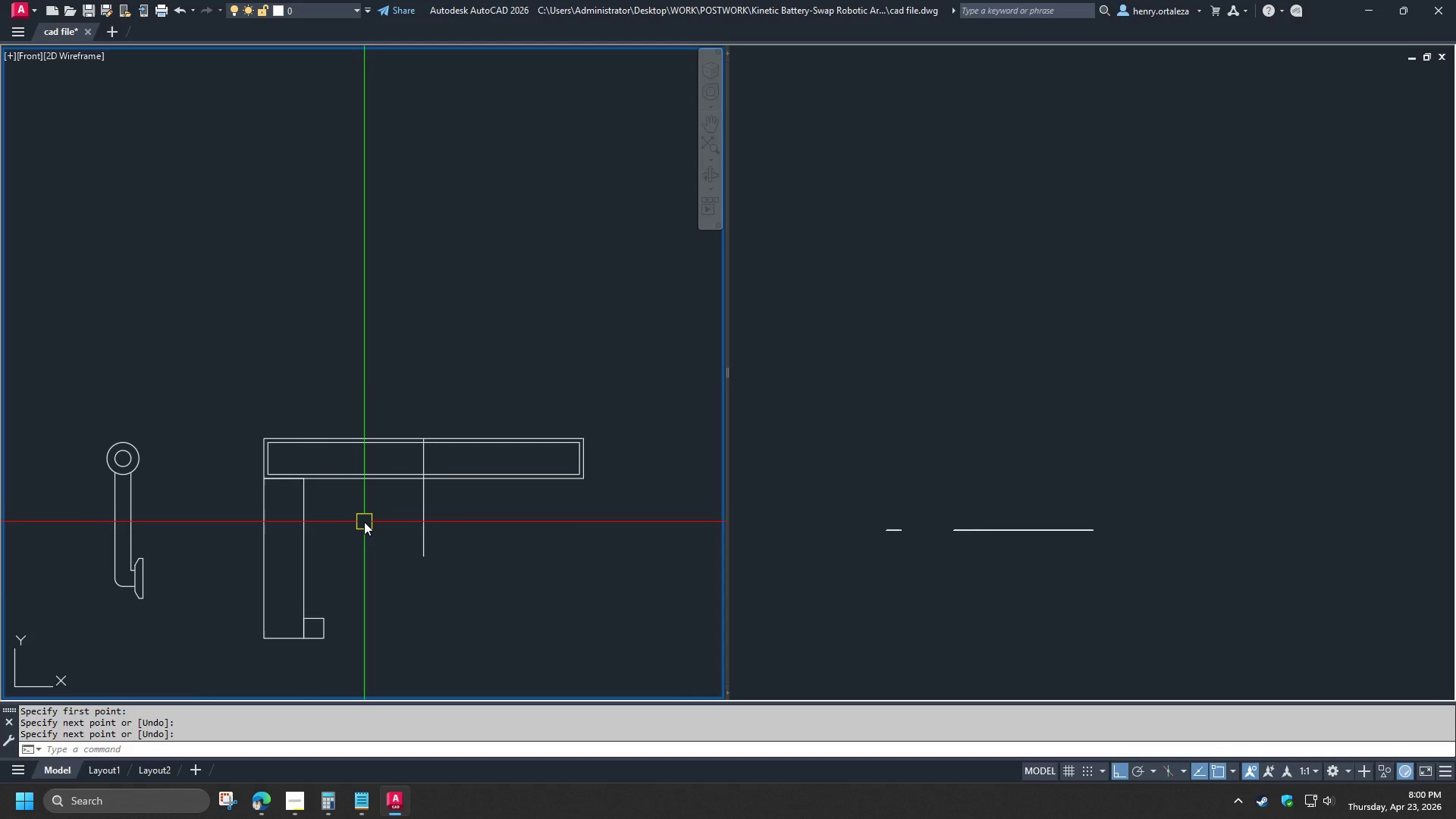 
left_click_drag(start_coordinate=[464, 532], to_coordinate=[458, 531])
 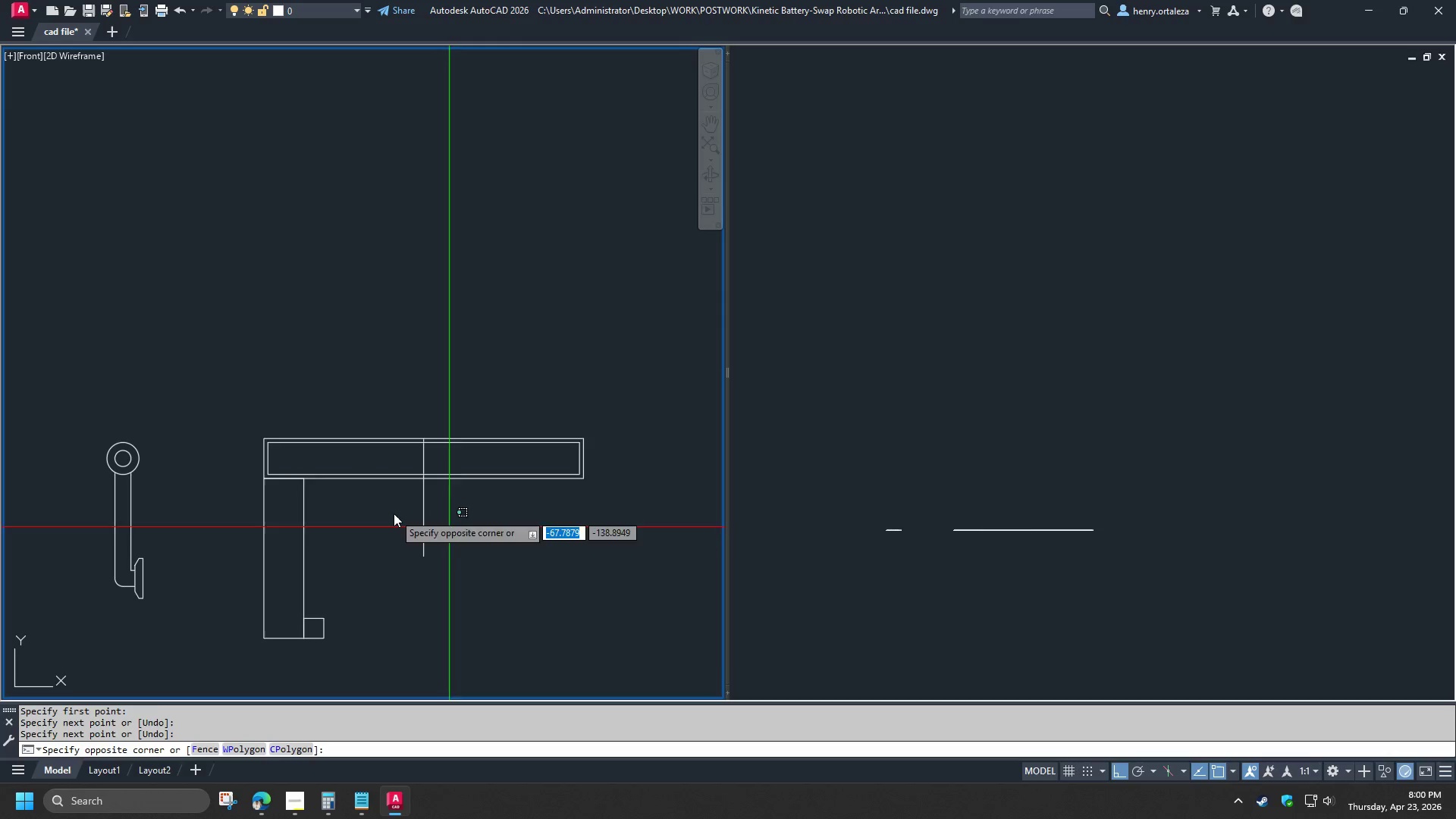 
double_click([394, 513])
 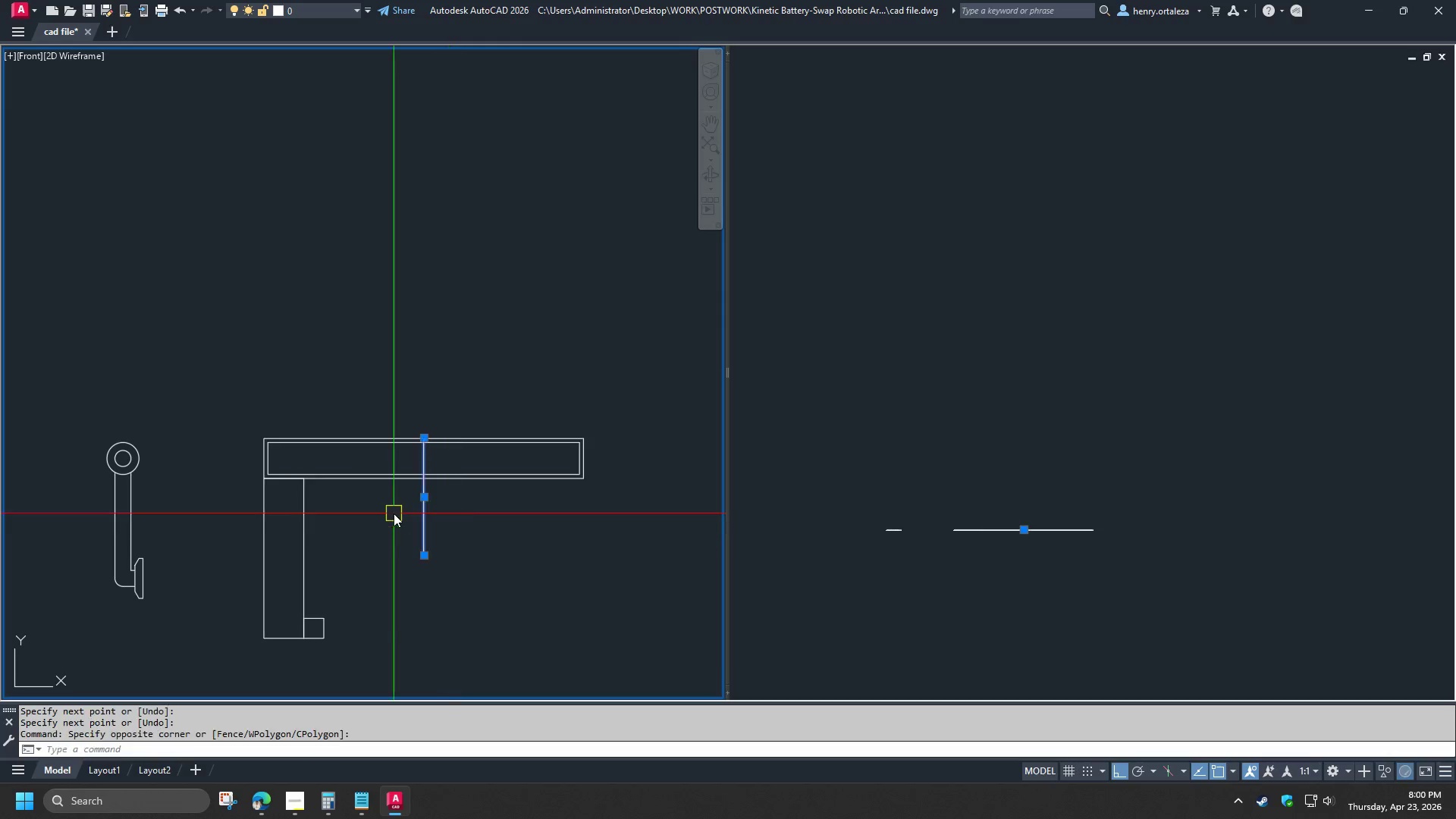 
type(e rec)
 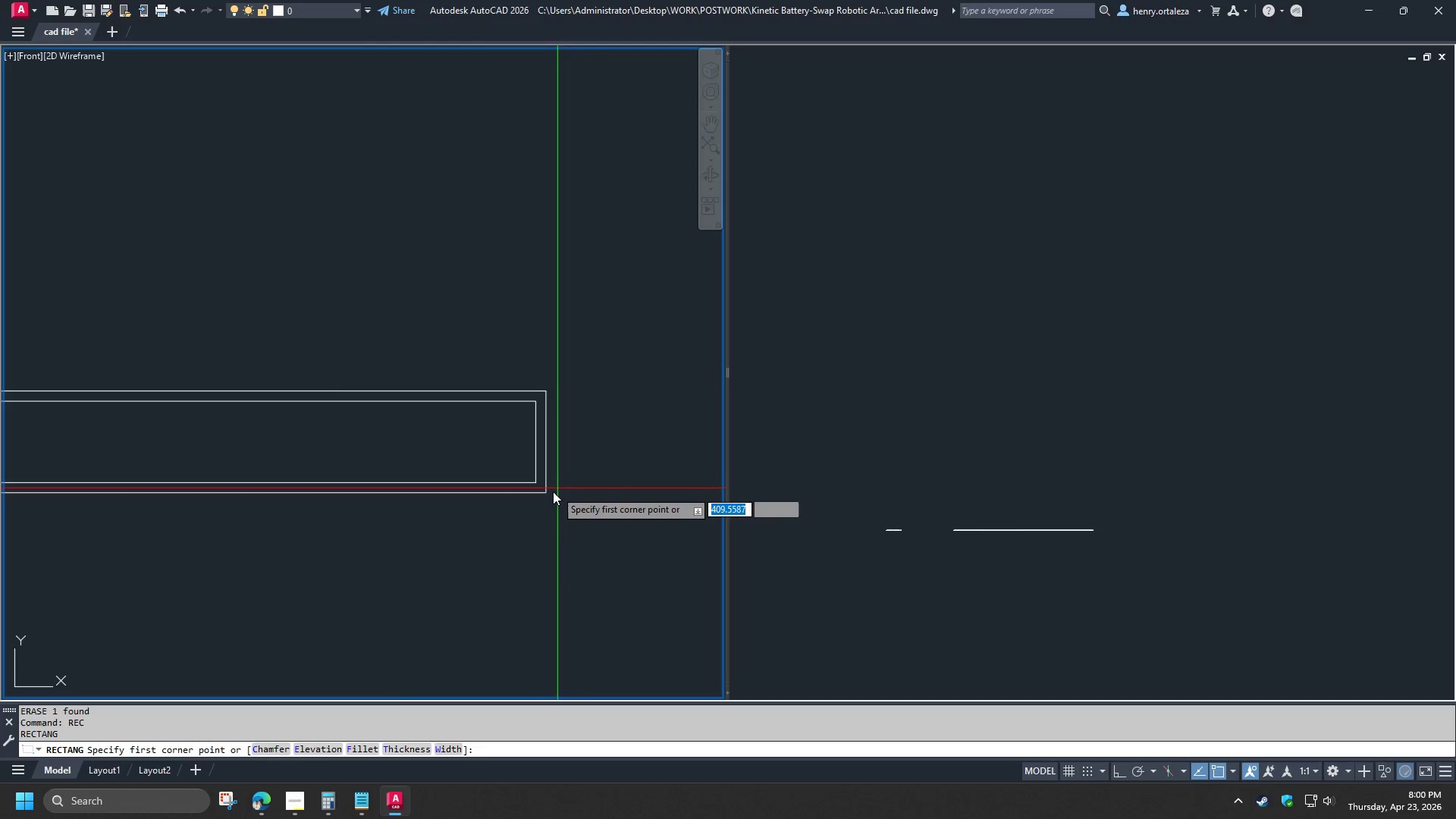 
scroll: coordinate [600, 465], scroll_direction: up, amount: 2.0
 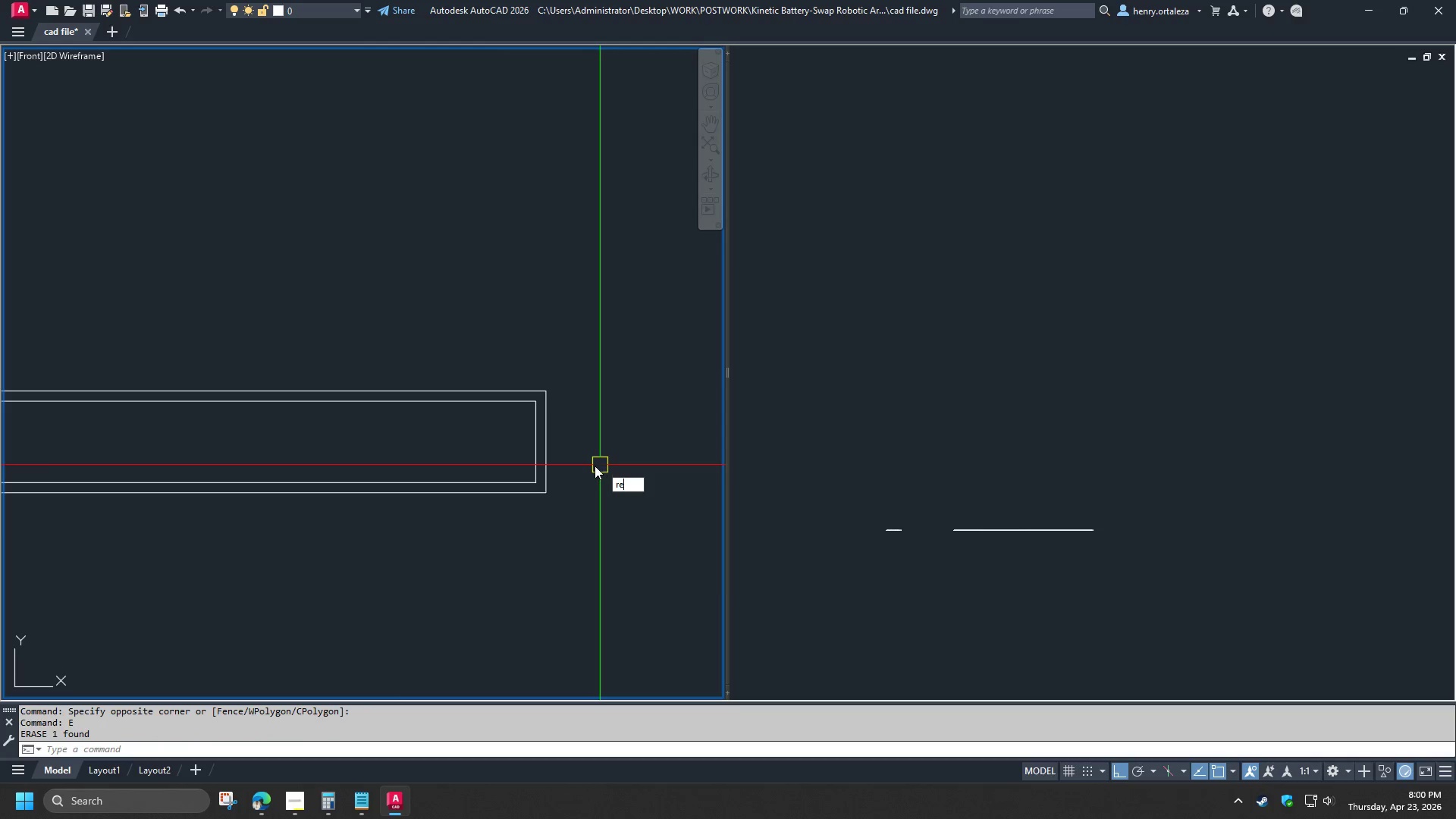 
key(Space)
 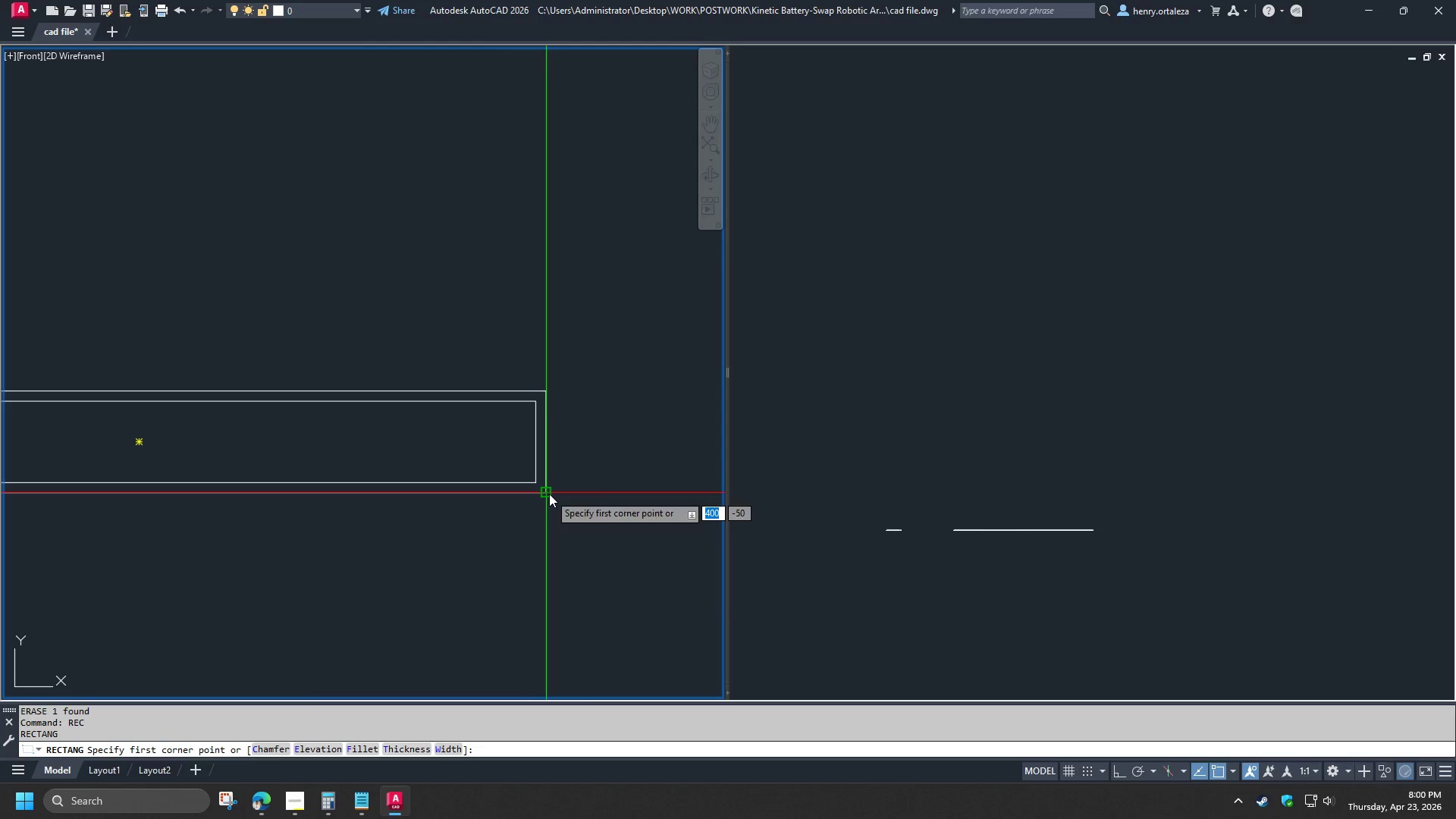 
left_click([549, 494])
 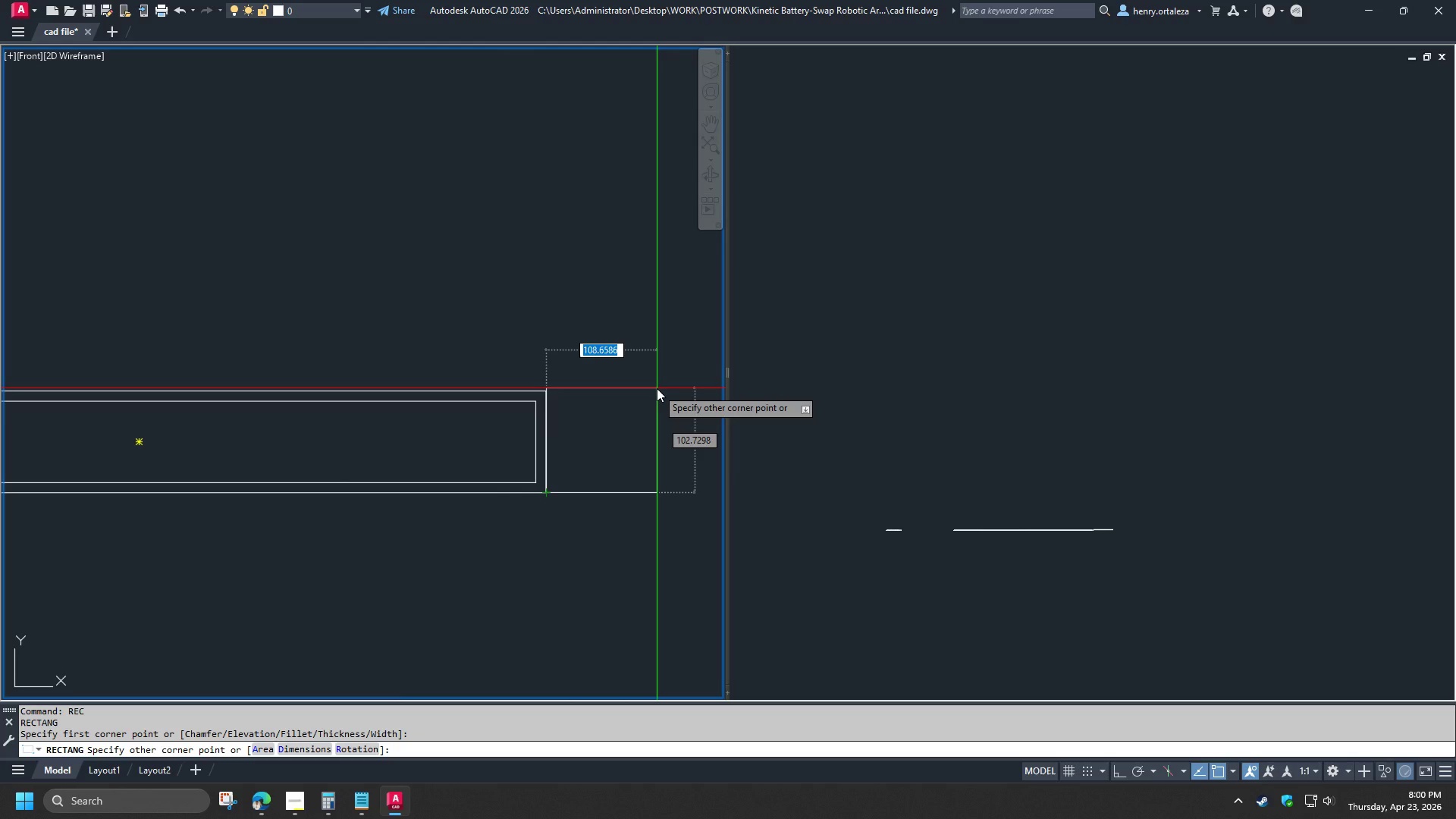 
key(Numpad1)
 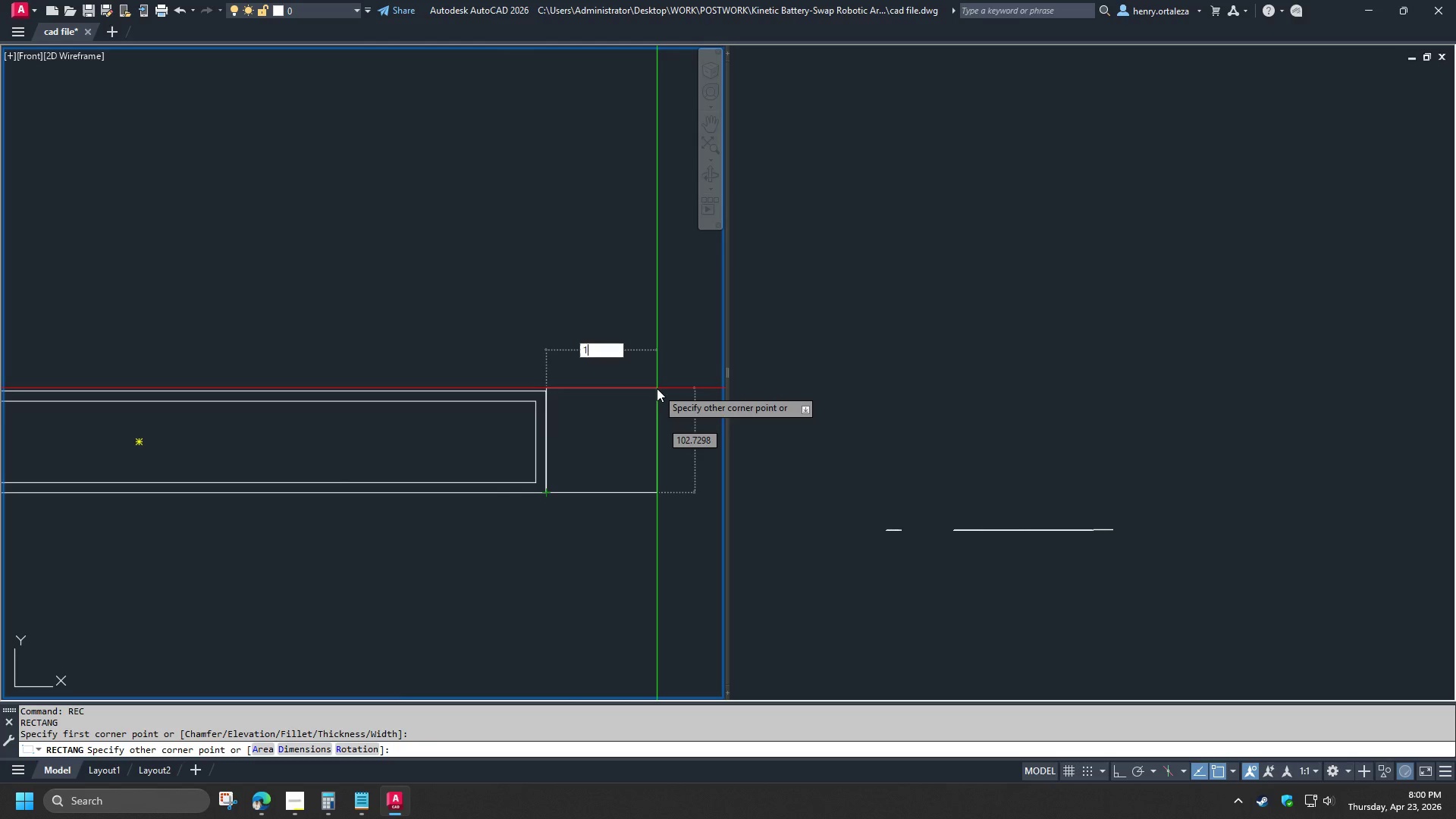 
key(Numpad0)
 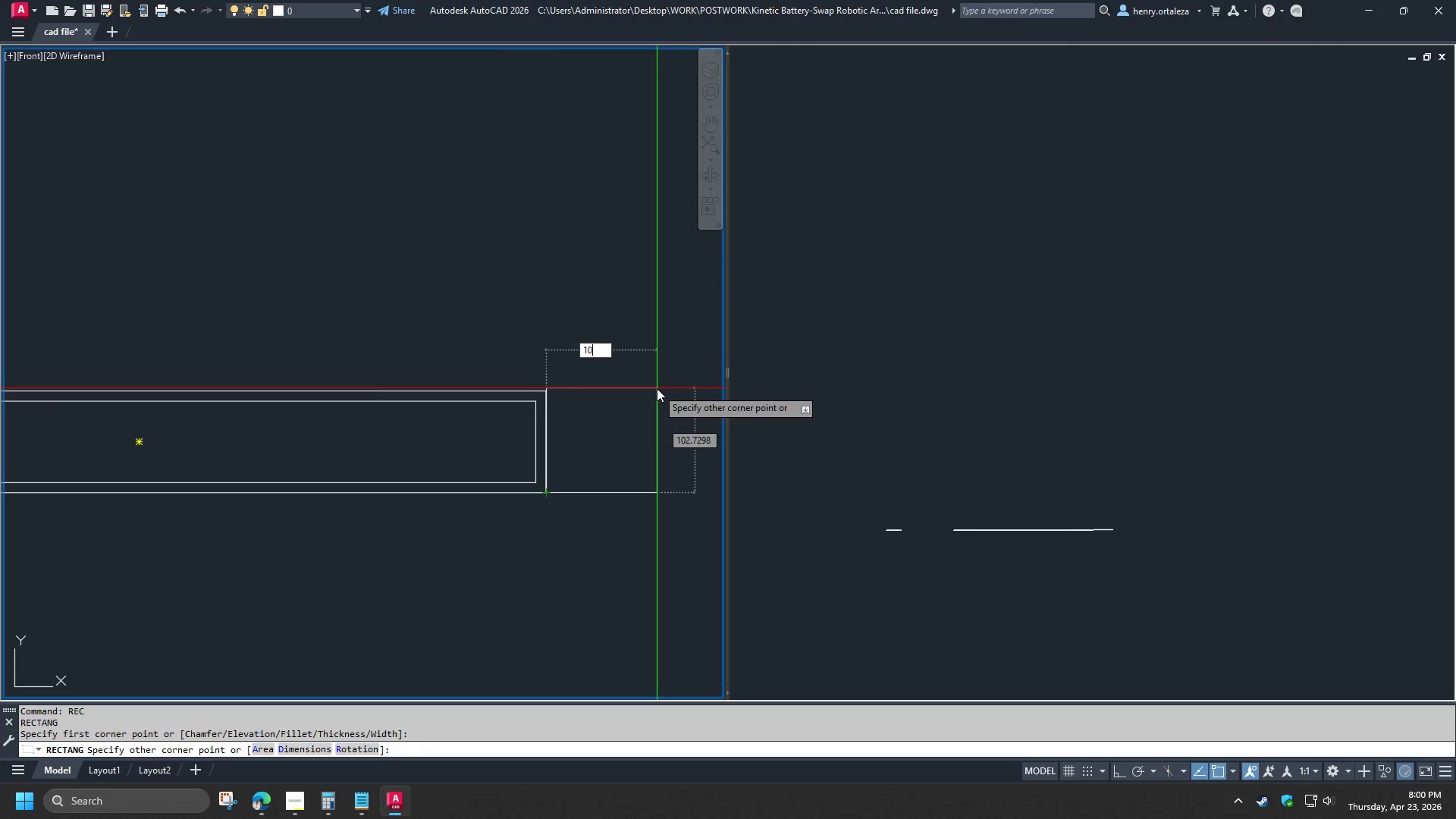 
key(Numpad0)
 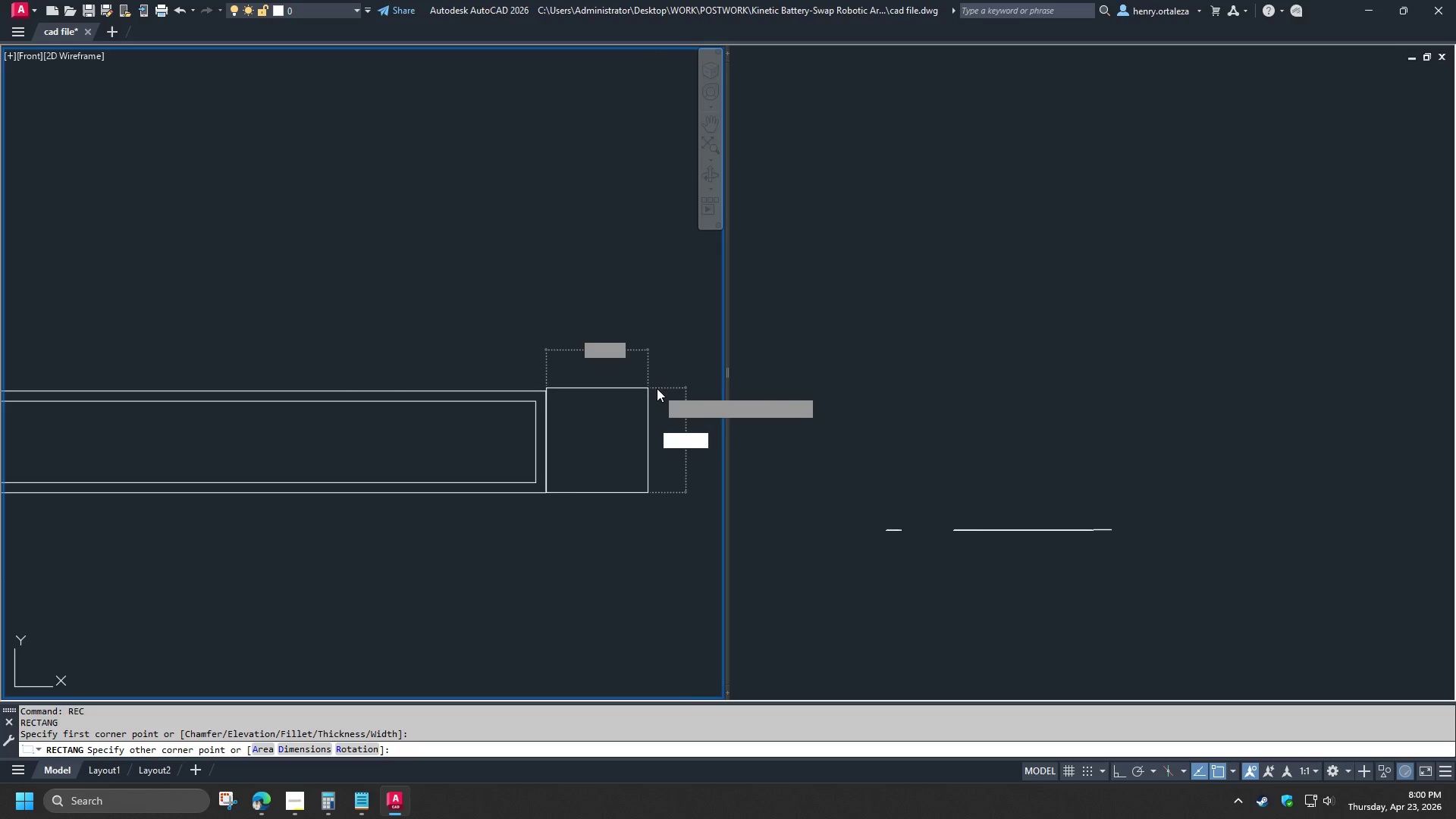 
key(Tab)
 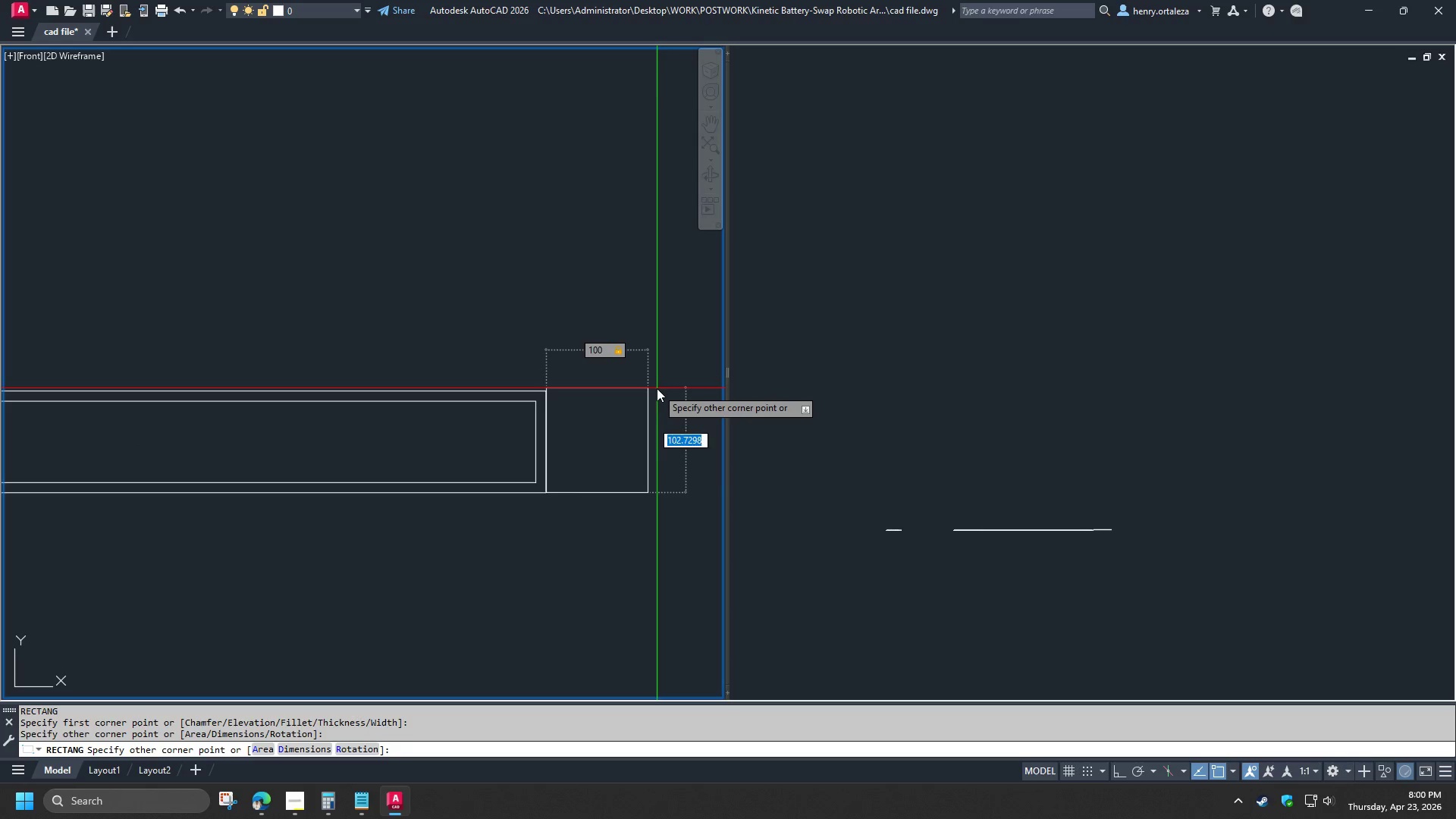 
key(Numpad1)
 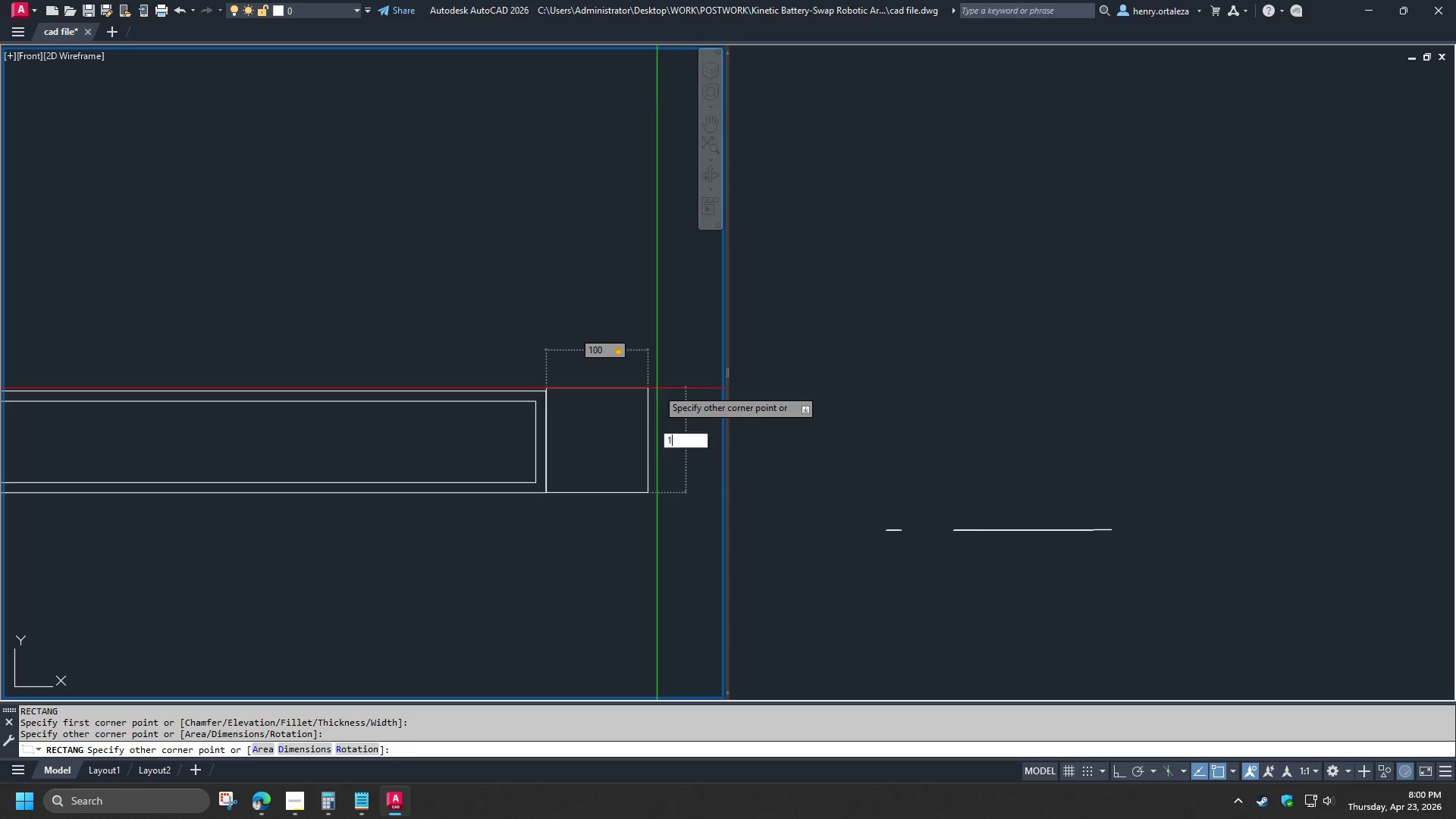 
key(Numpad0)
 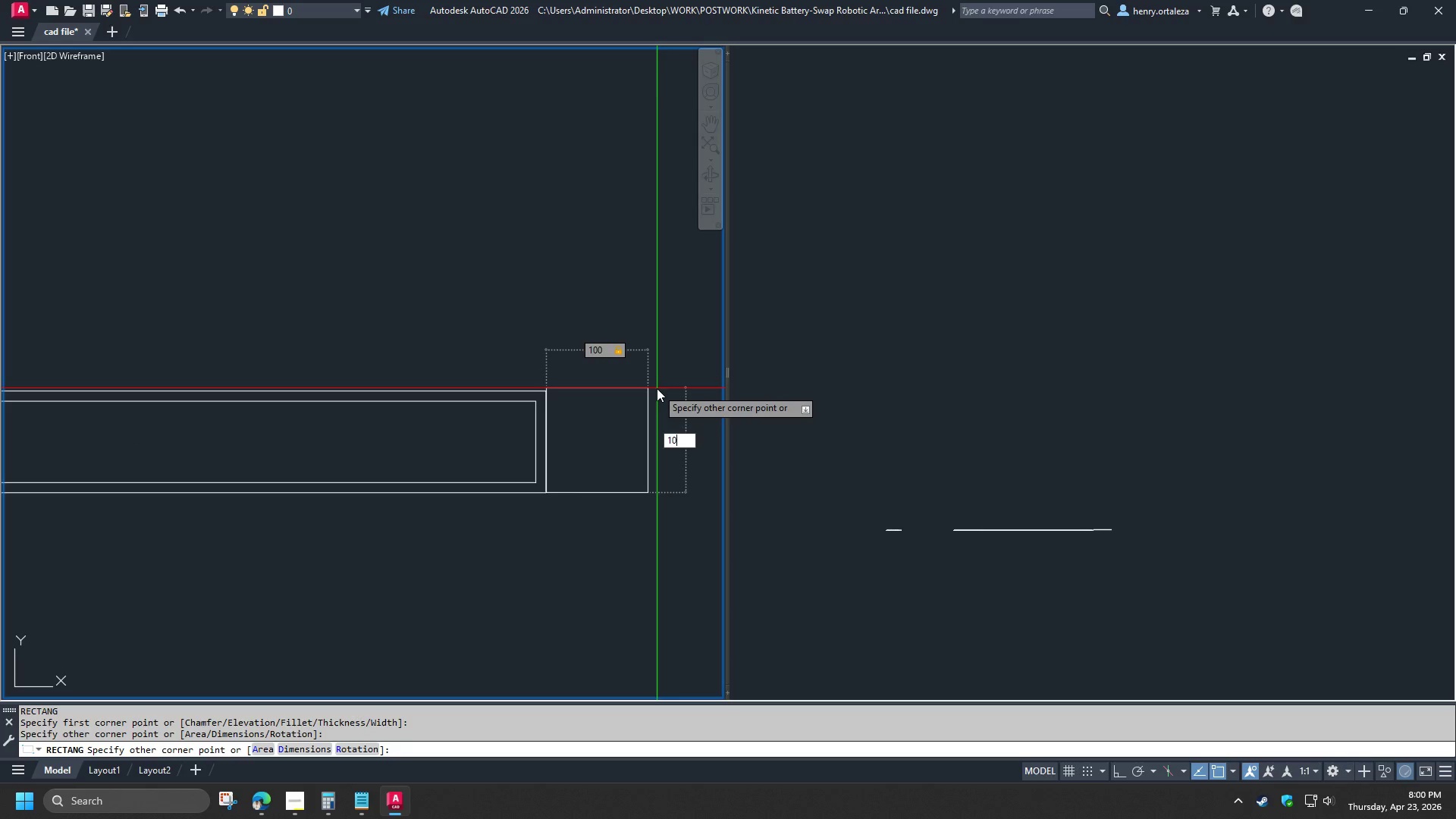 
key(Numpad0)
 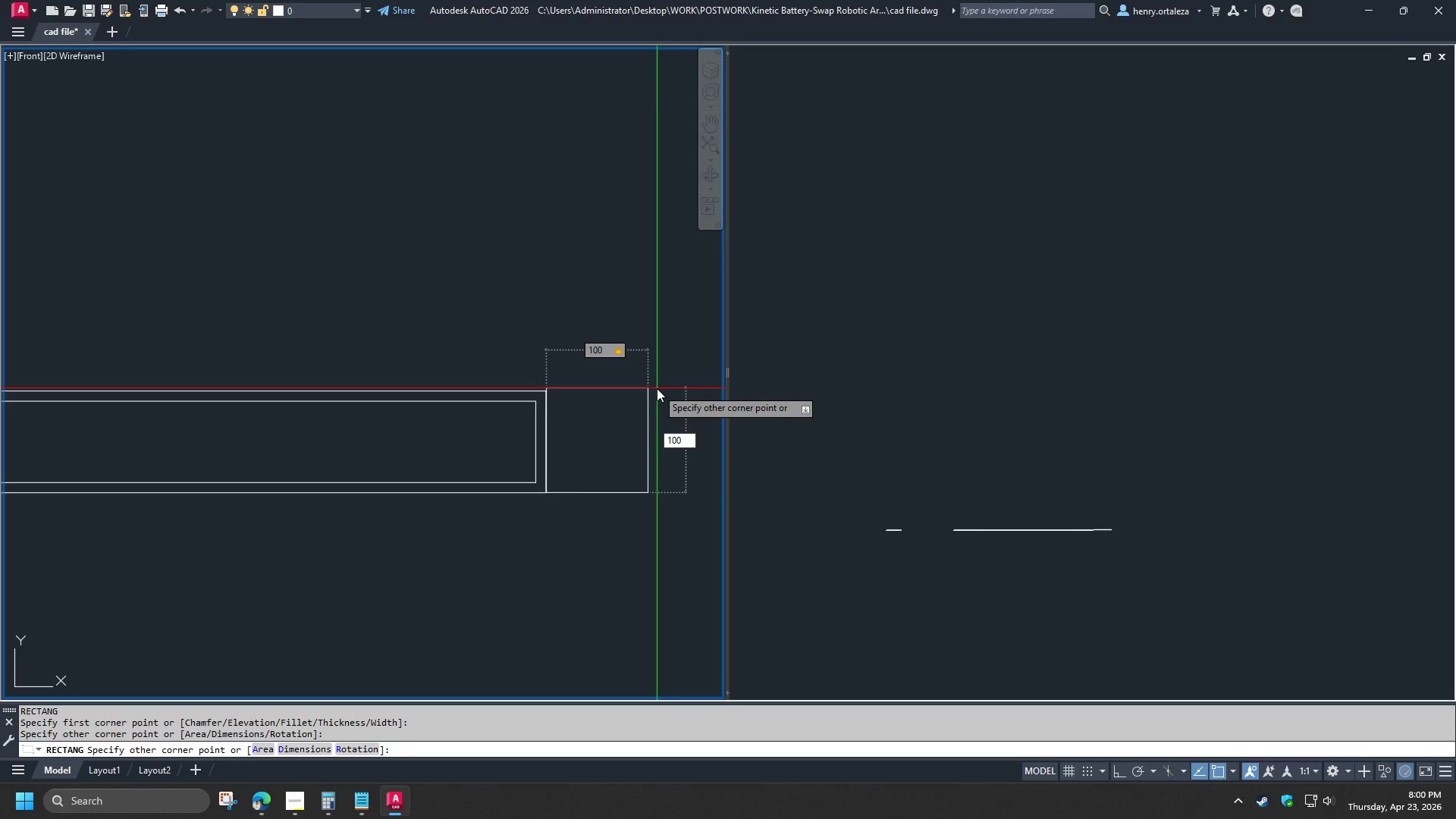 
key(NumpadEnter)
 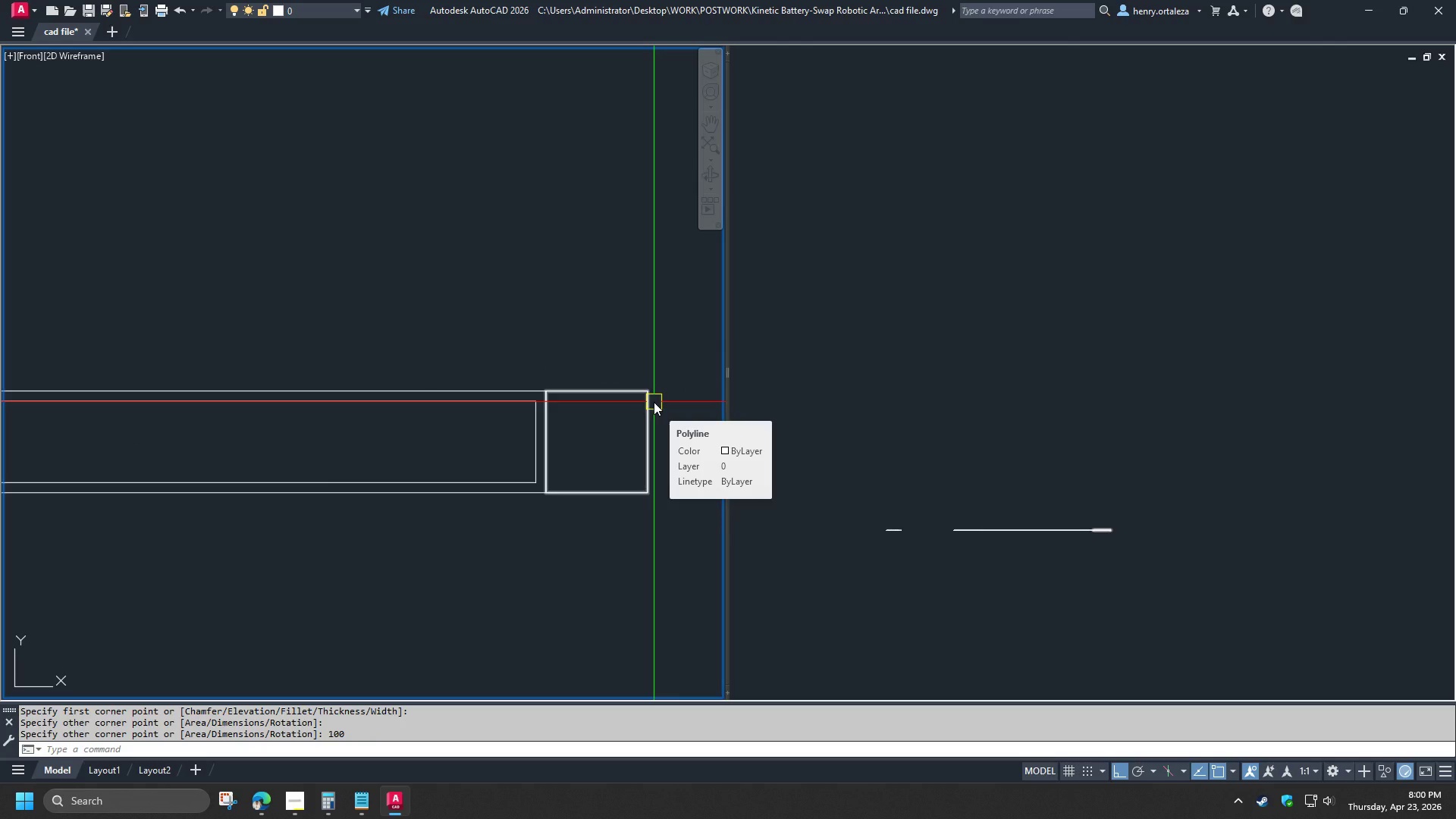 
left_click([654, 402])
 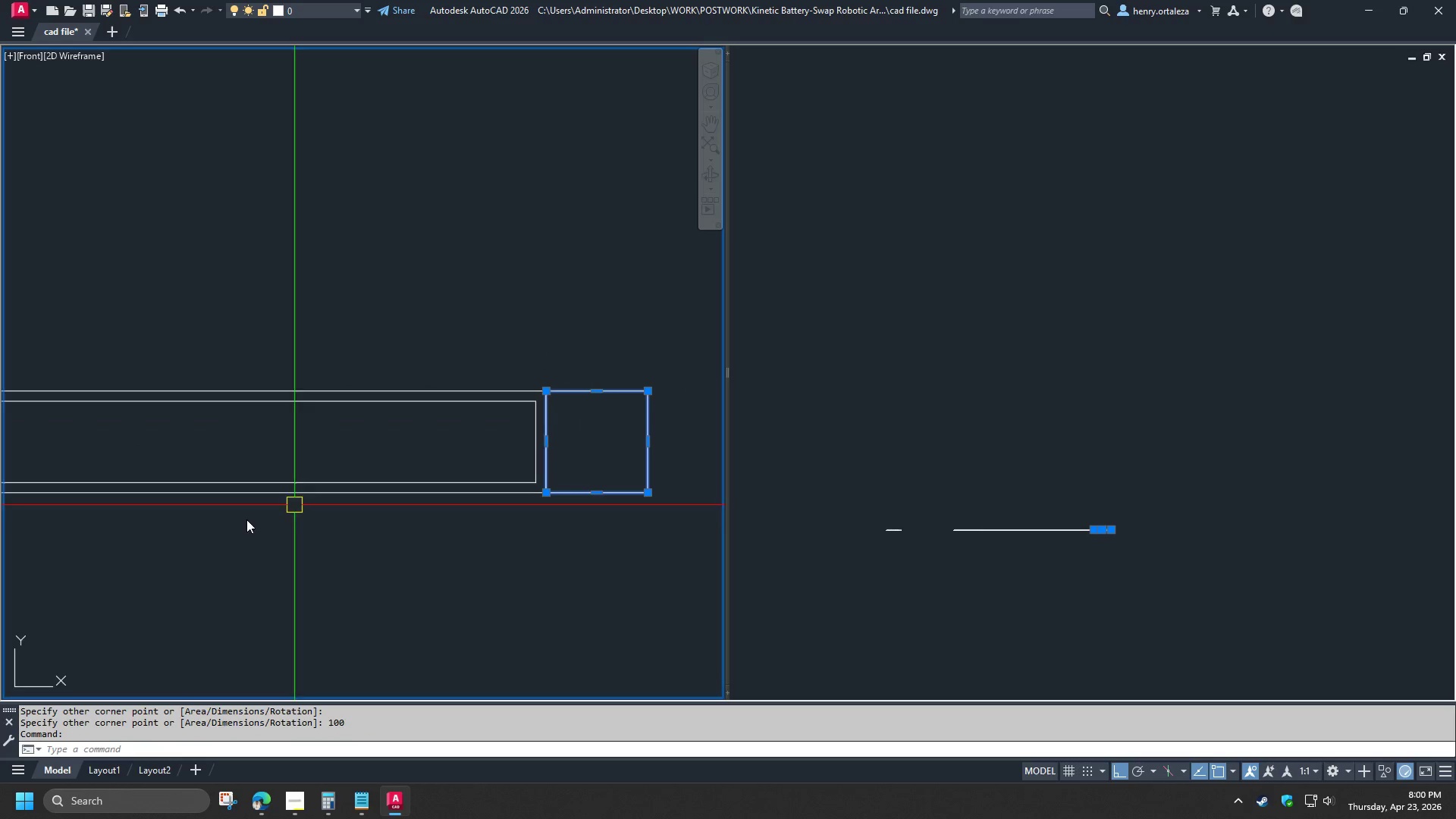 
scroll: coordinate [368, 549], scroll_direction: down, amount: 1.0
 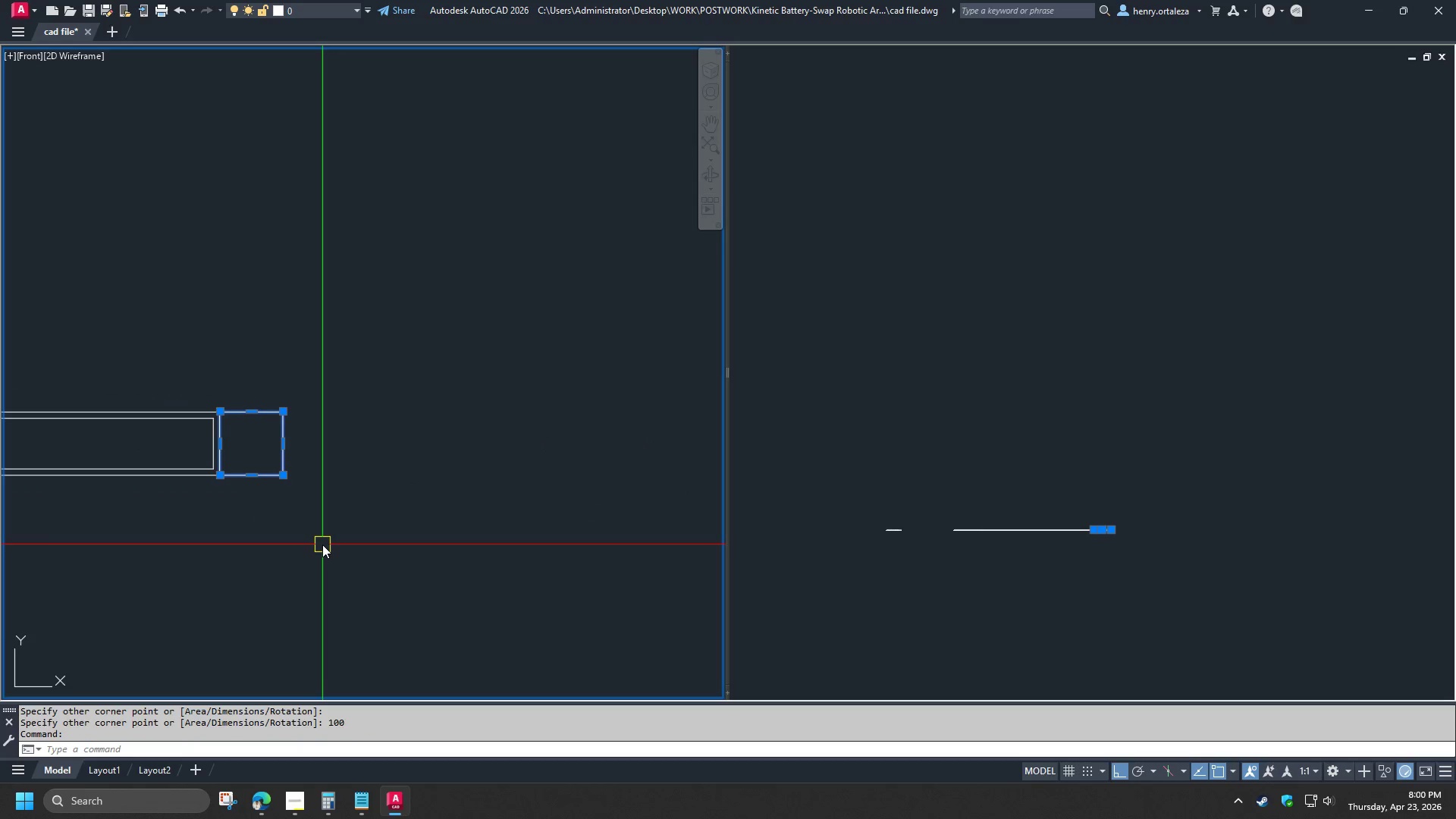 
key(M)
 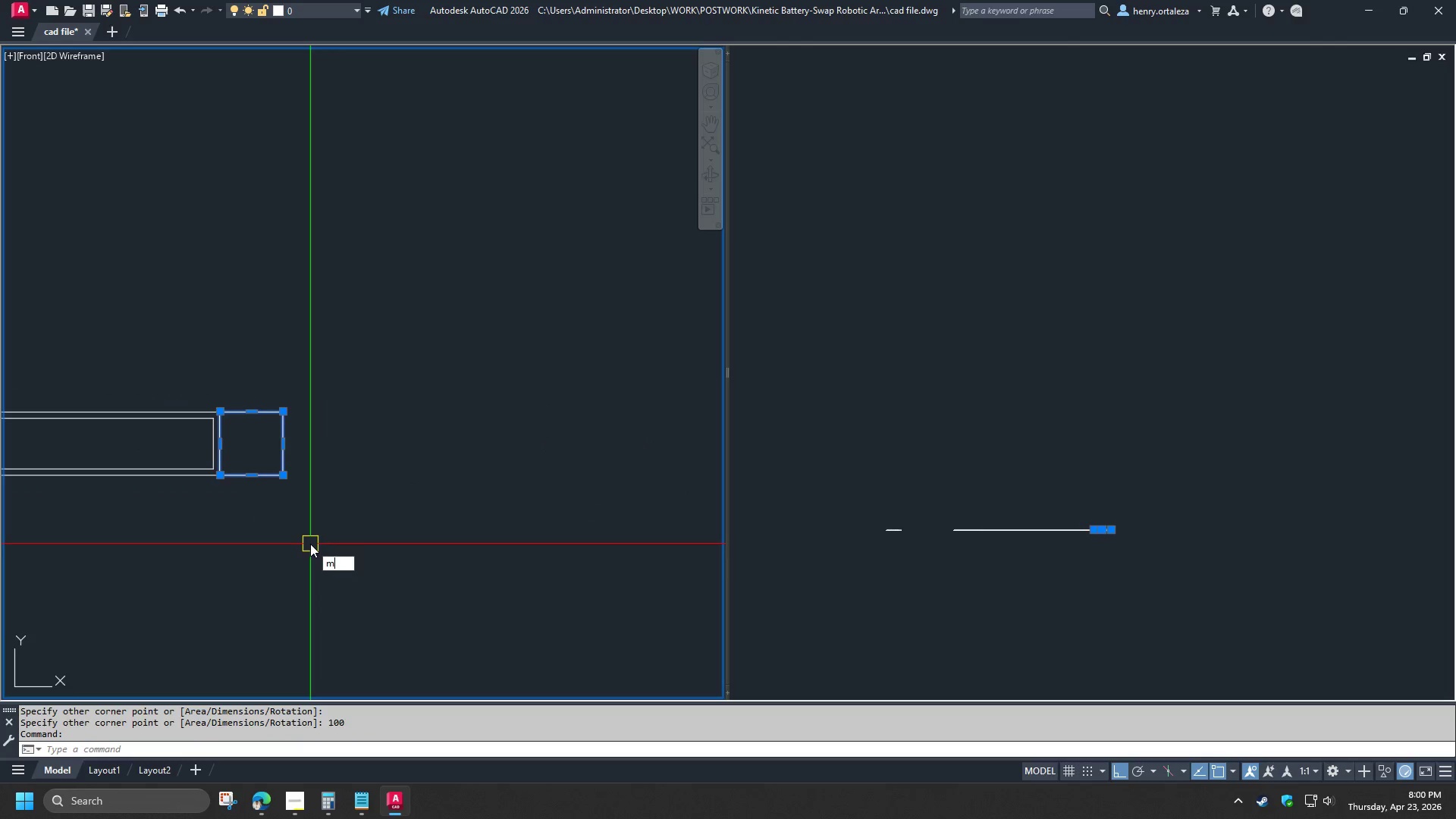 
key(Space)
 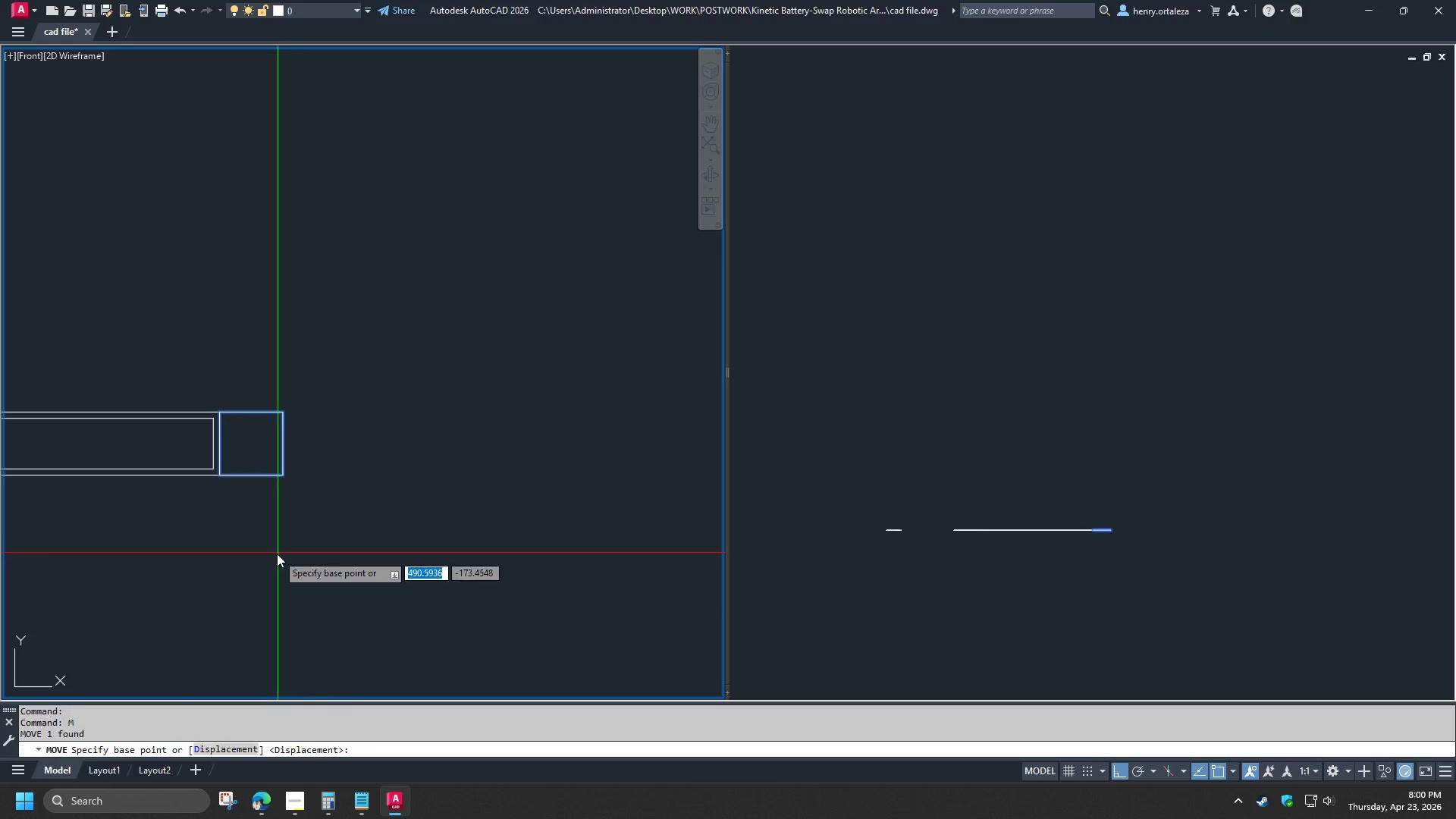 
left_click_drag(start_coordinate=[277, 554], to_coordinate=[293, 555])
 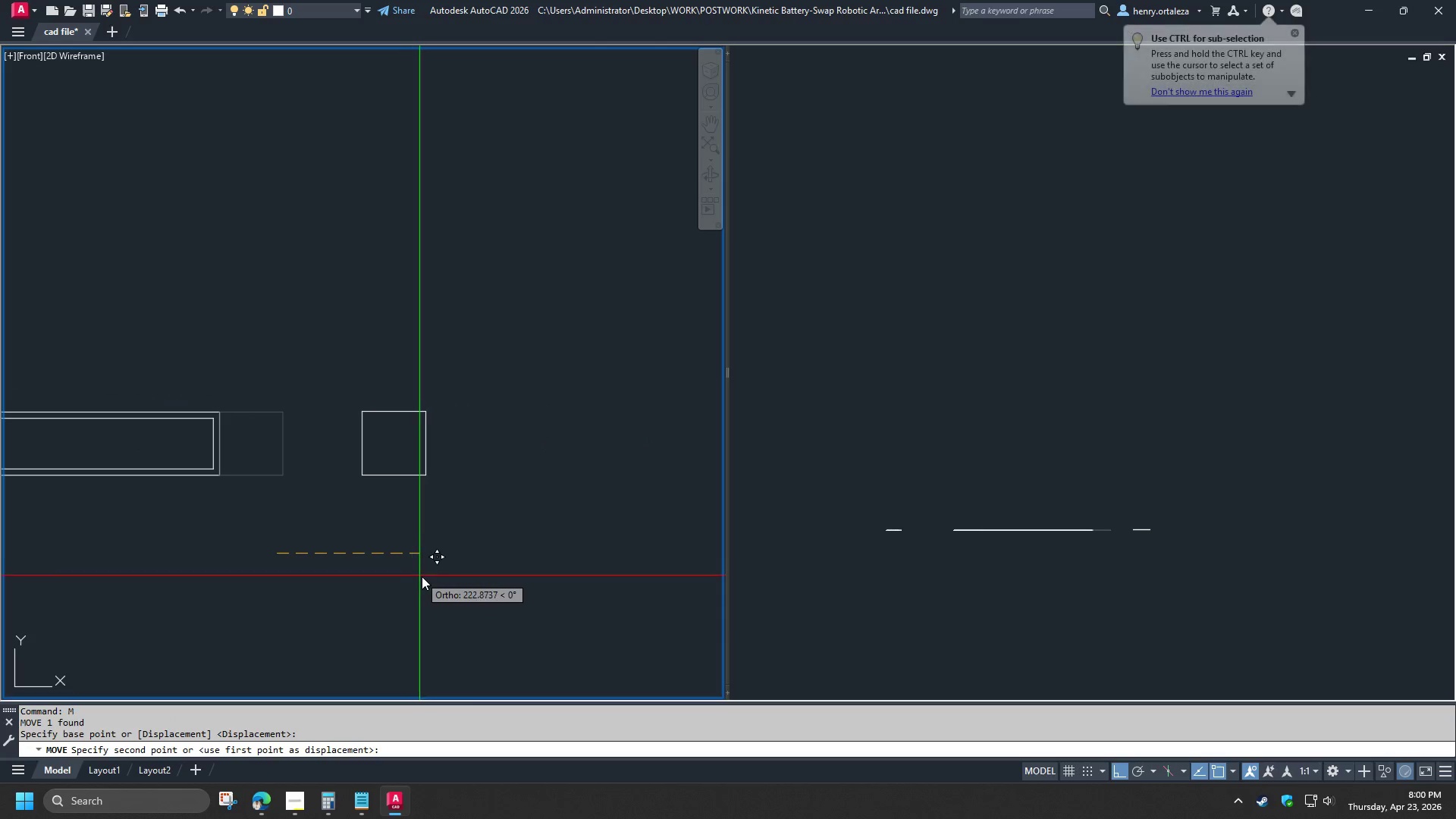 
double_click([422, 577])
 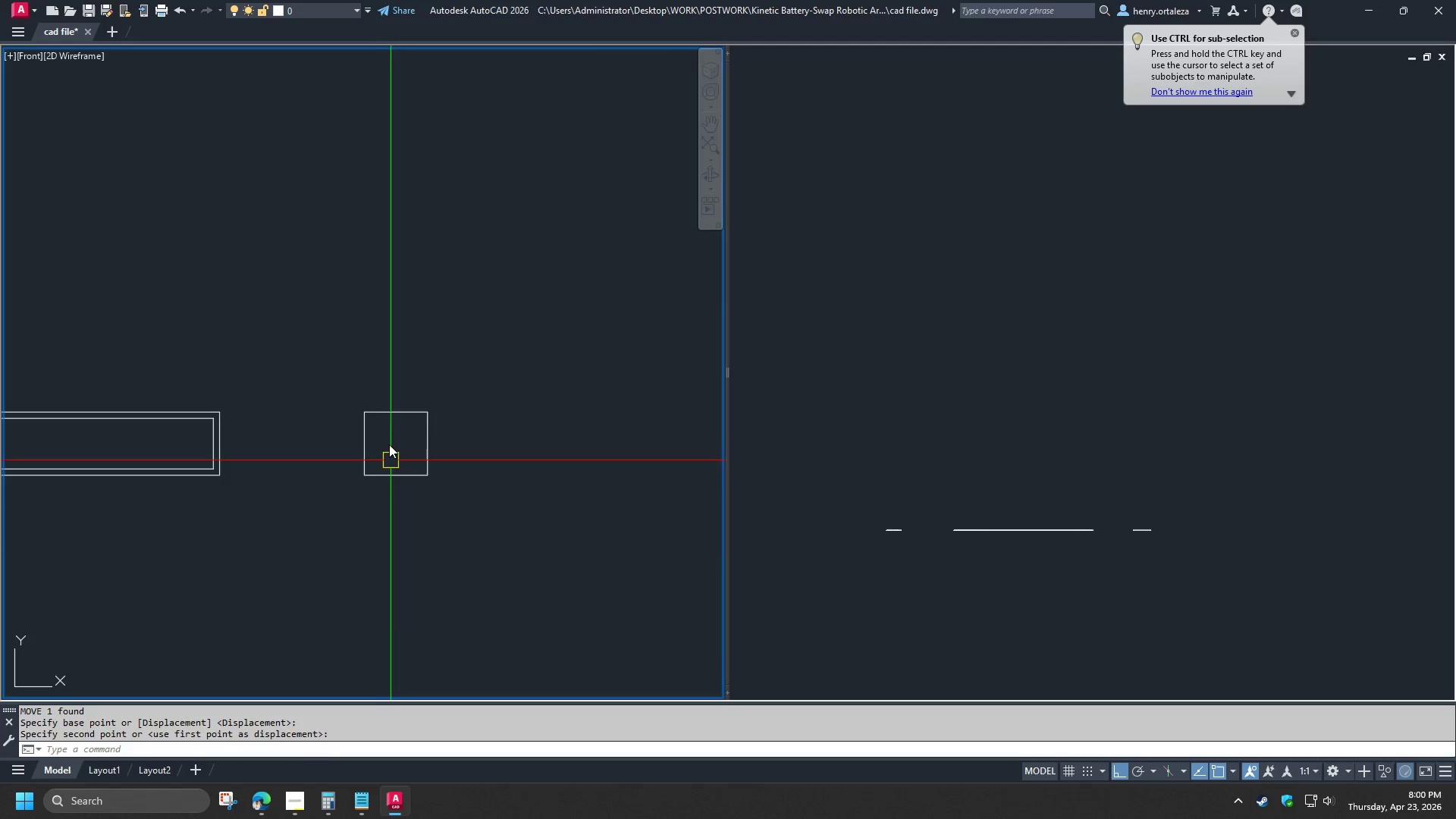 
scroll: coordinate [408, 440], scroll_direction: up, amount: 3.0
 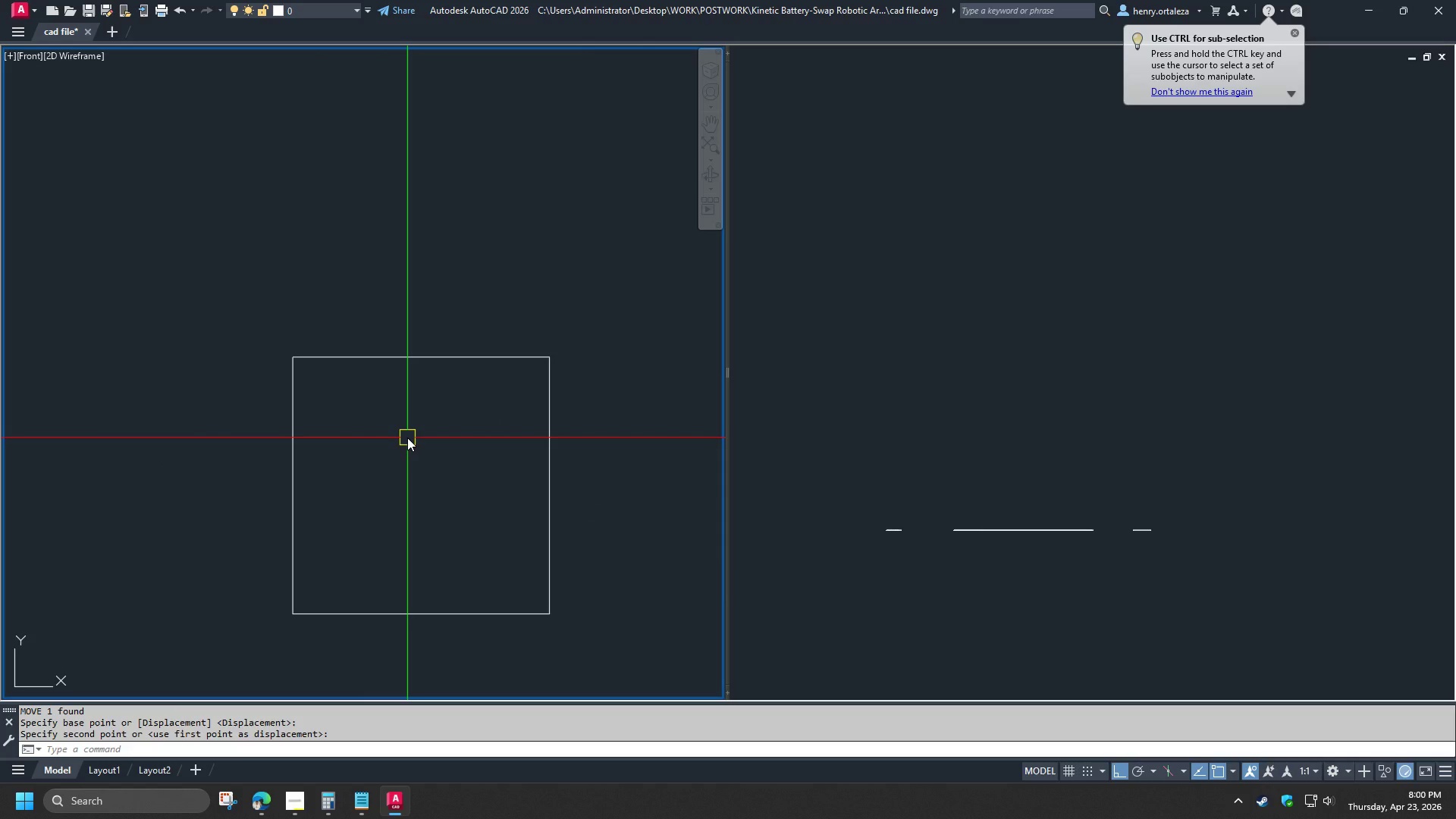 
key(O)
 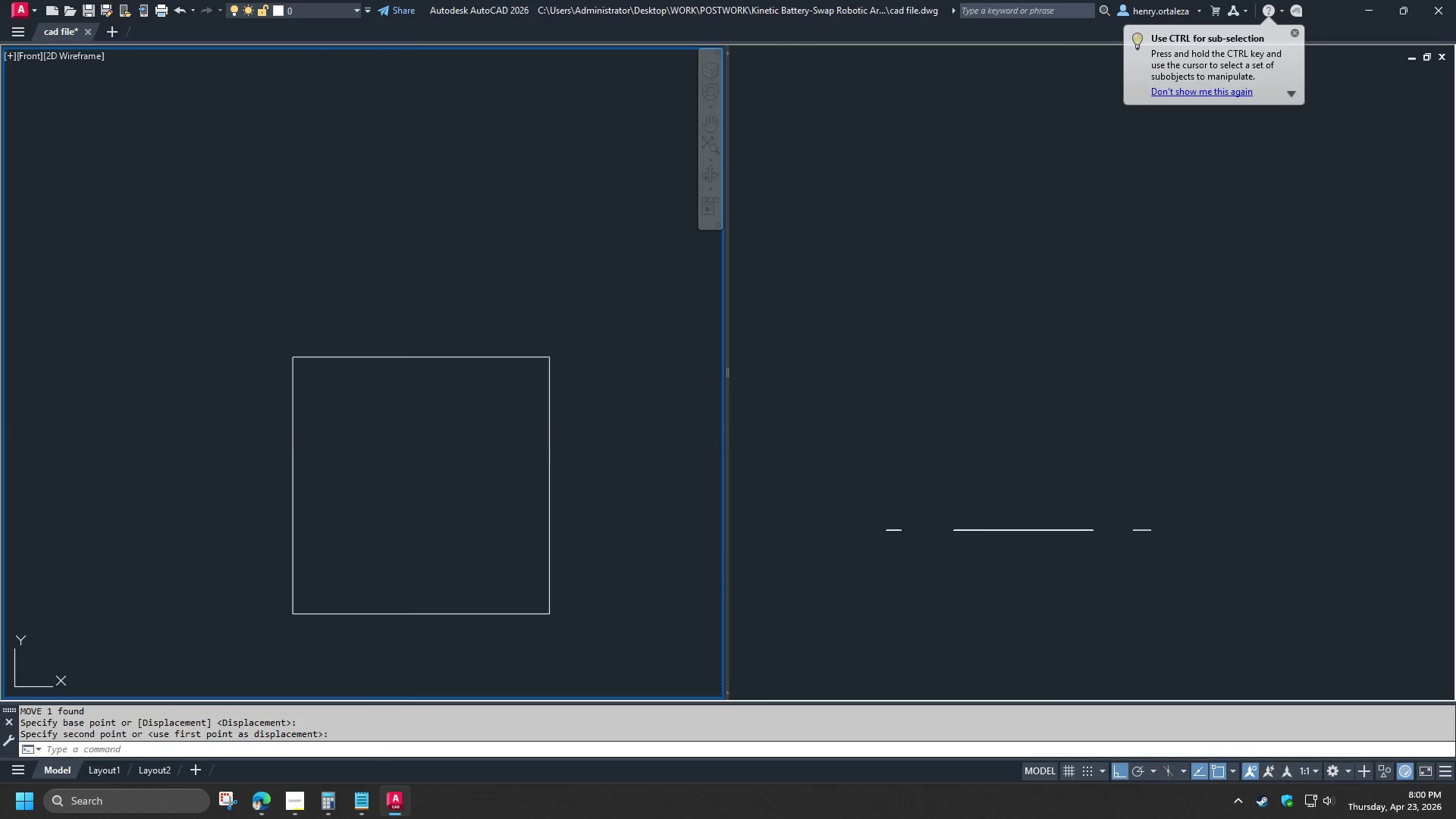 
key(Space)
 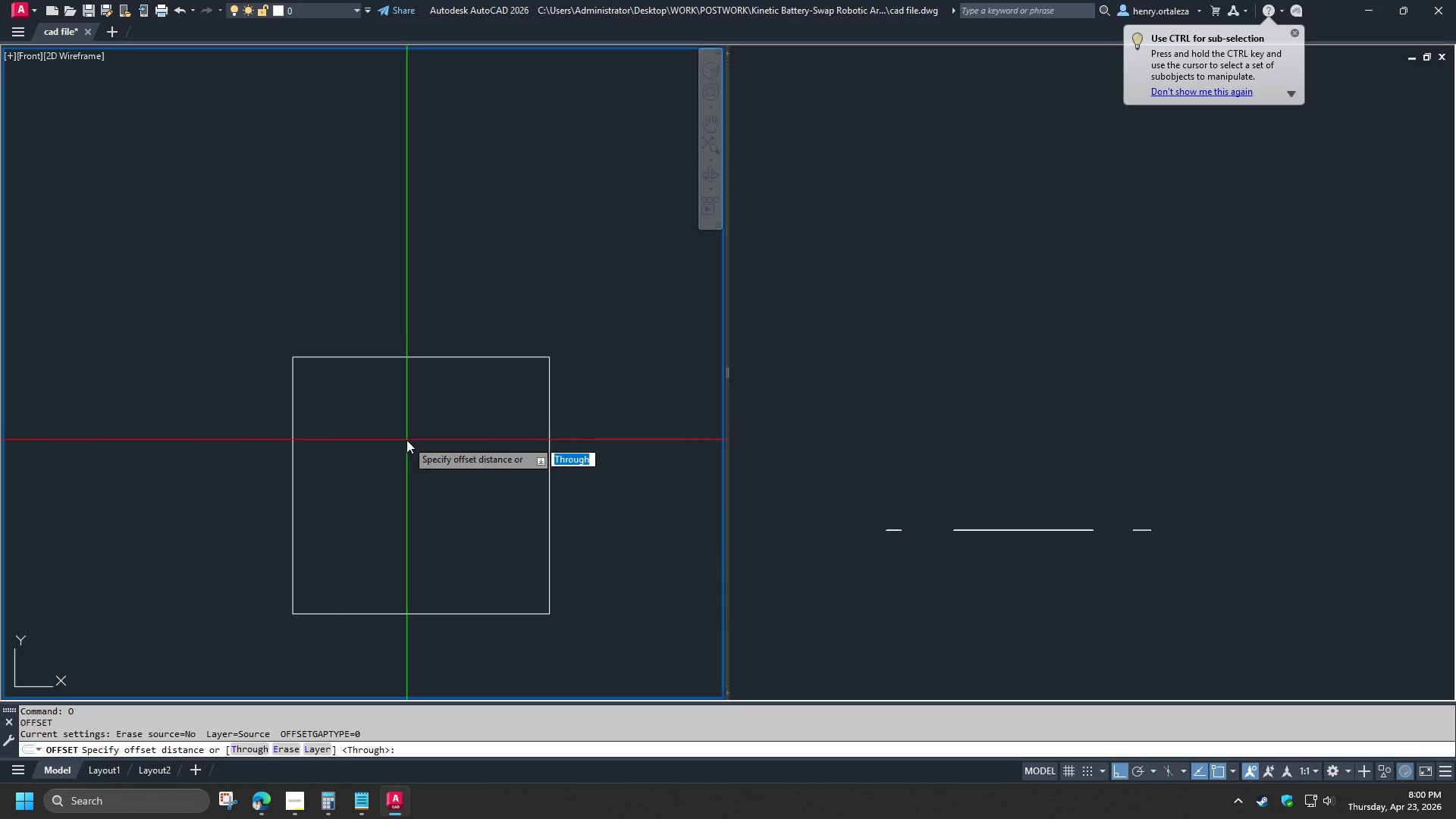 
key(T)
 